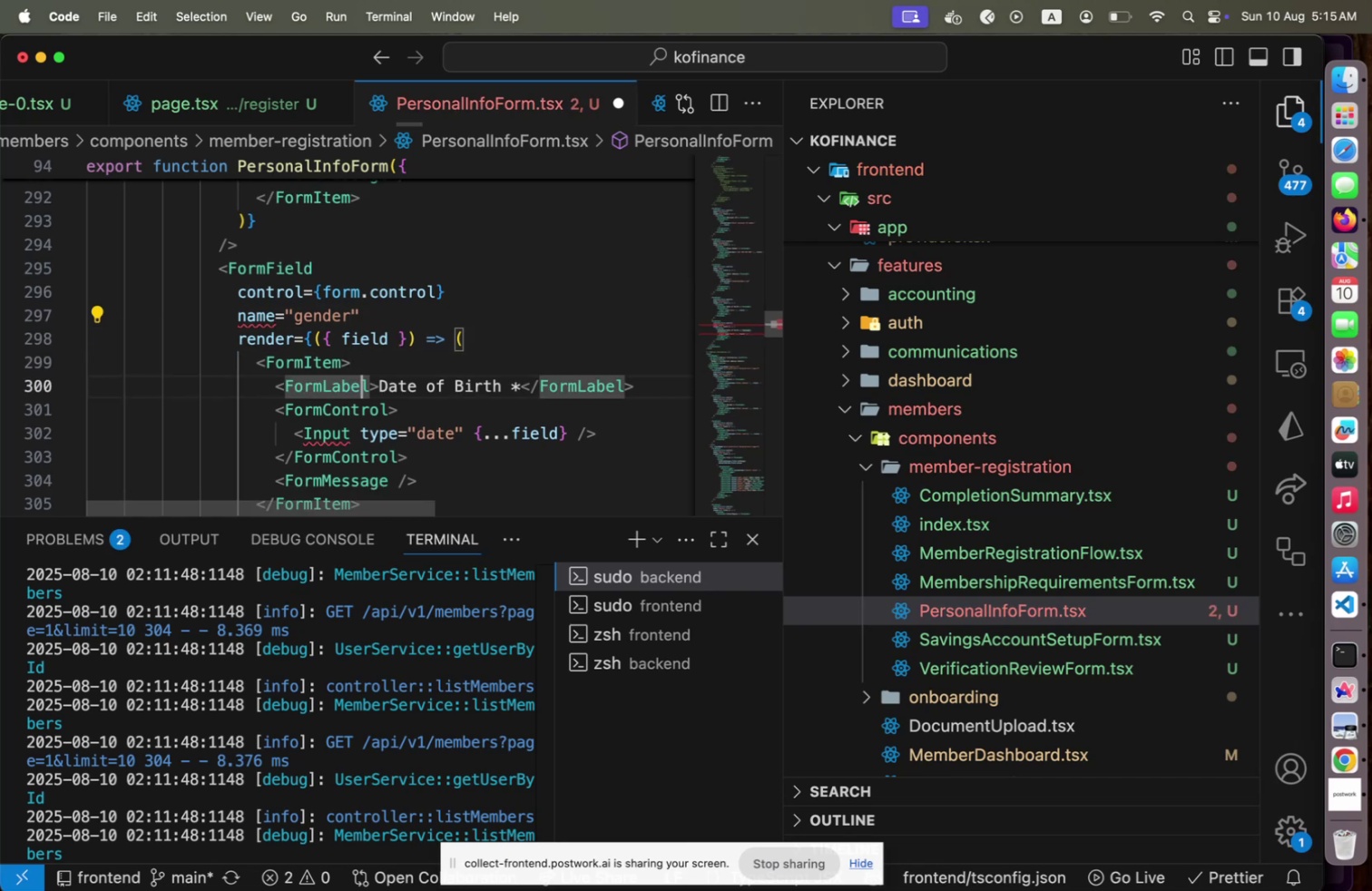 
key(ArrowRight)
 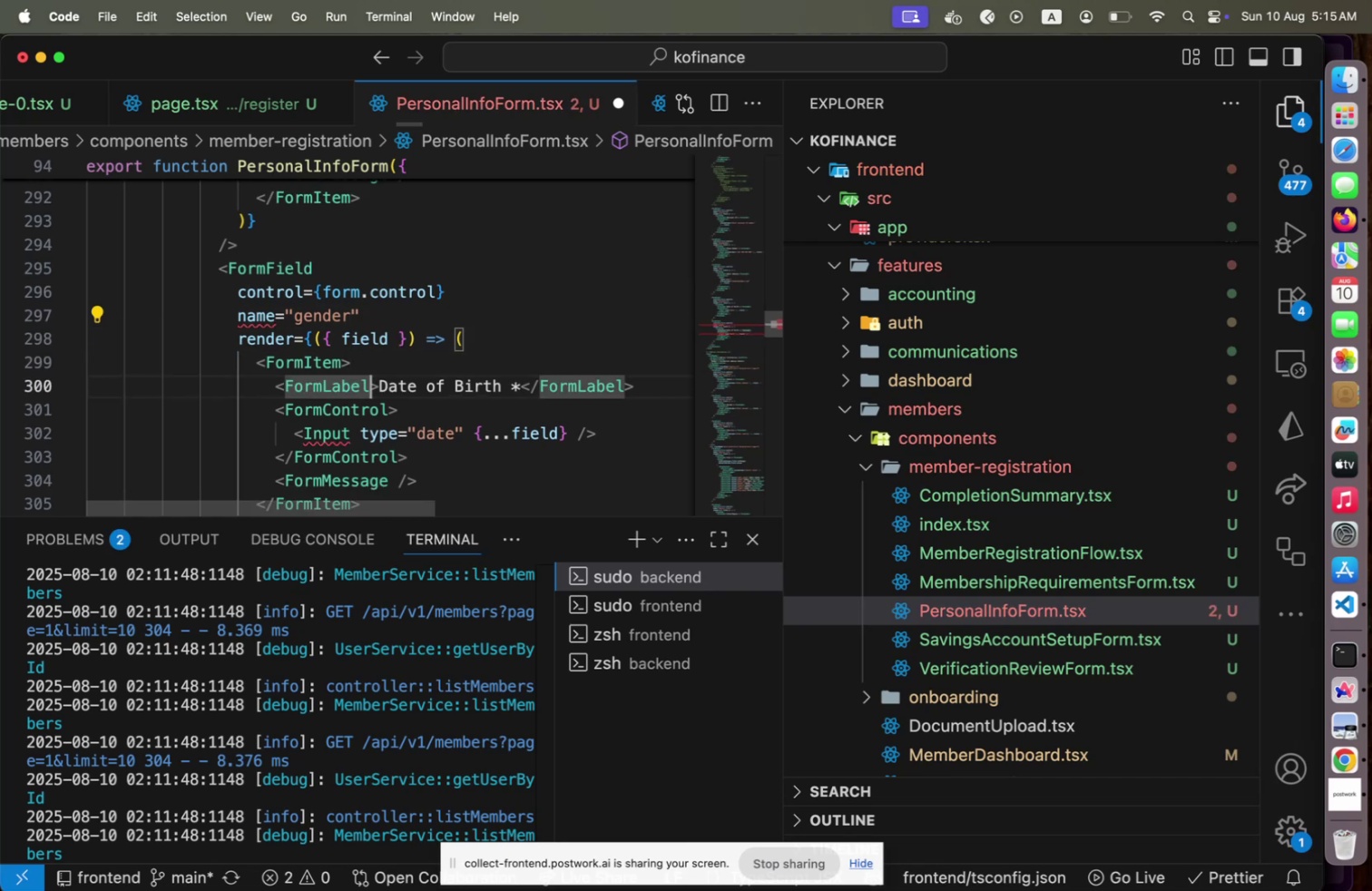 
key(ArrowRight)
 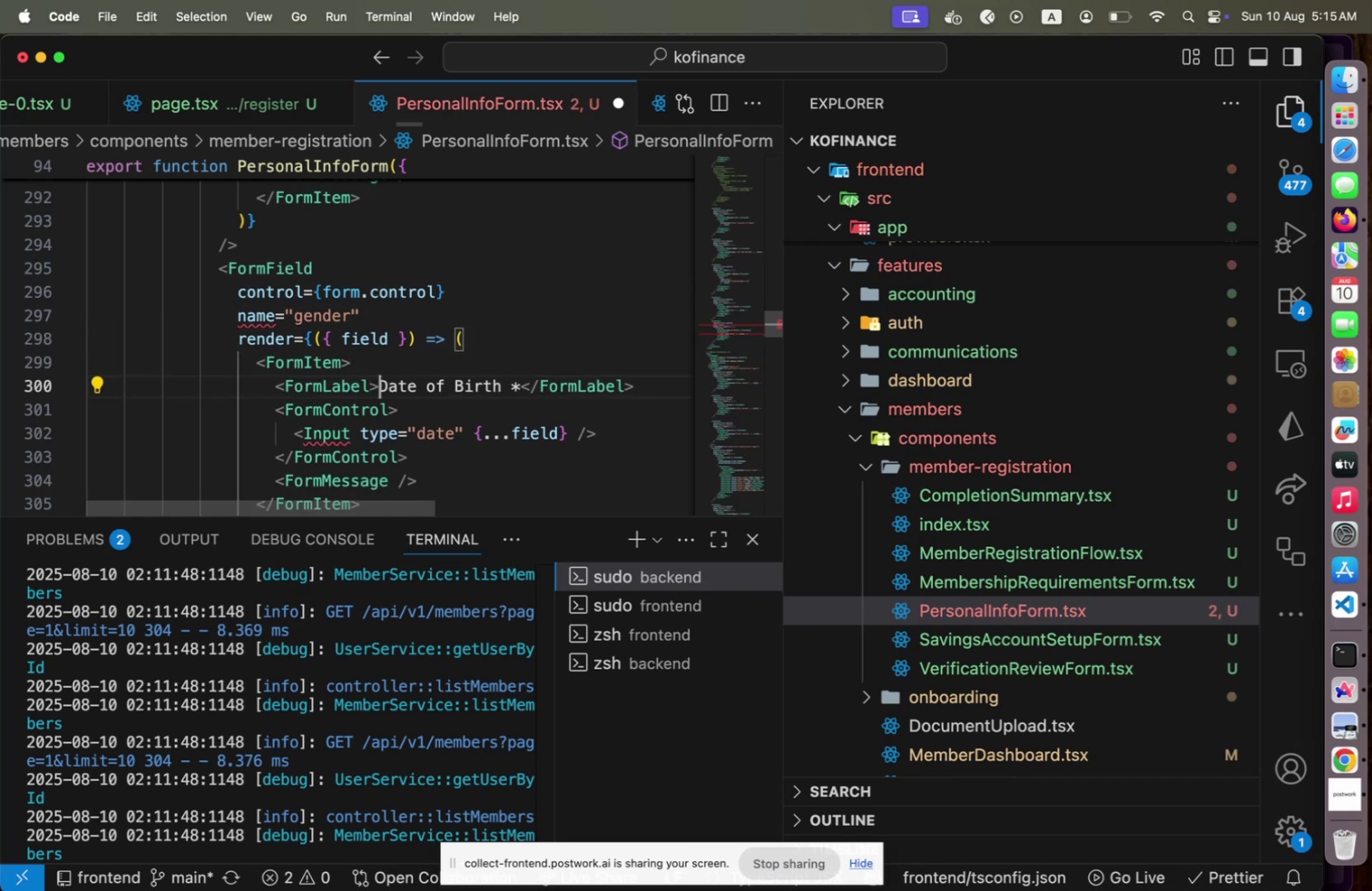 
hold_key(key=ArrowRight, duration=1.37)
 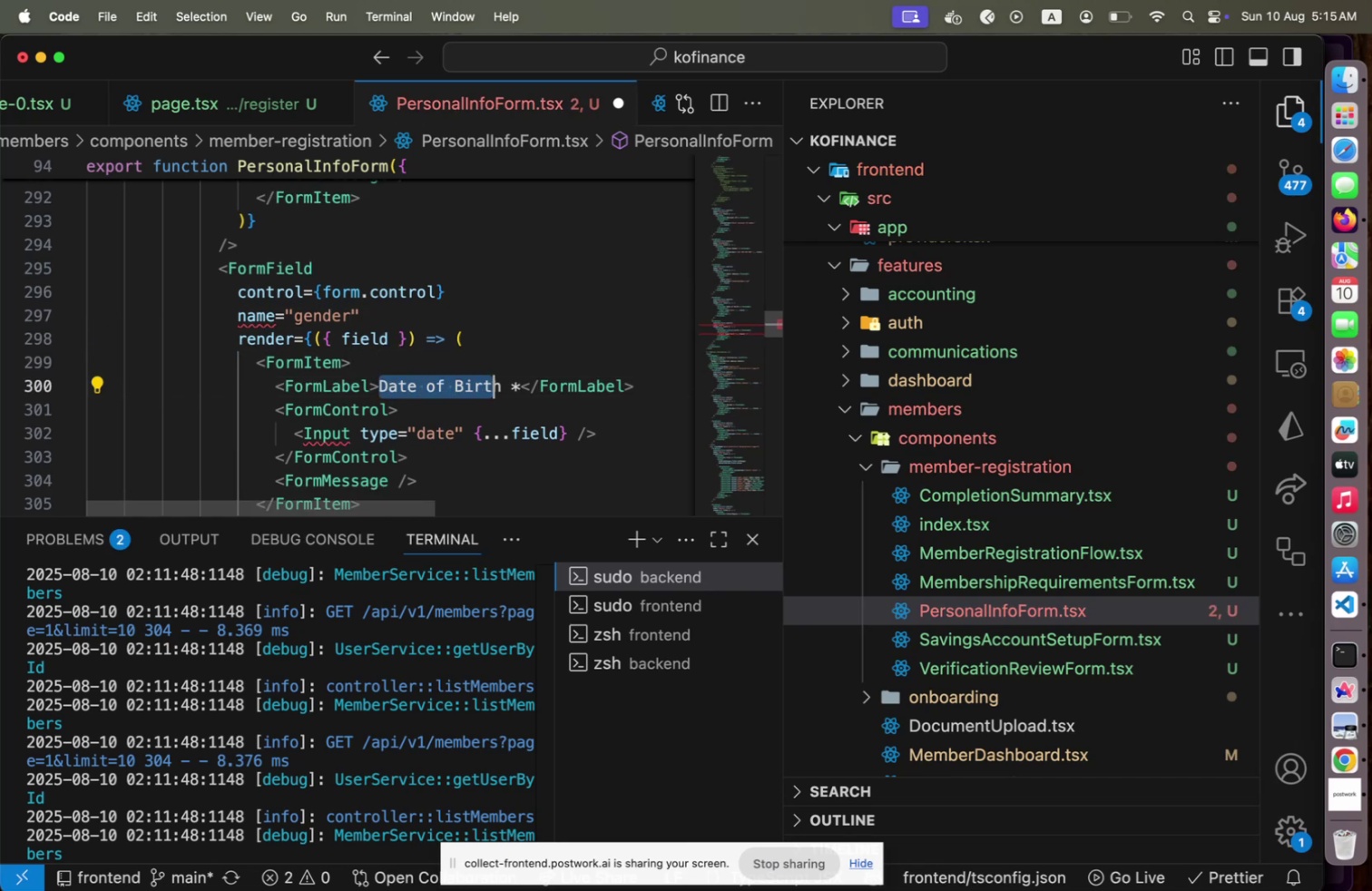 
key(Shift+ArrowRight)
 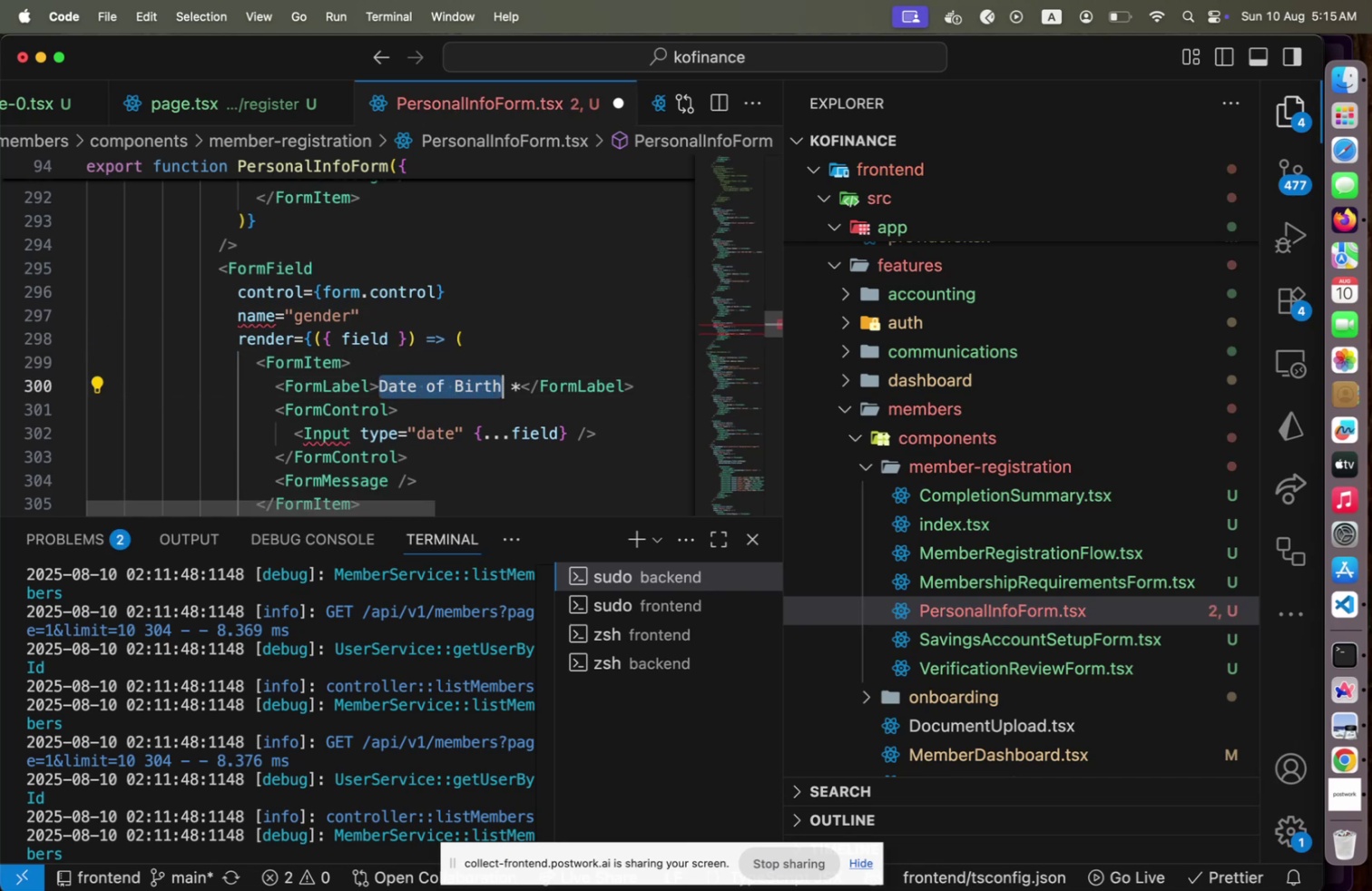 
type(Gender)
 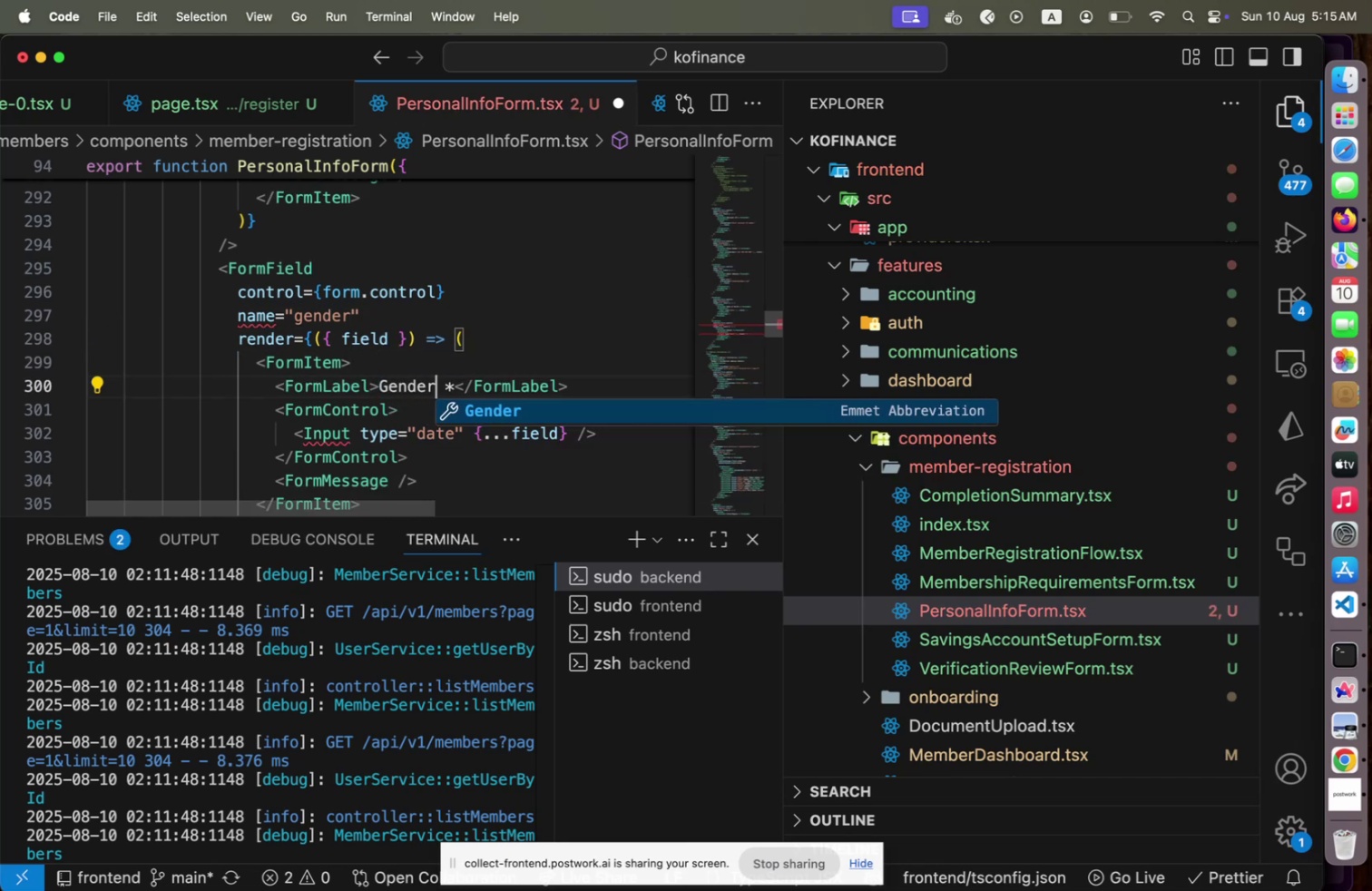 
key(ArrowRight)
 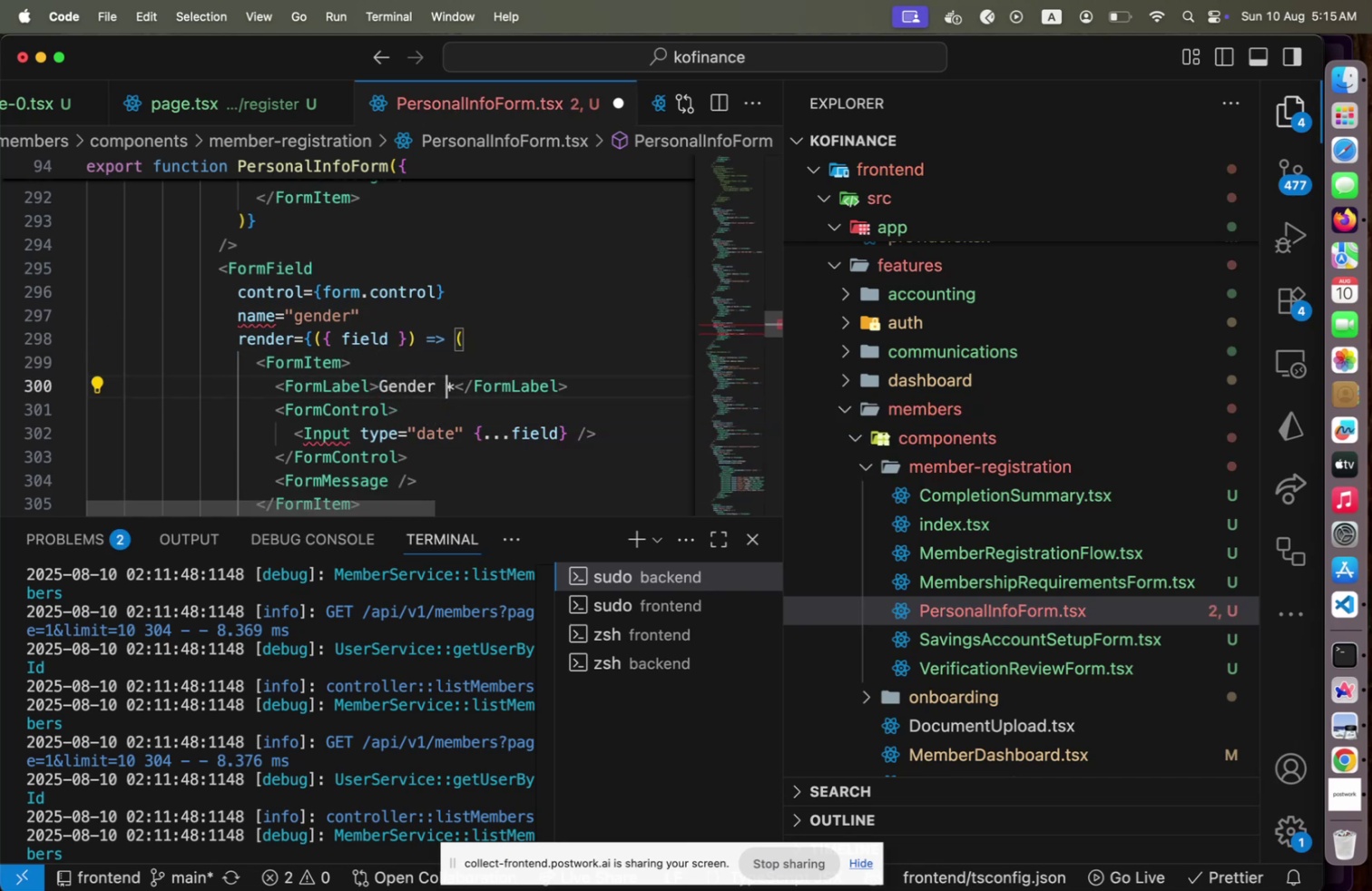 
key(ArrowUp)
 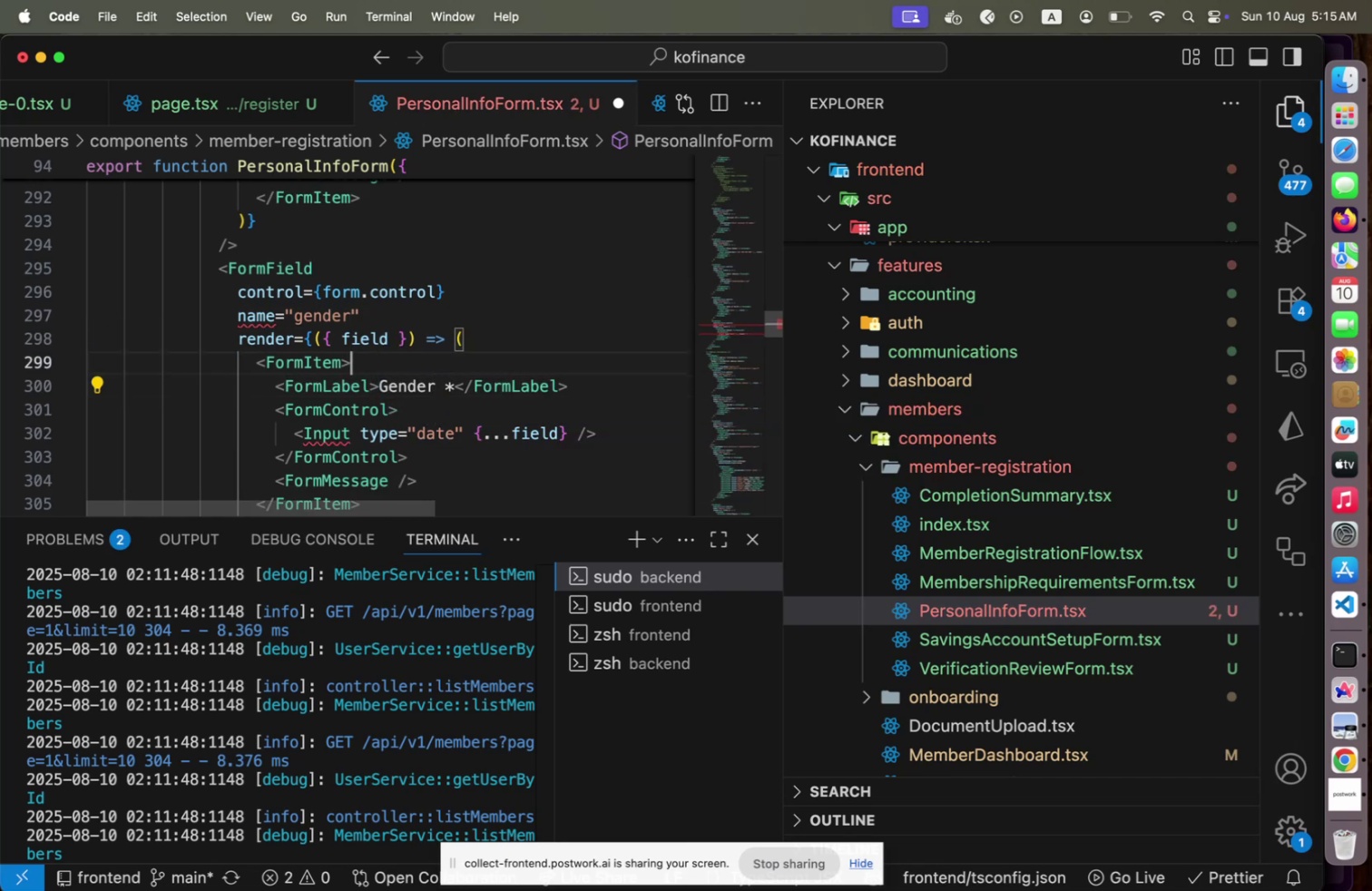 
key(ArrowUp)
 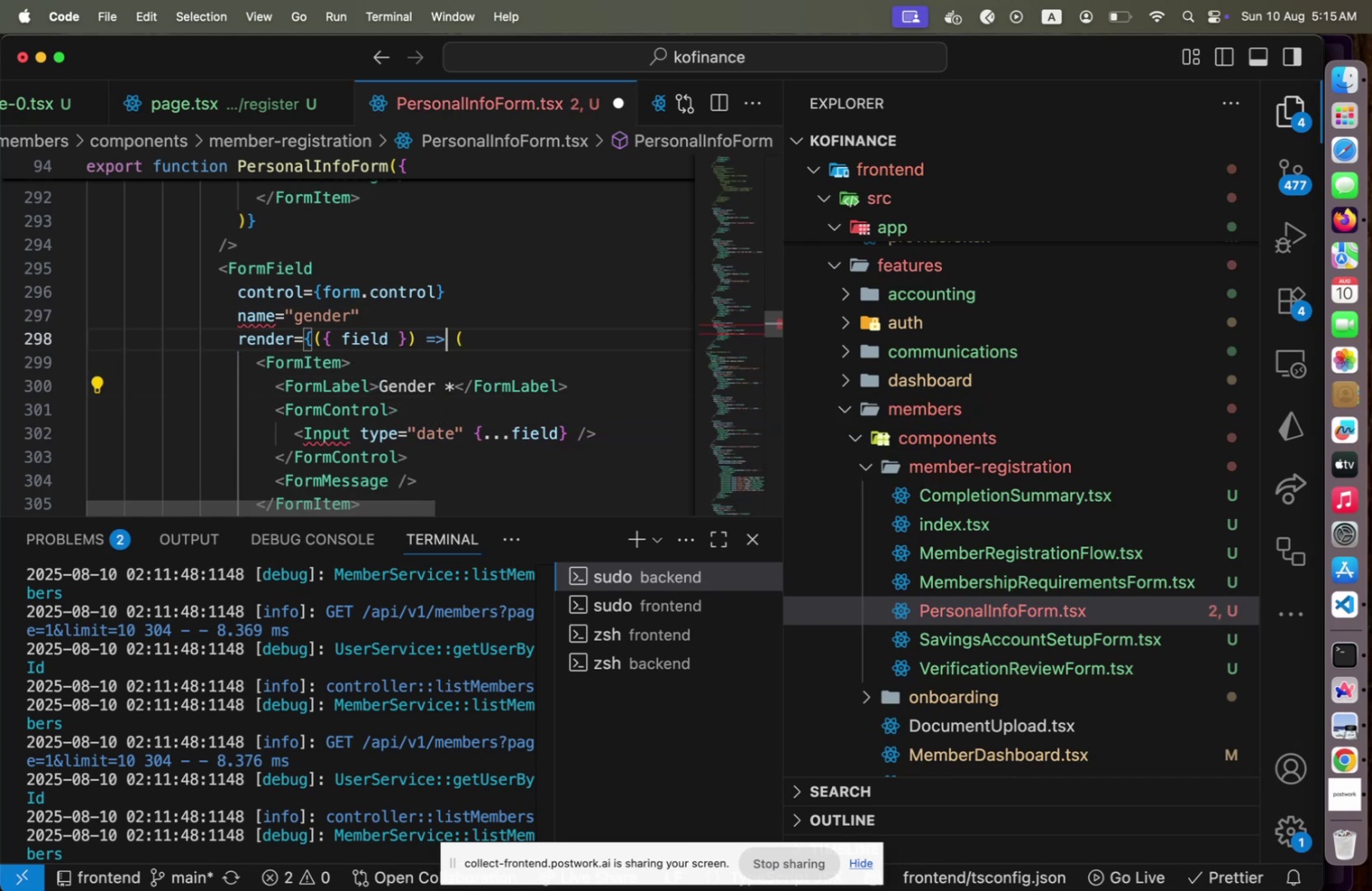 
key(ArrowUp)
 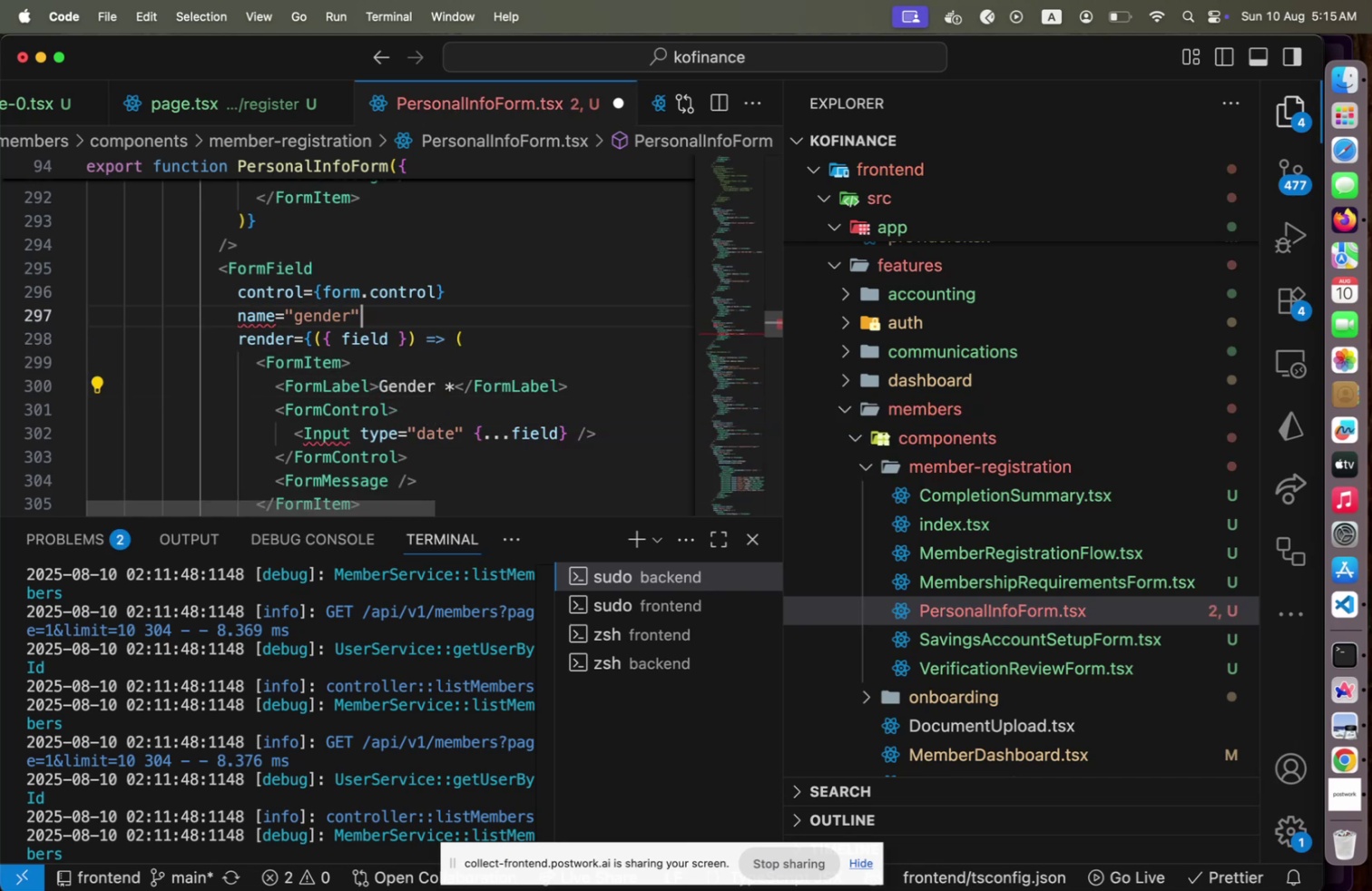 
key(ArrowUp)
 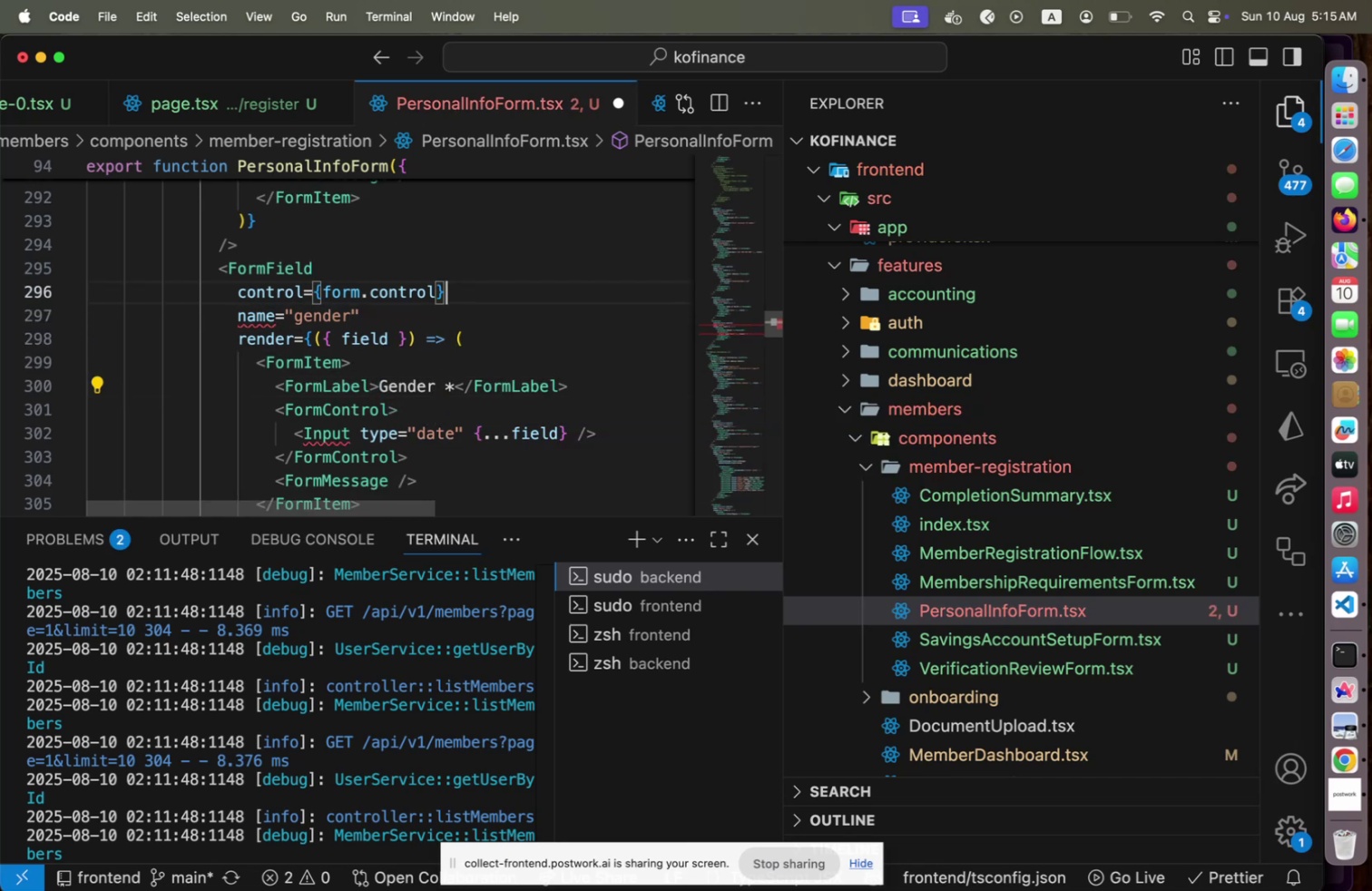 
key(ArrowUp)
 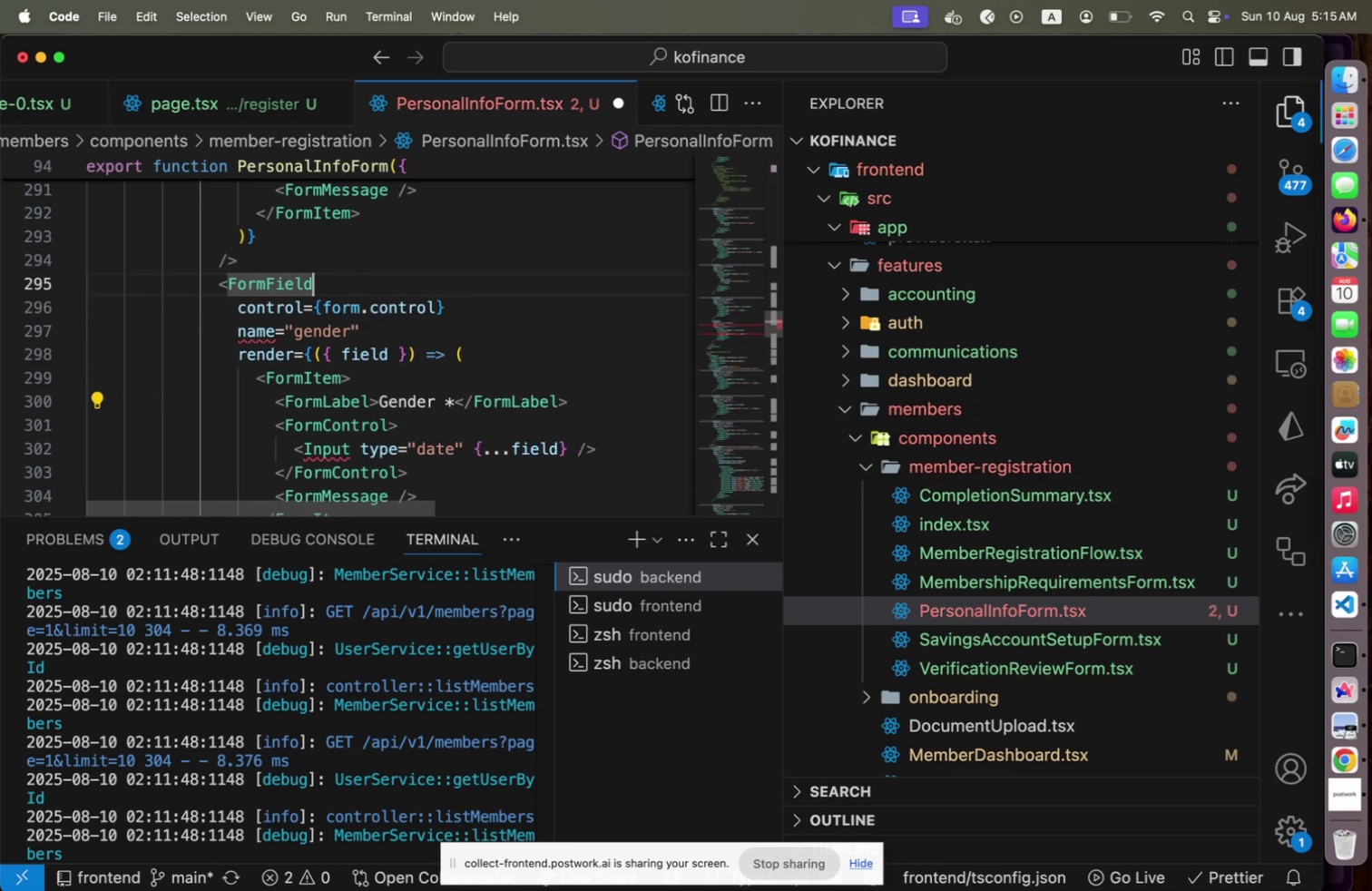 
key(Home)
 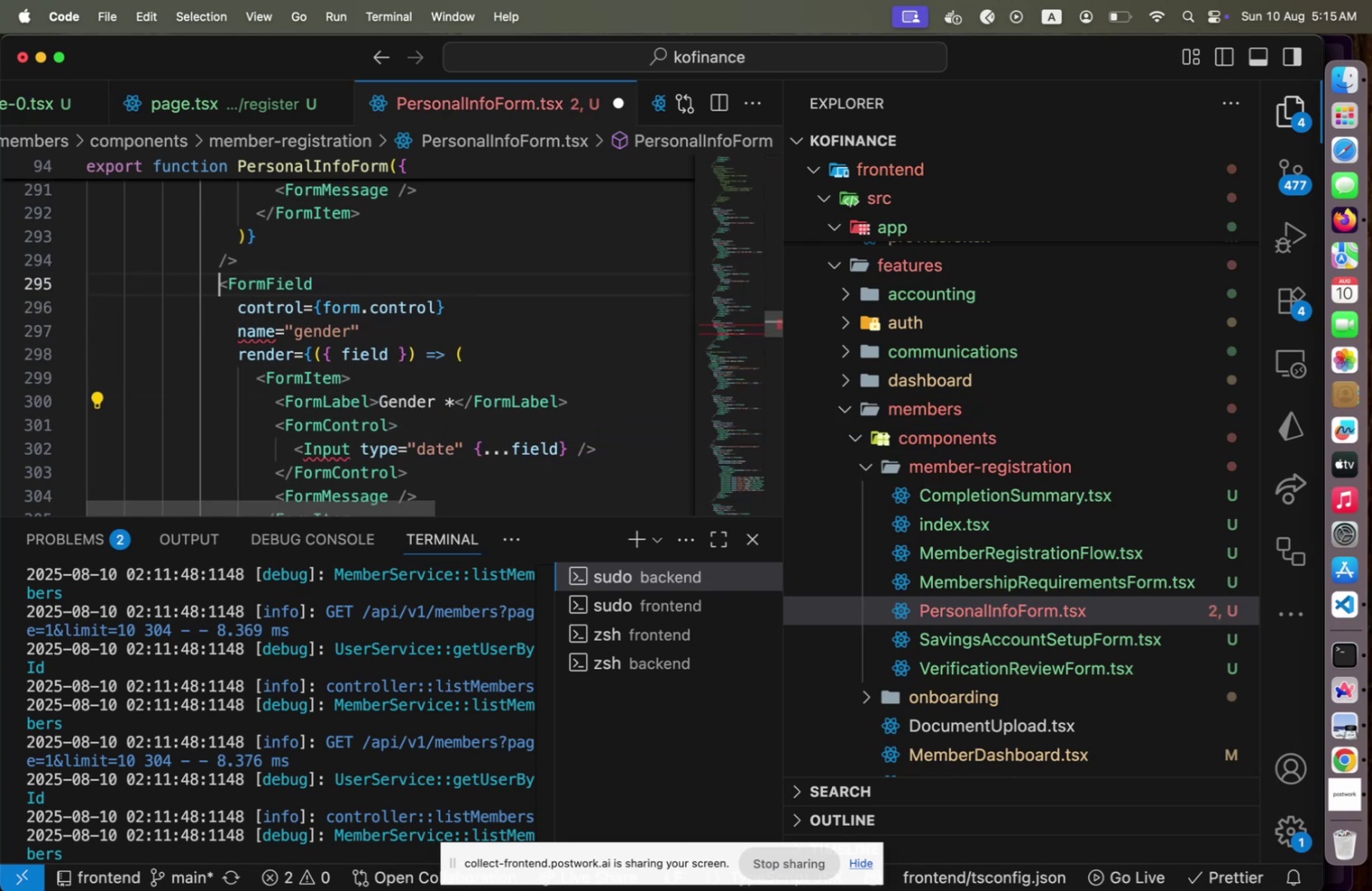 
hold_key(key=ArrowDown, duration=1.33)
 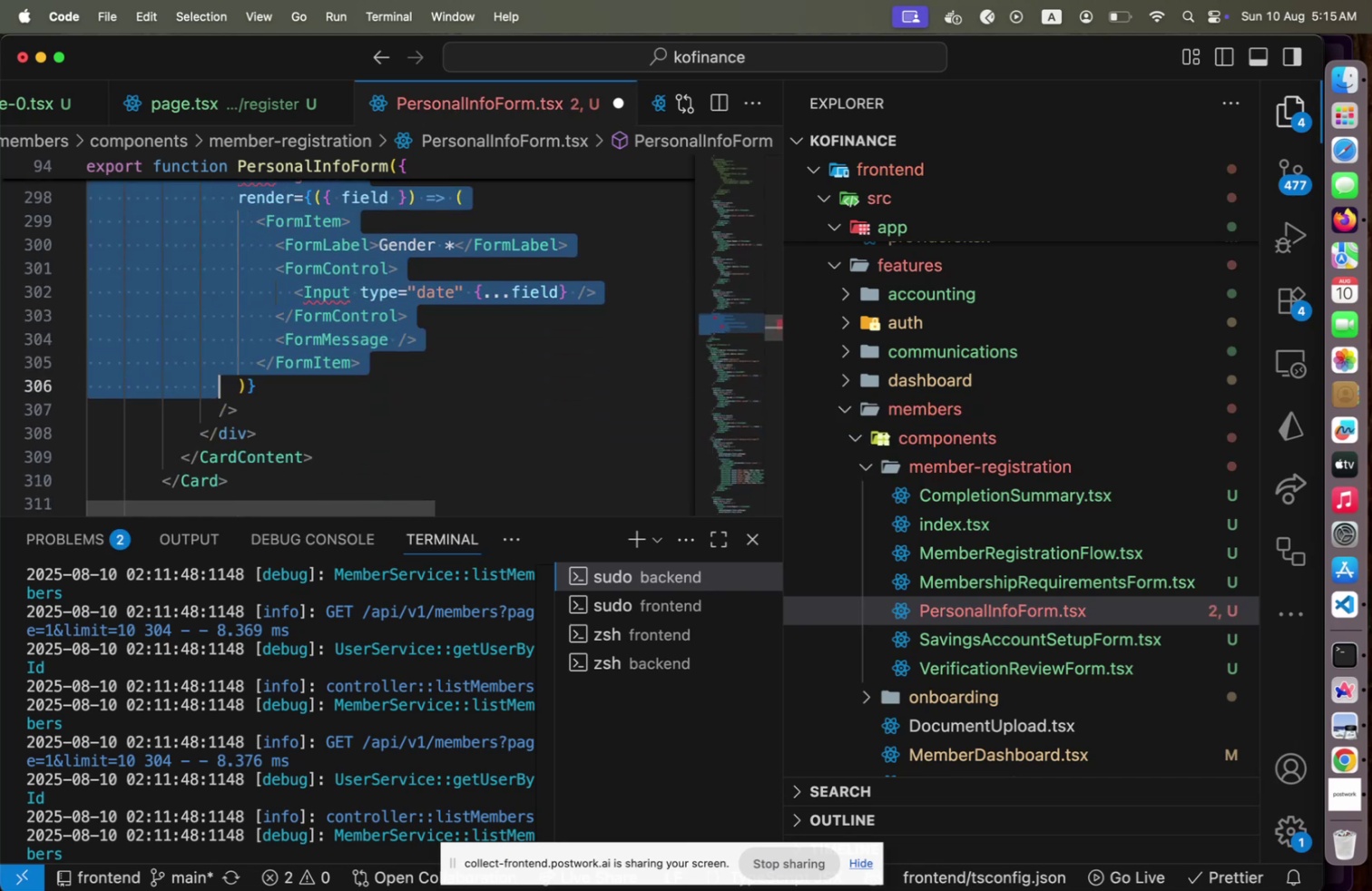 
key(Shift+ArrowDown)
 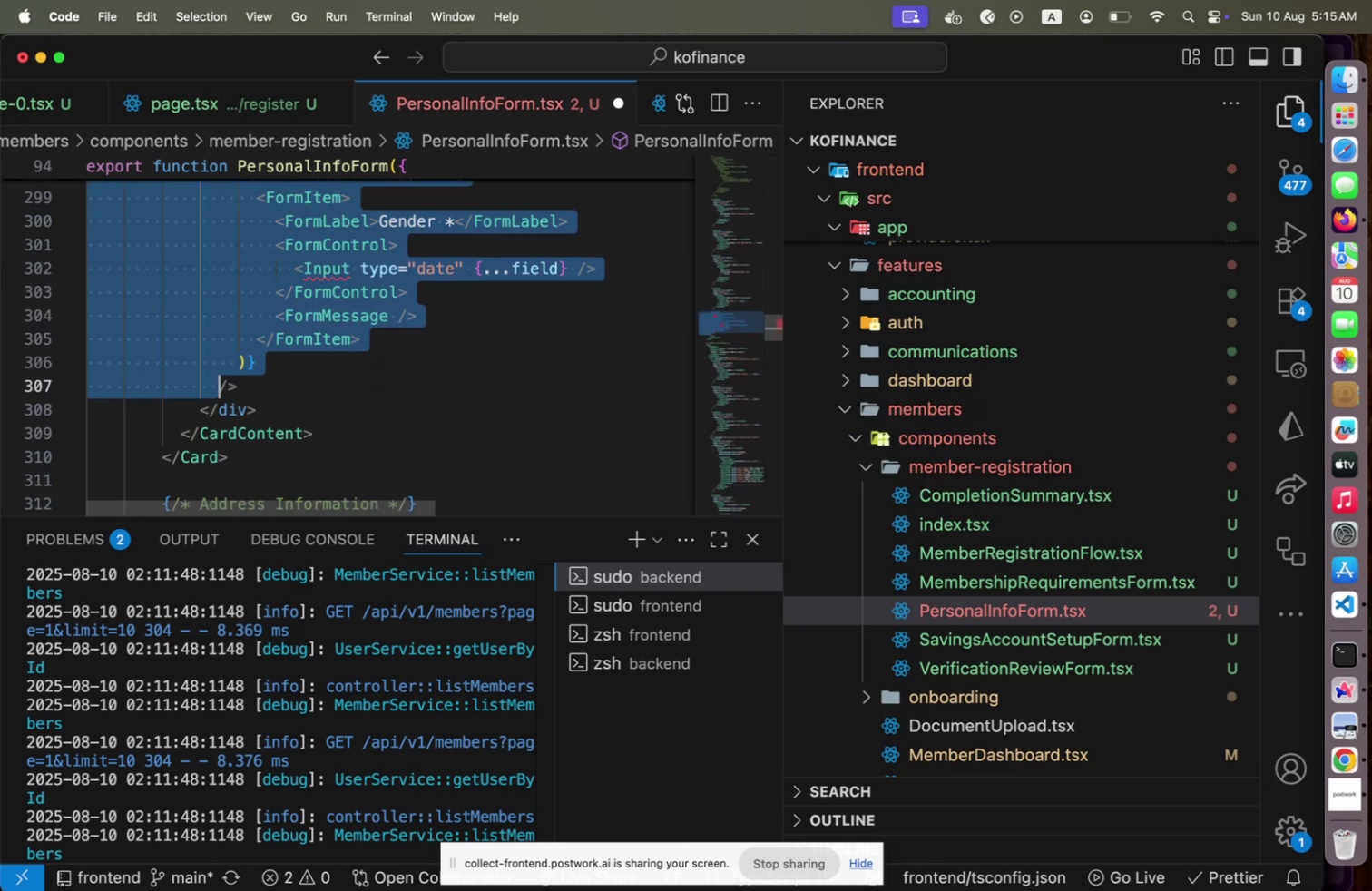 
key(Shift+End)
 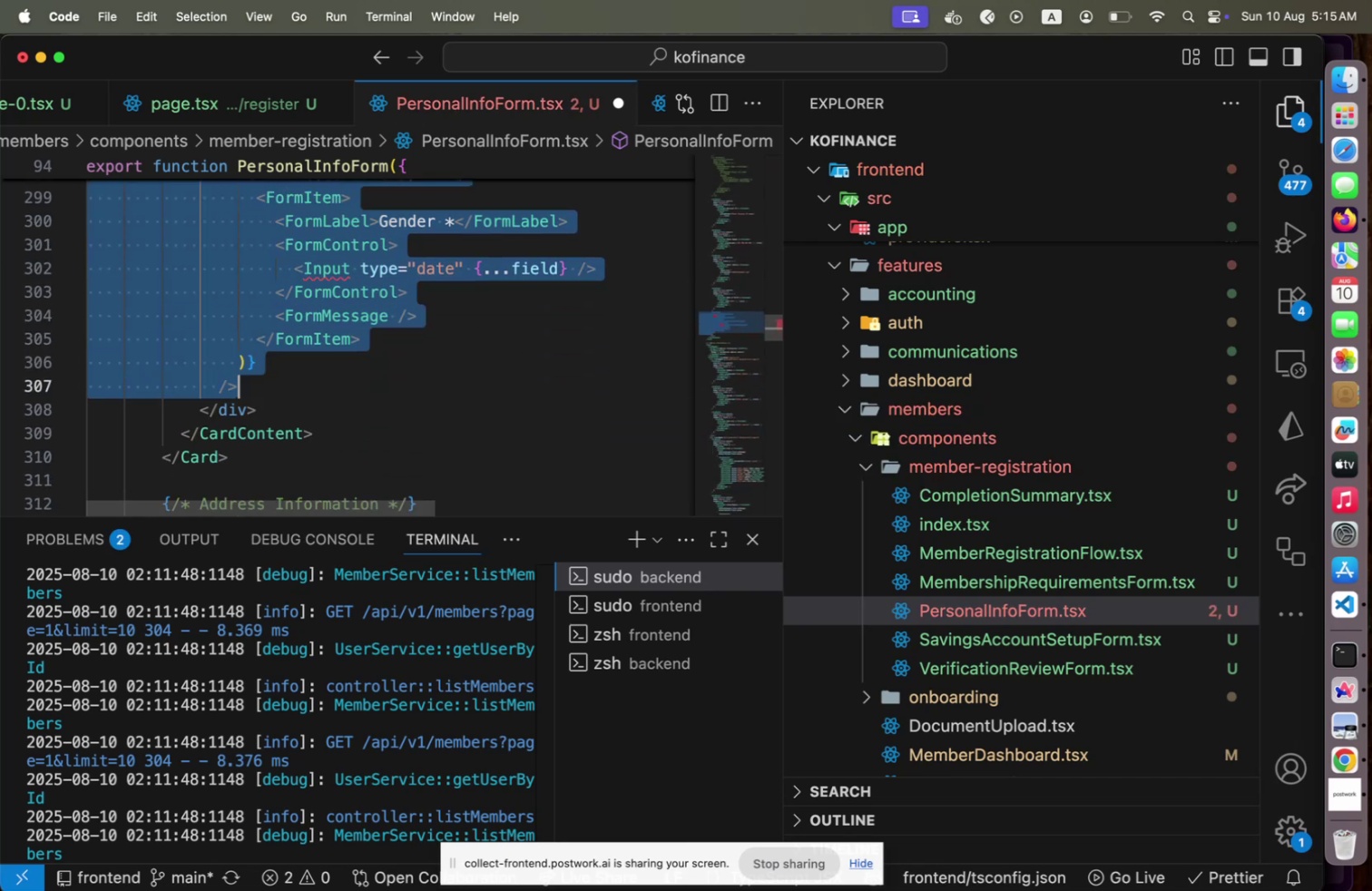 
key(Alt+Shift+OptionLeft)
 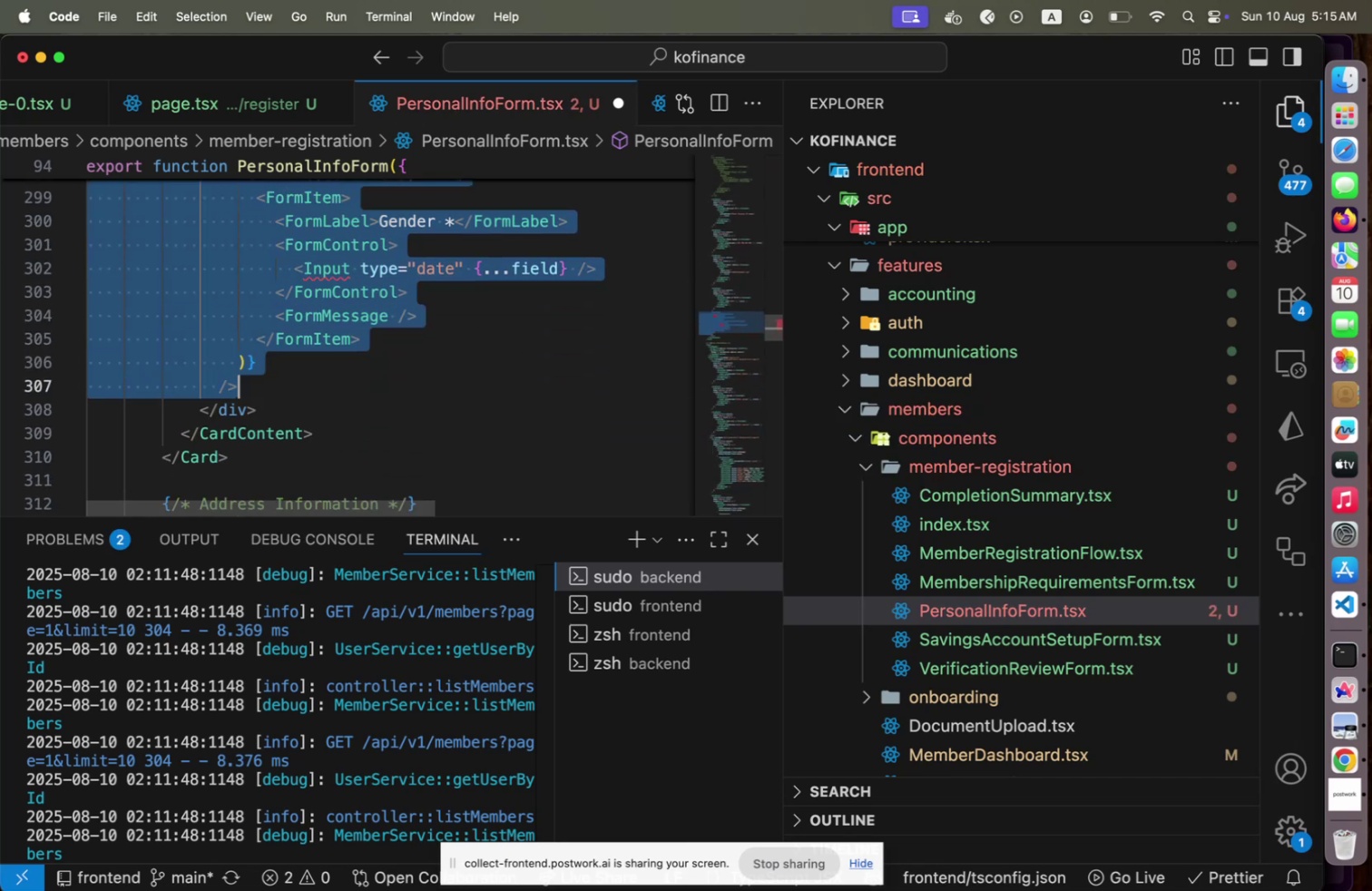 
key(Alt+Shift+ArrowDown)
 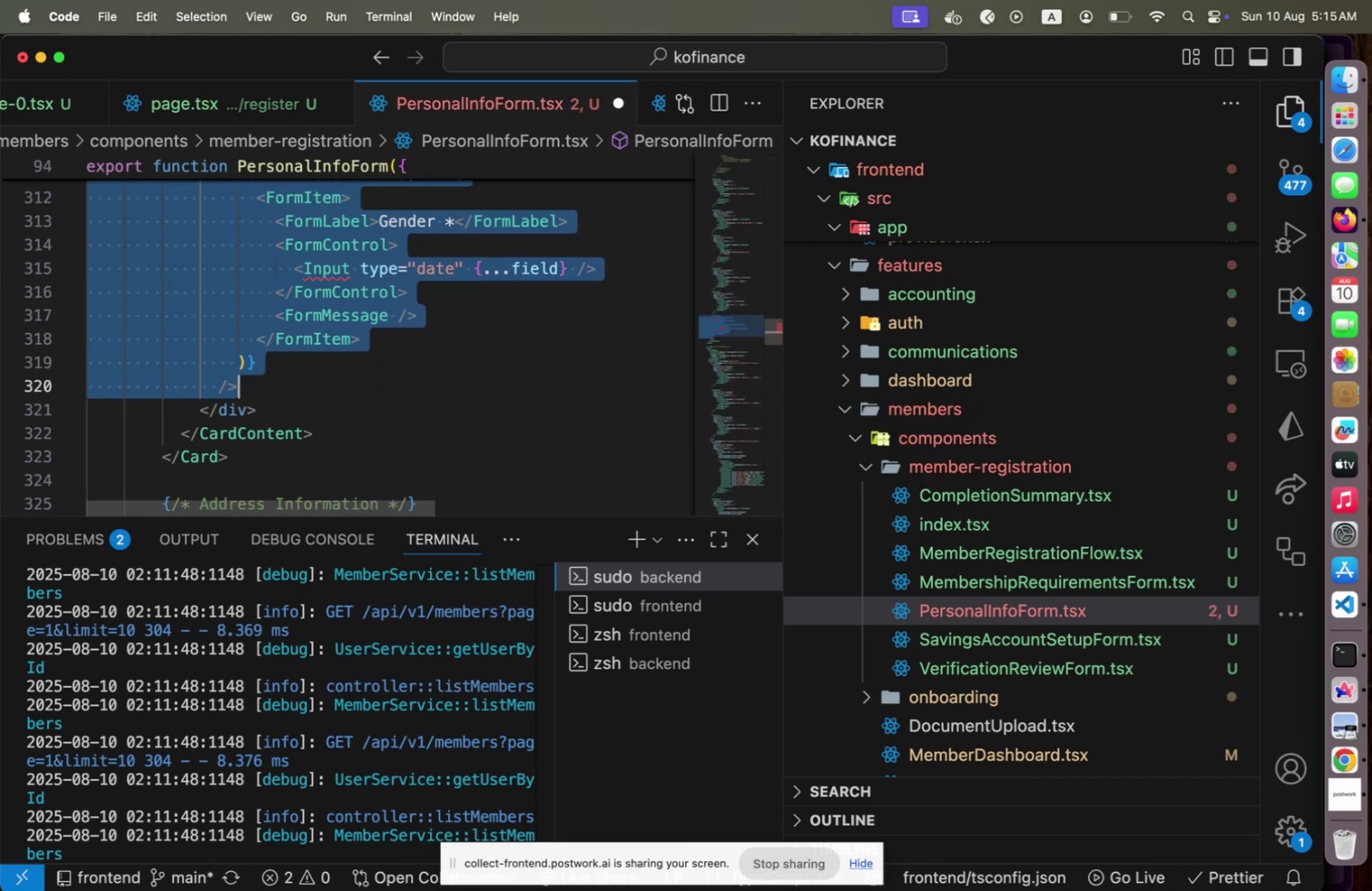 
key(ArrowLeft)
 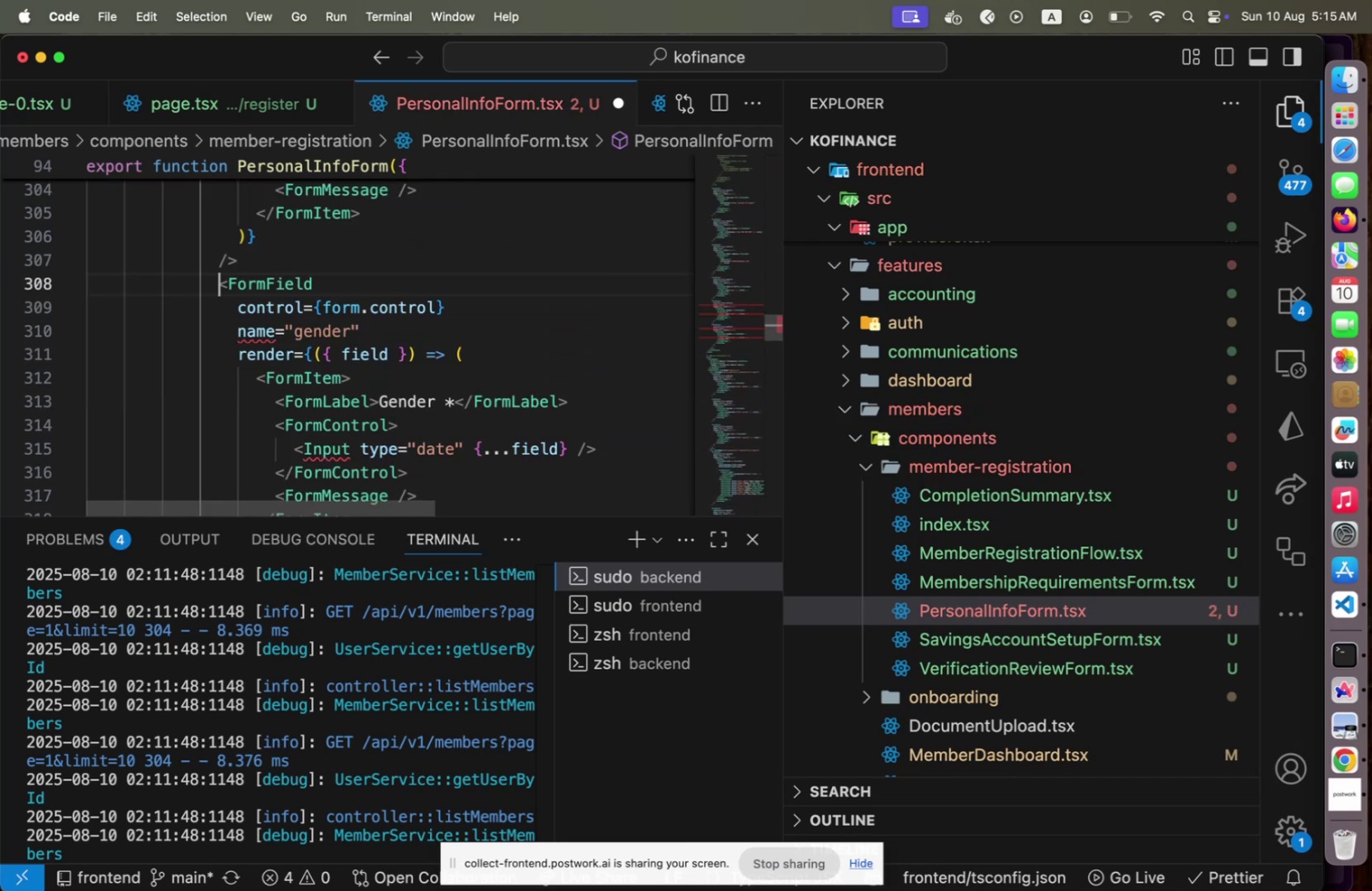 
key(ArrowDown)
 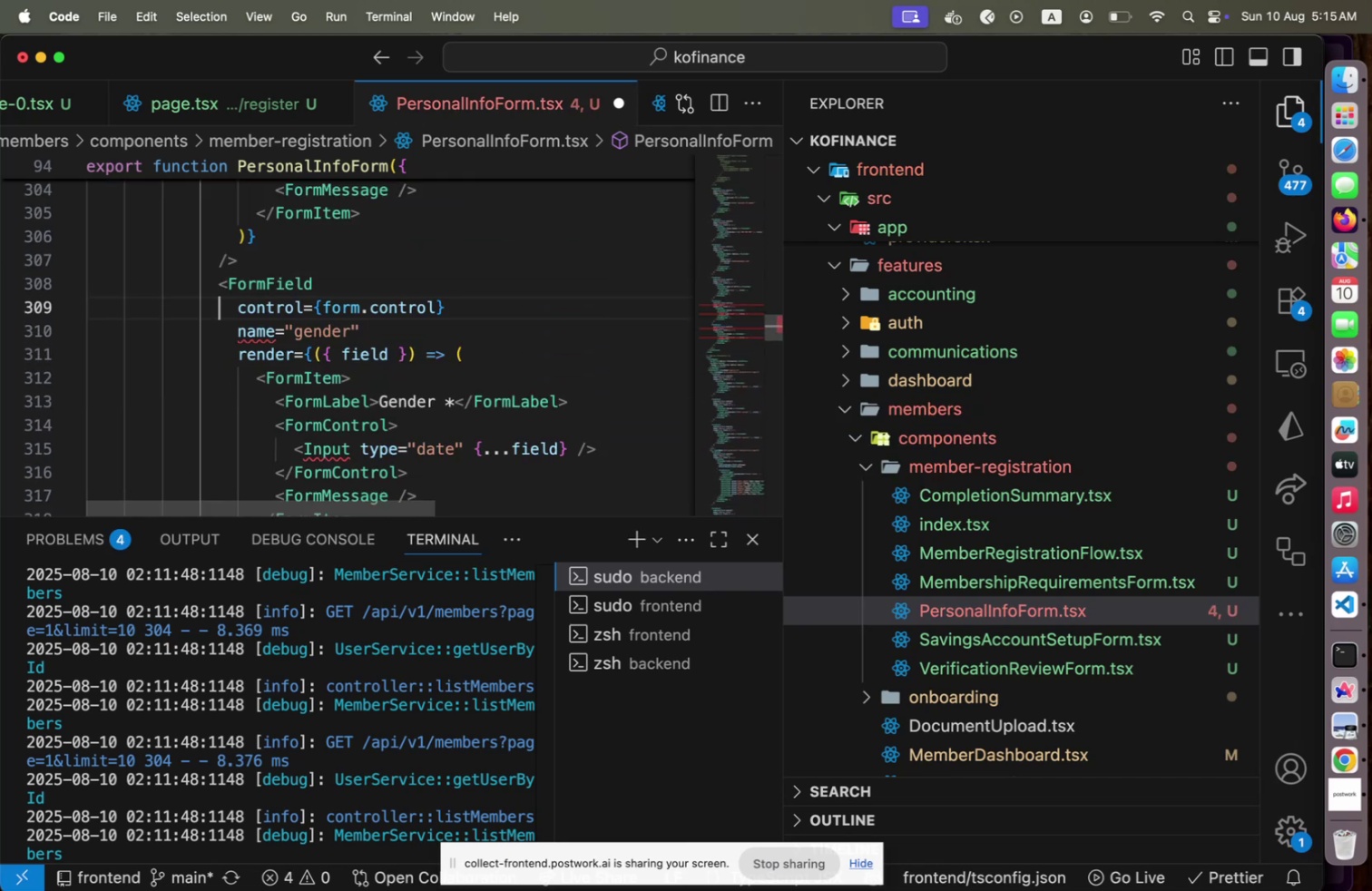 
key(ArrowDown)
 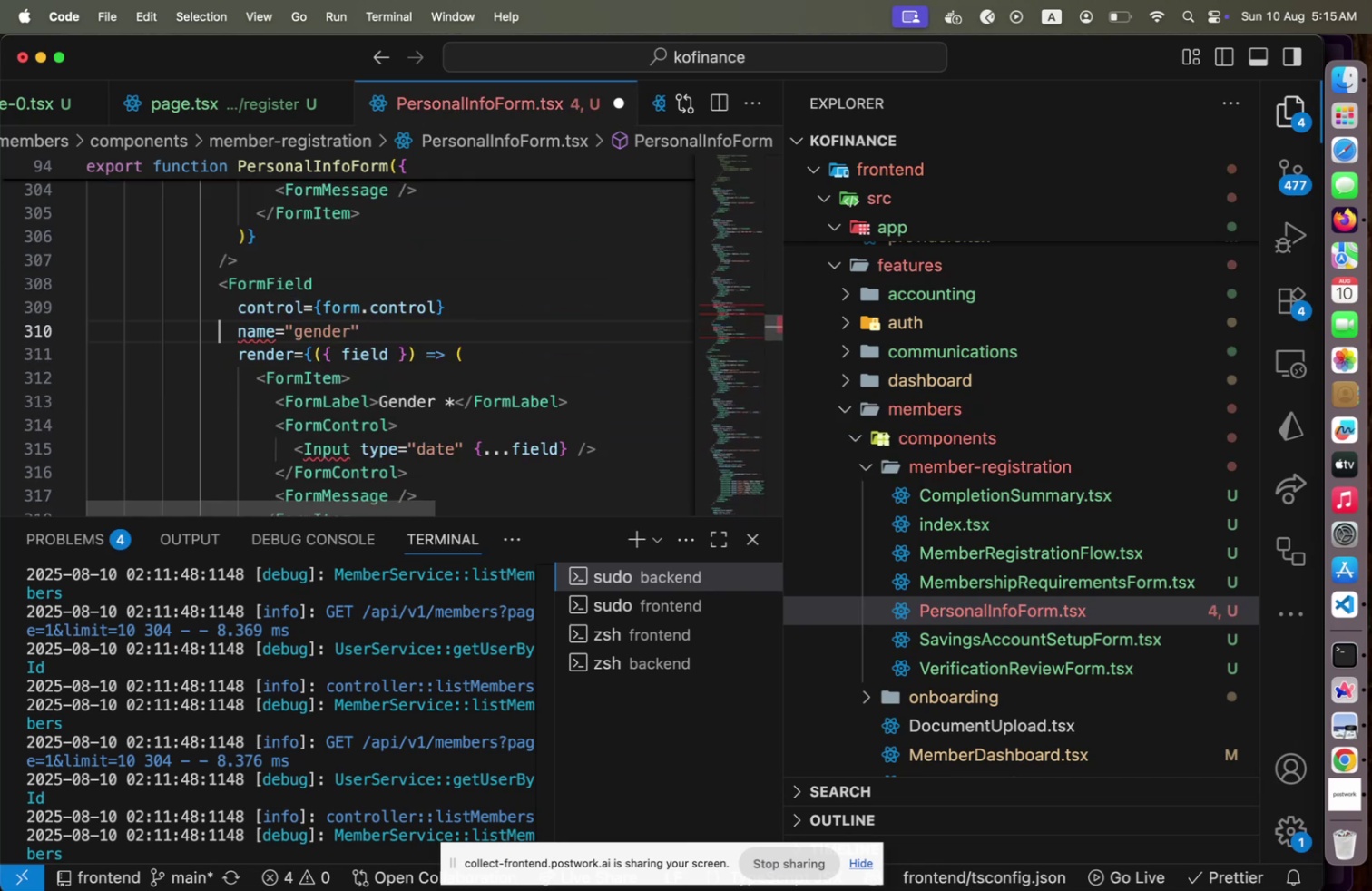 
key(End)
 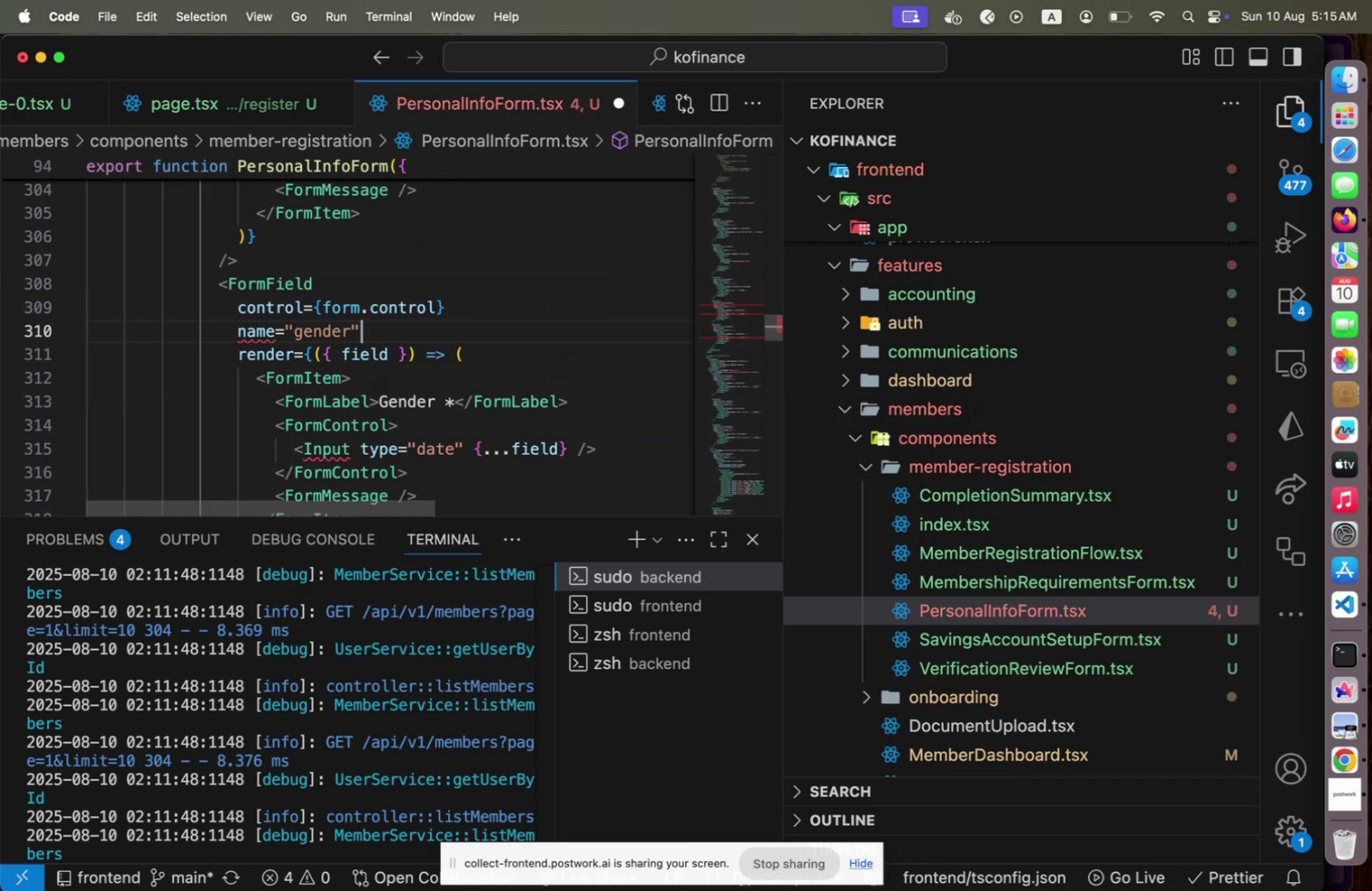 
key(ArrowLeft)
 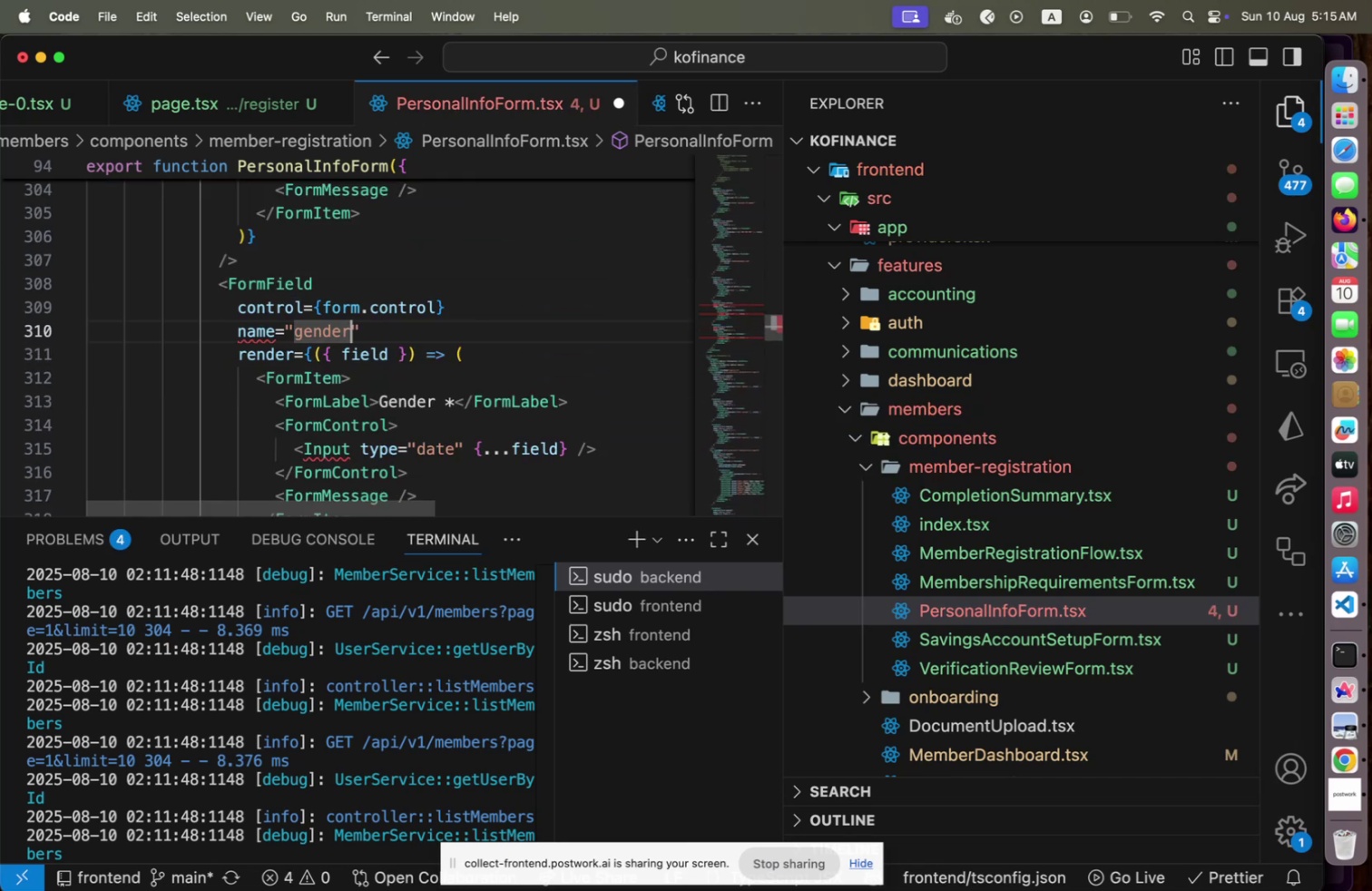 
key(Shift+ArrowLeft)
 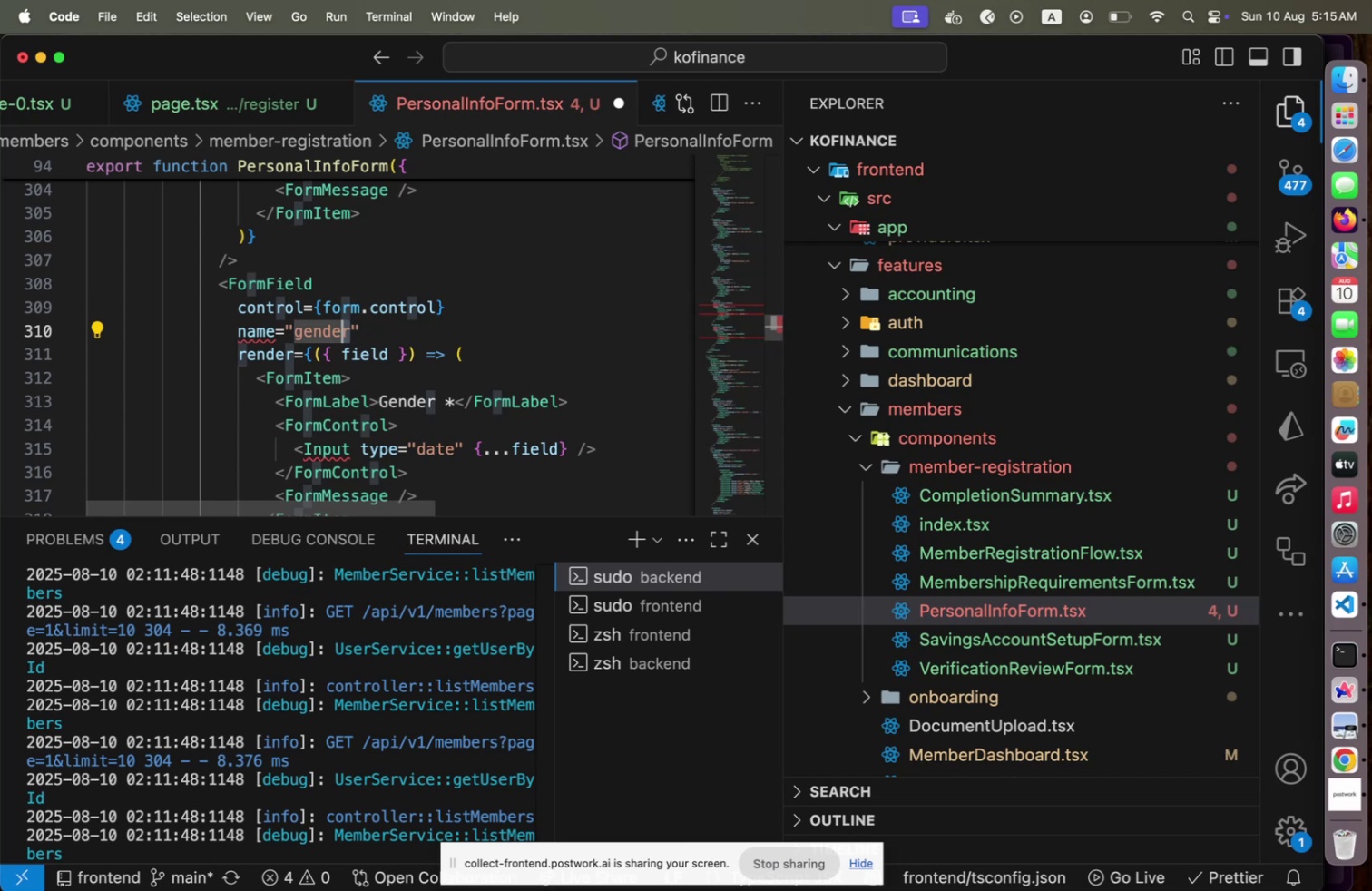 
key(Shift+ArrowLeft)
 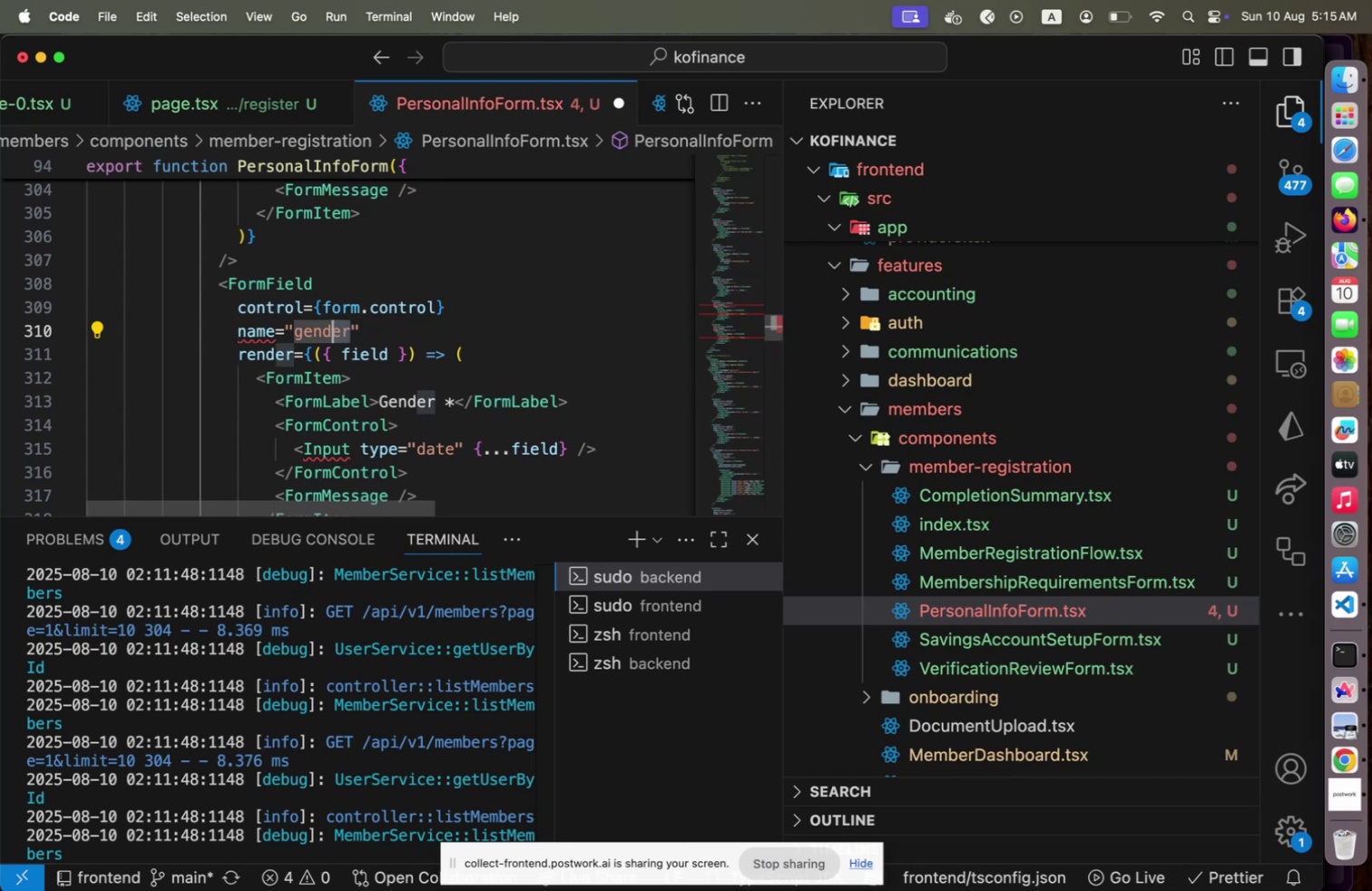 
key(Shift+ArrowLeft)
 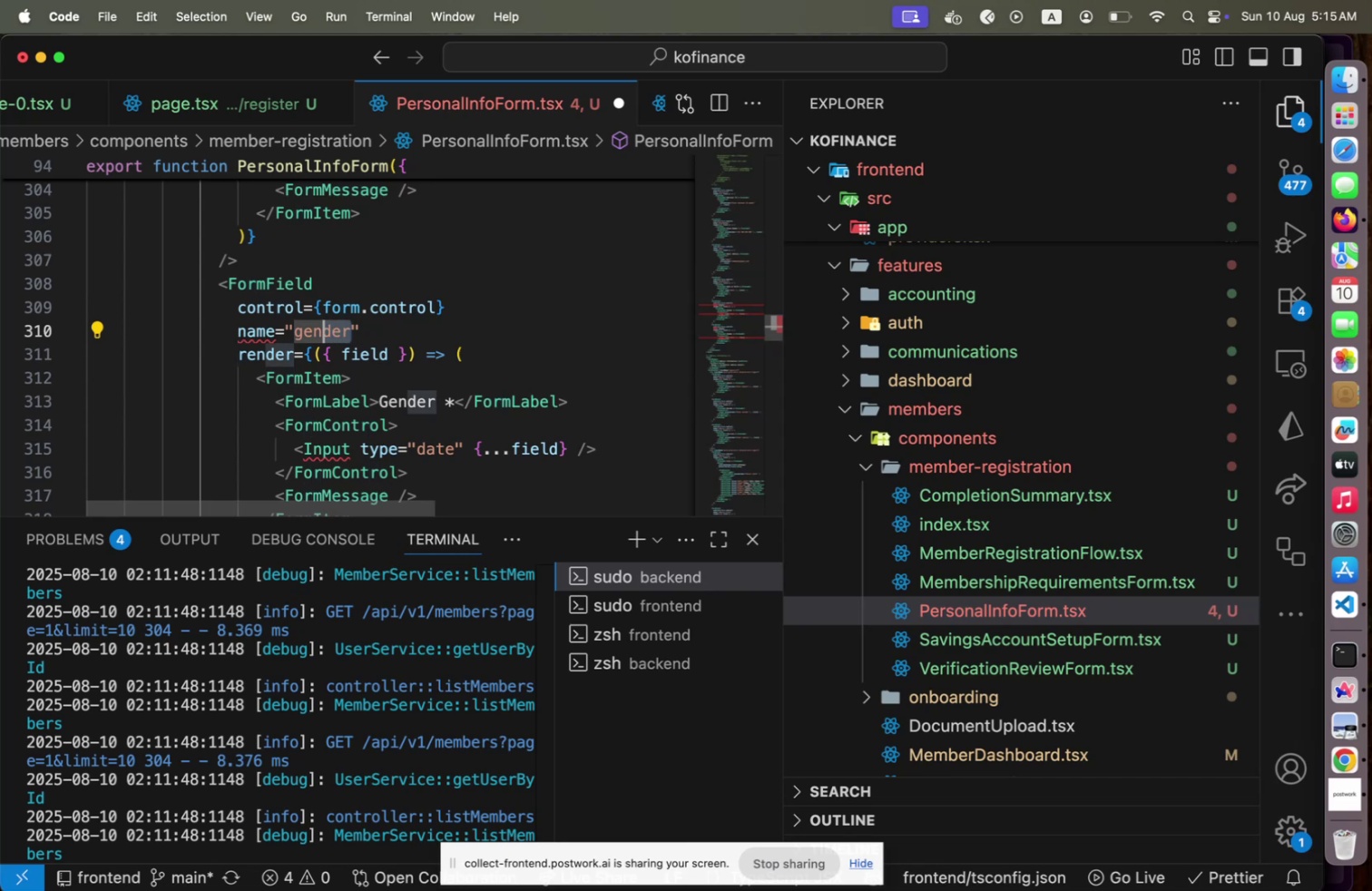 
key(Shift+ArrowLeft)
 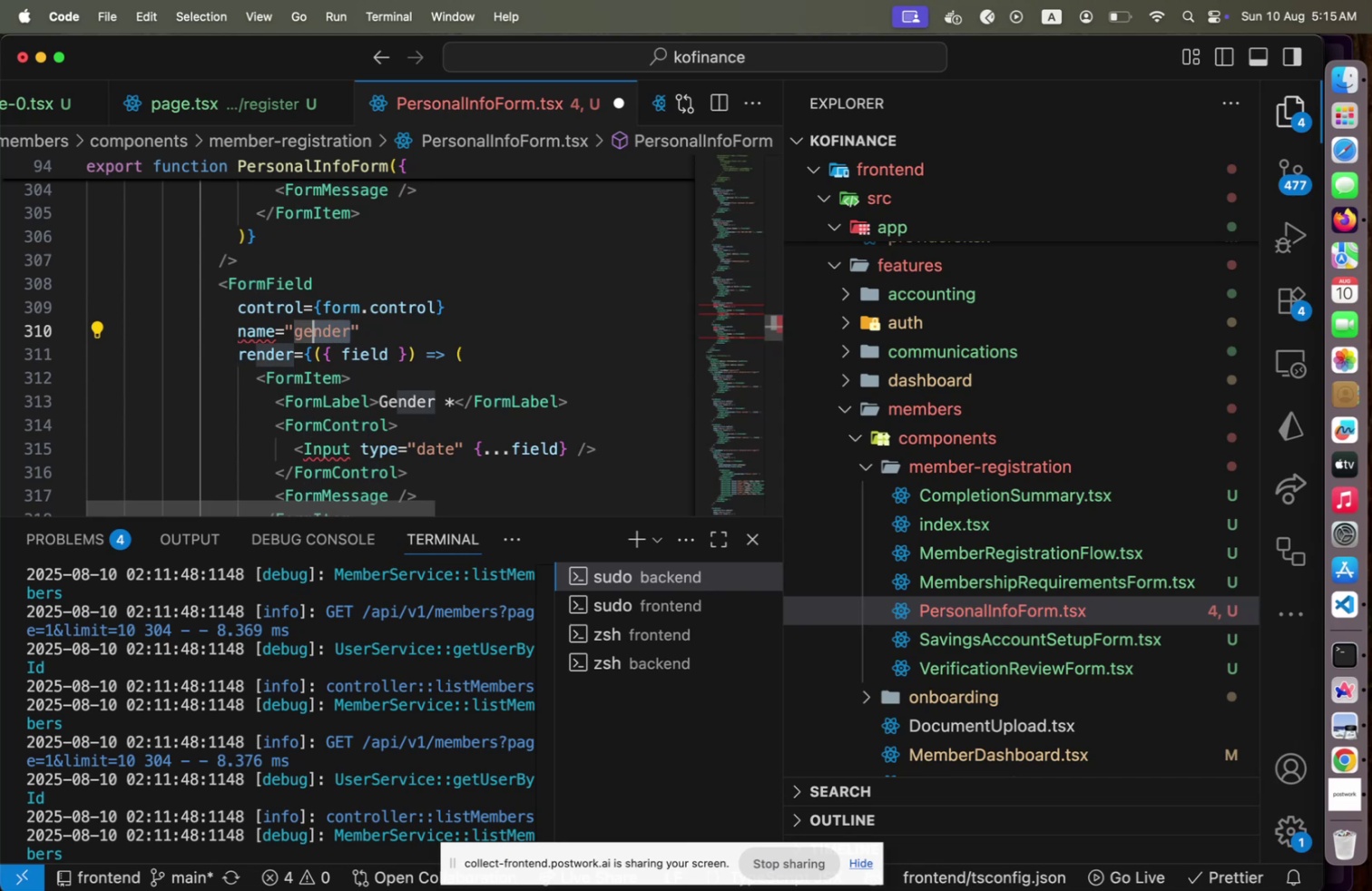 
key(Shift+ArrowLeft)
 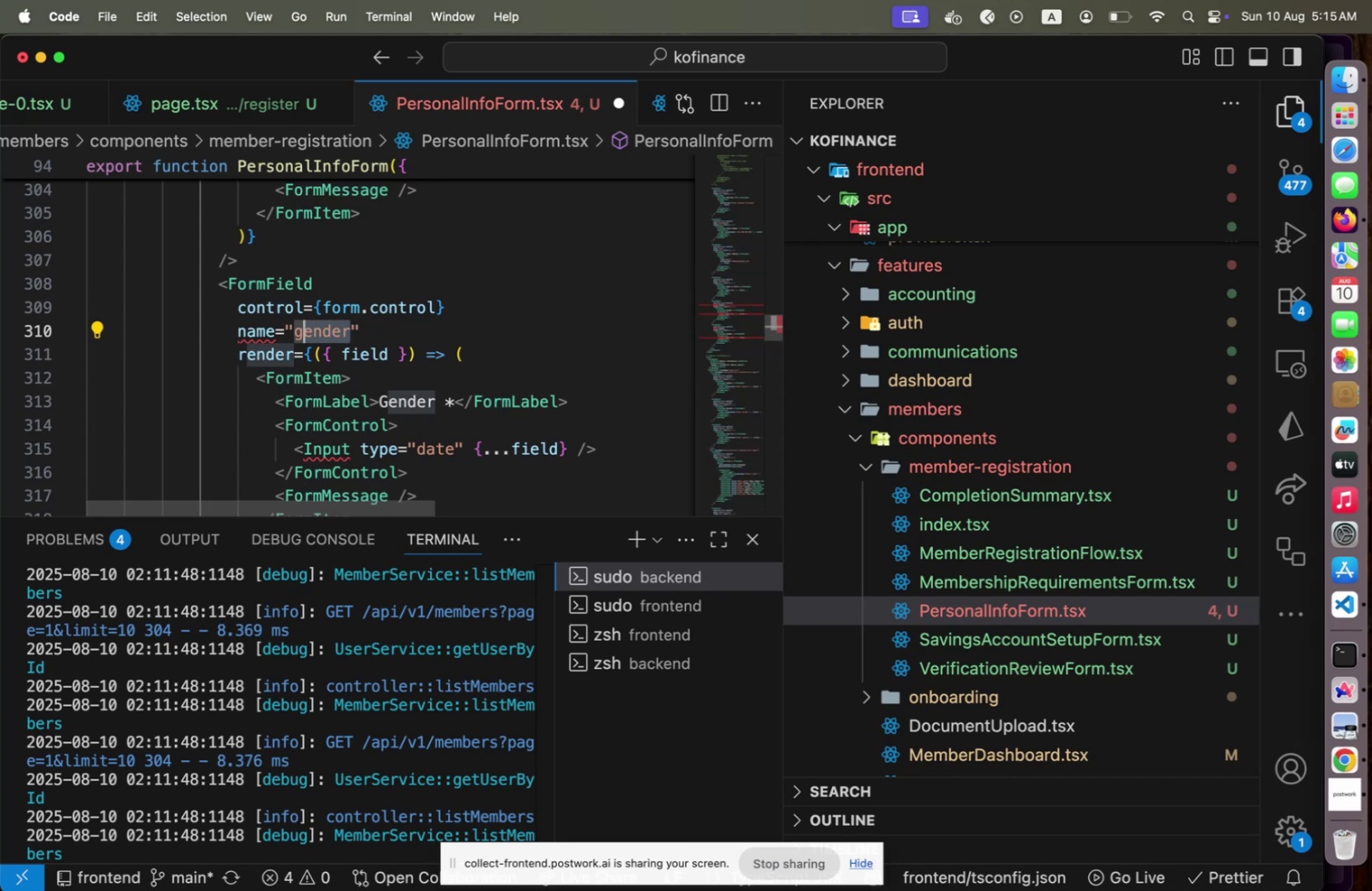 
key(Shift+ArrowLeft)
 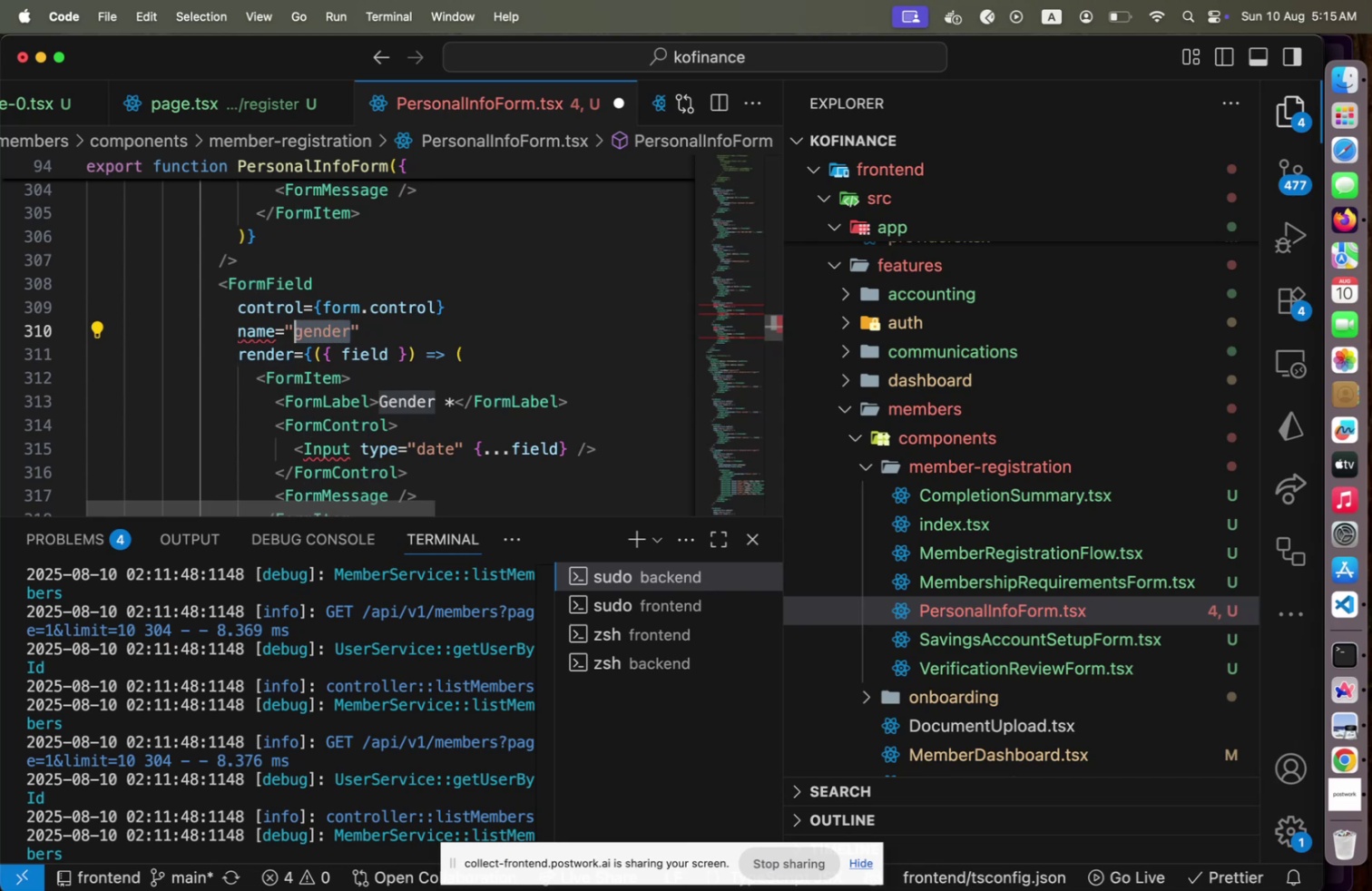 
type(maritalStatus)
 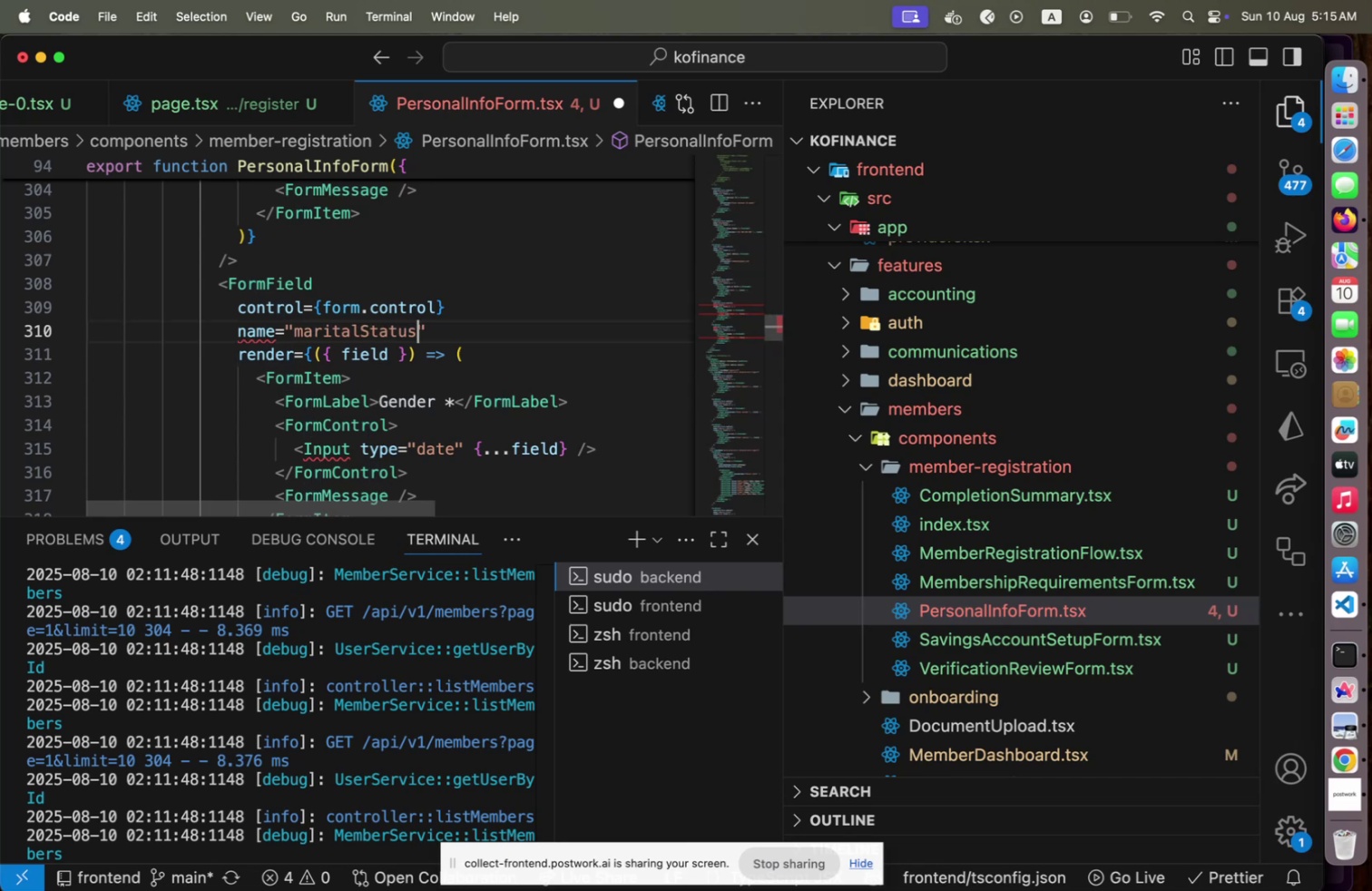 
key(ArrowRight)
 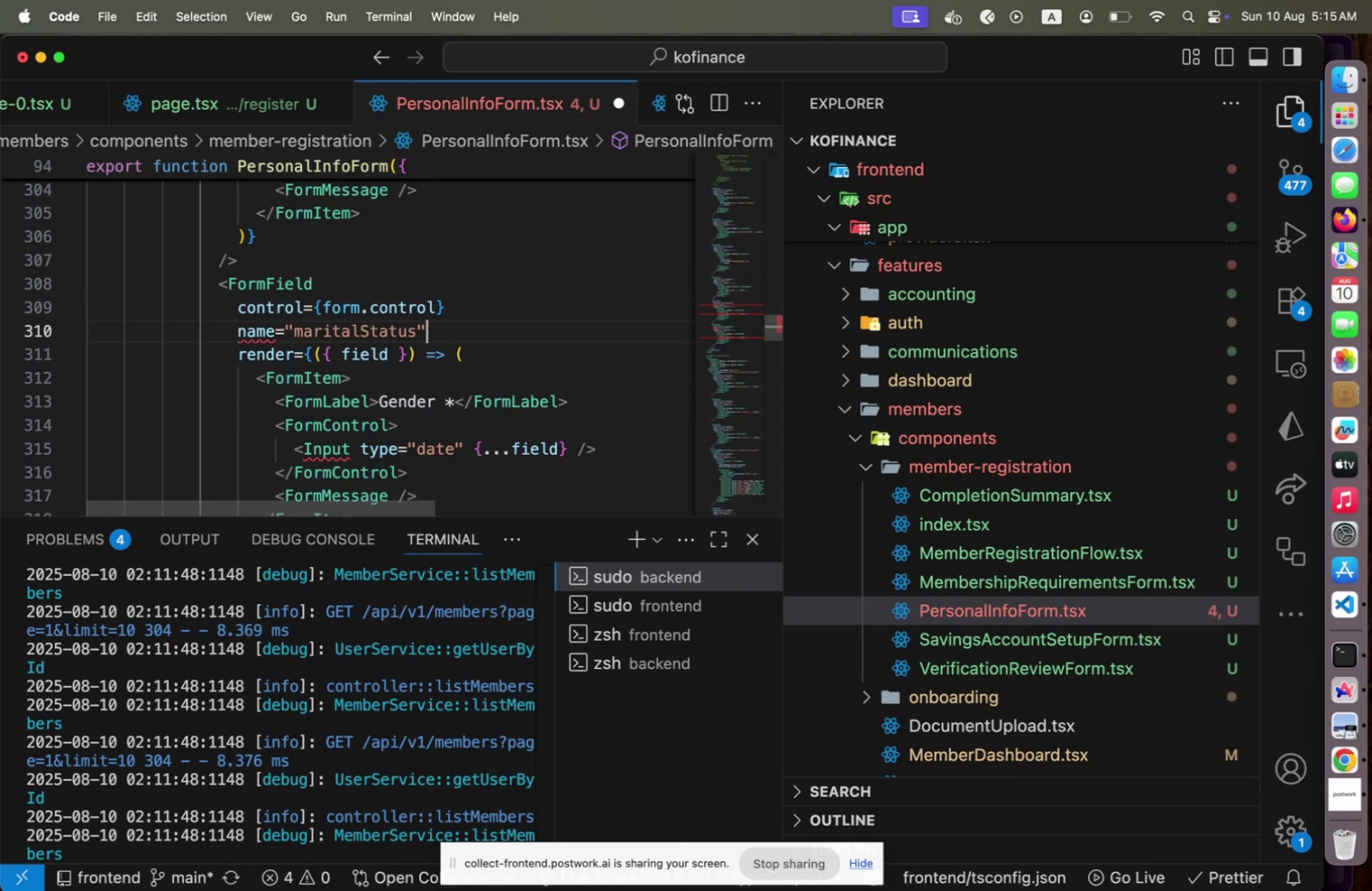 
key(ArrowDown)
 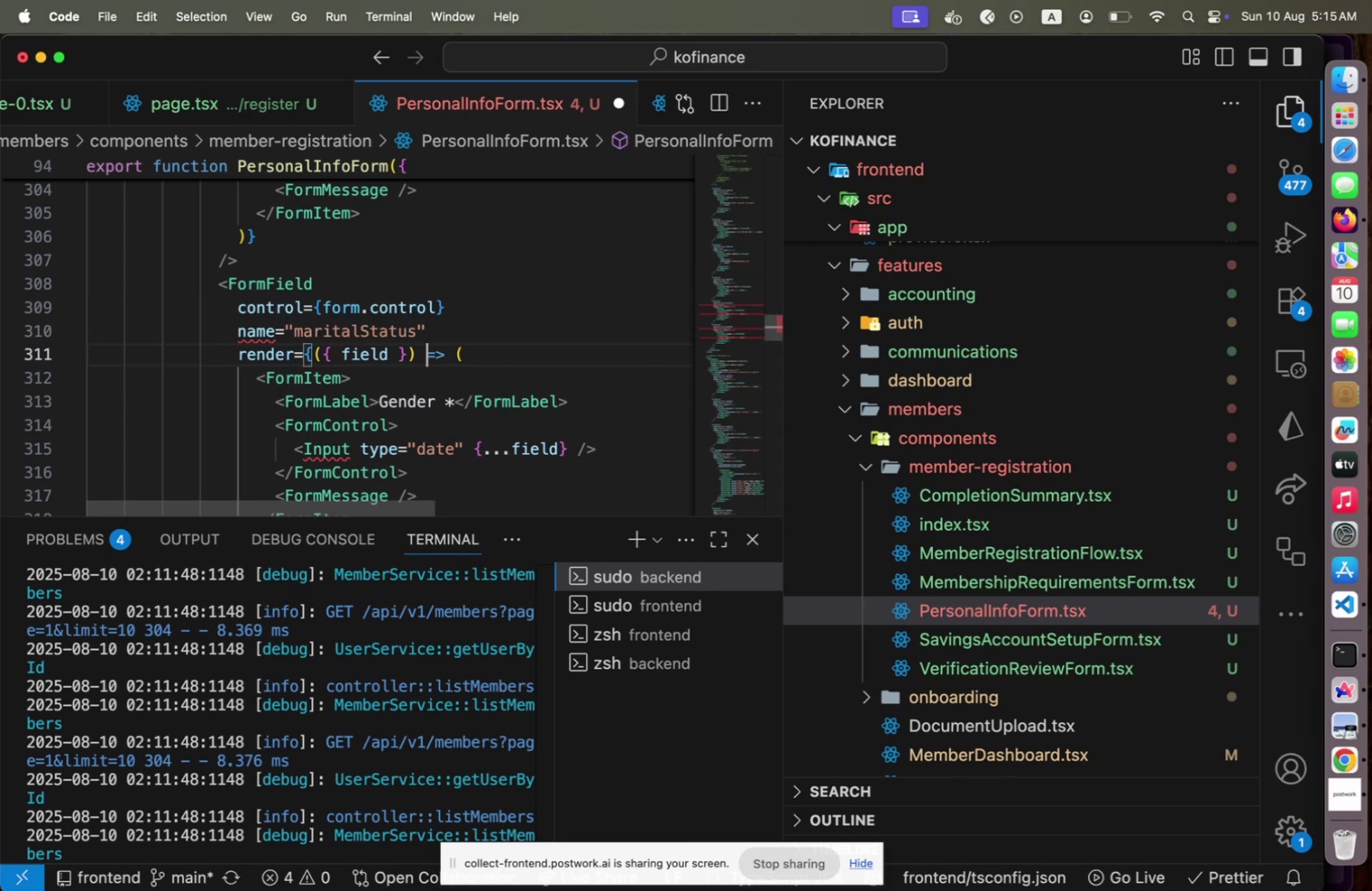 
key(ArrowDown)
 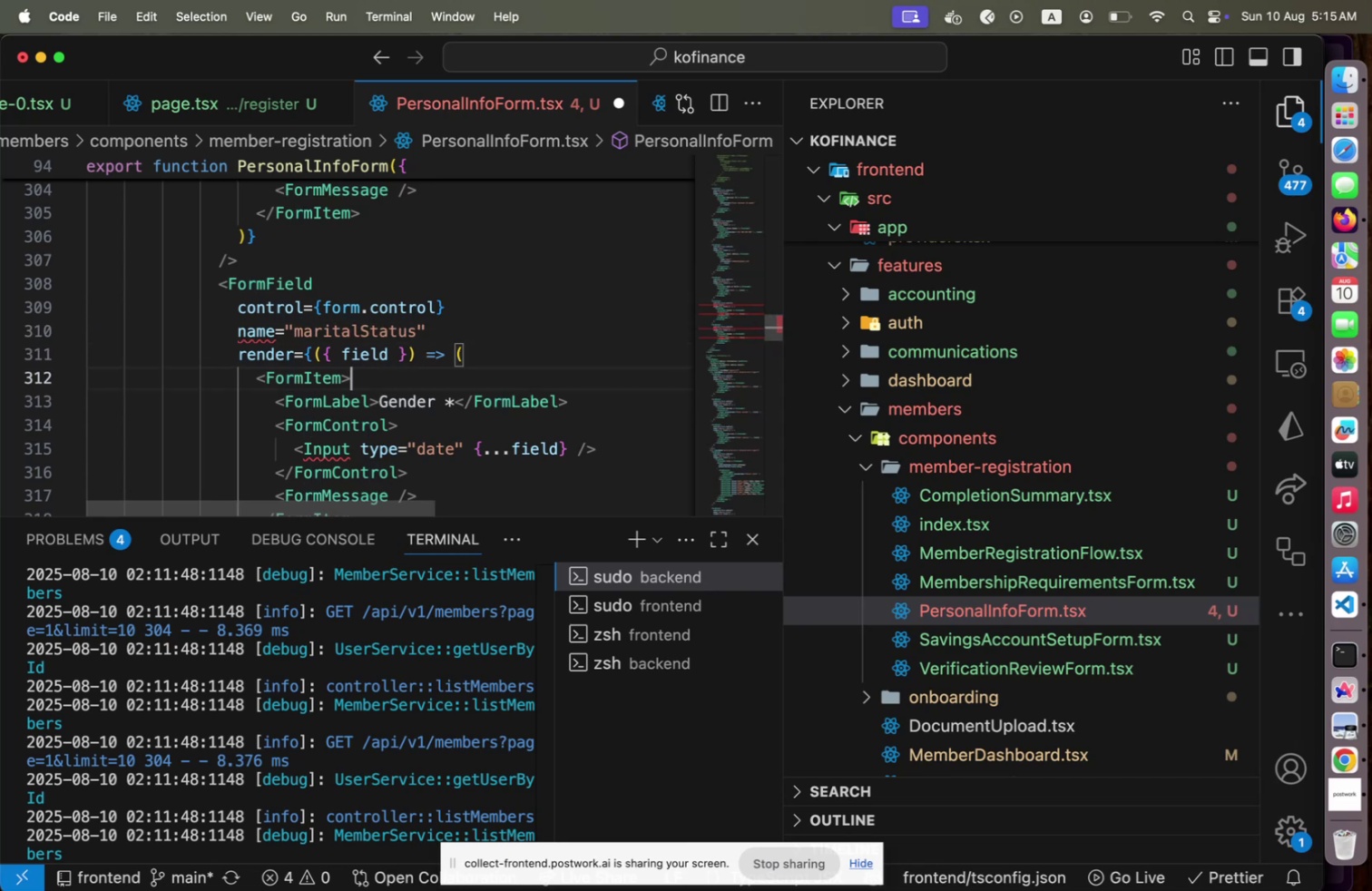 
key(ArrowDown)
 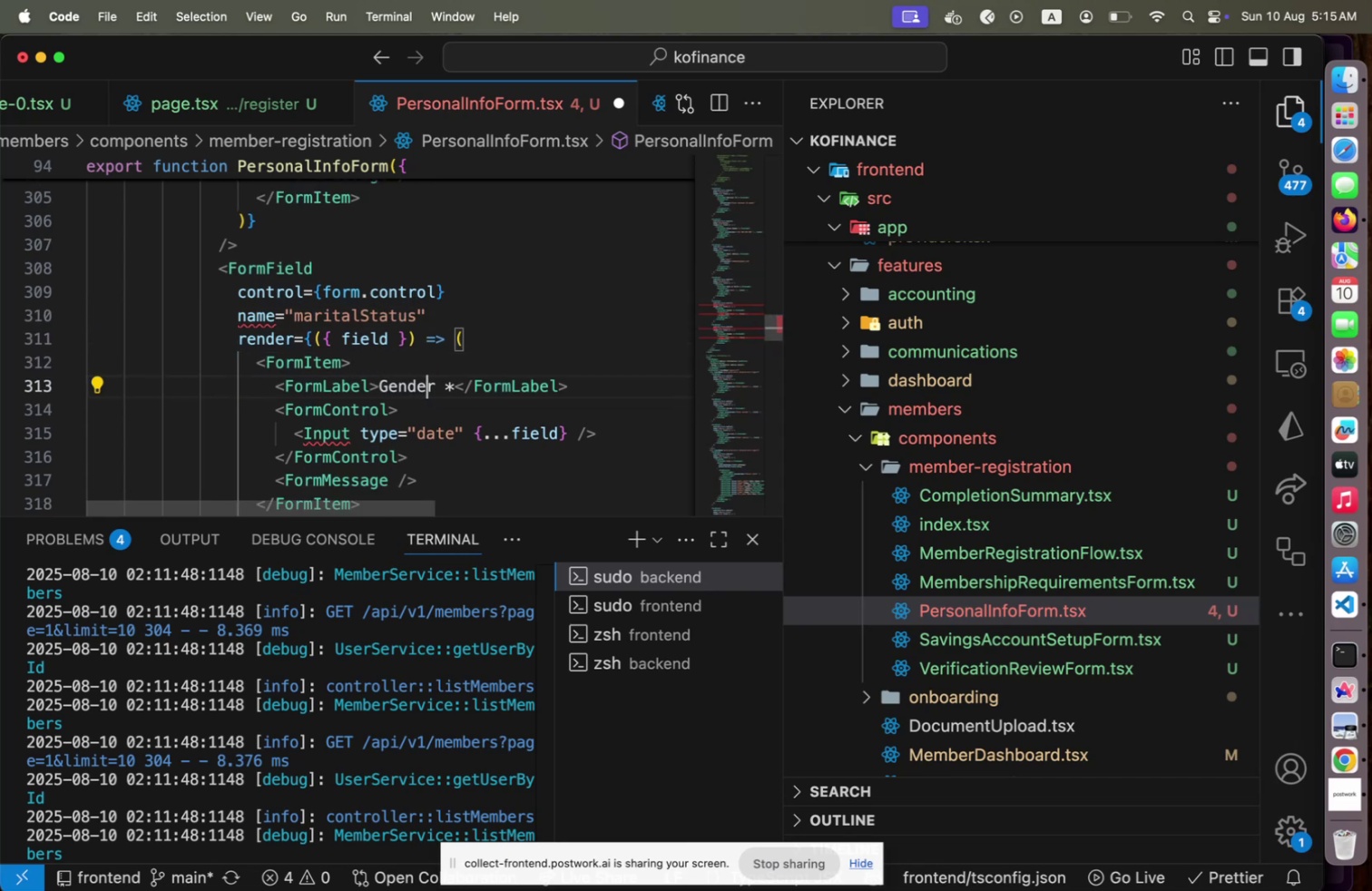 
key(ArrowRight)
 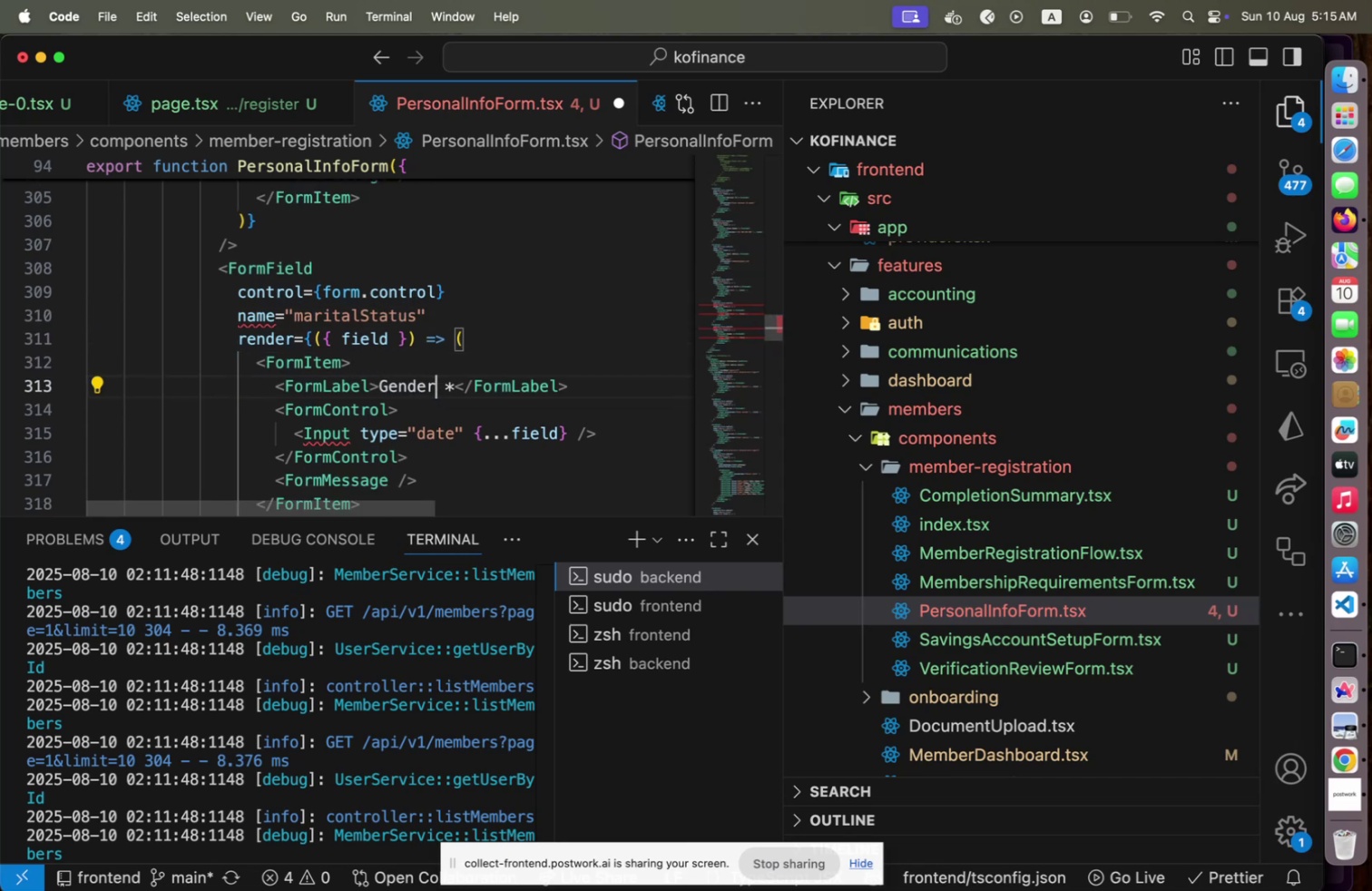 
key(Shift+ArrowLeft)
 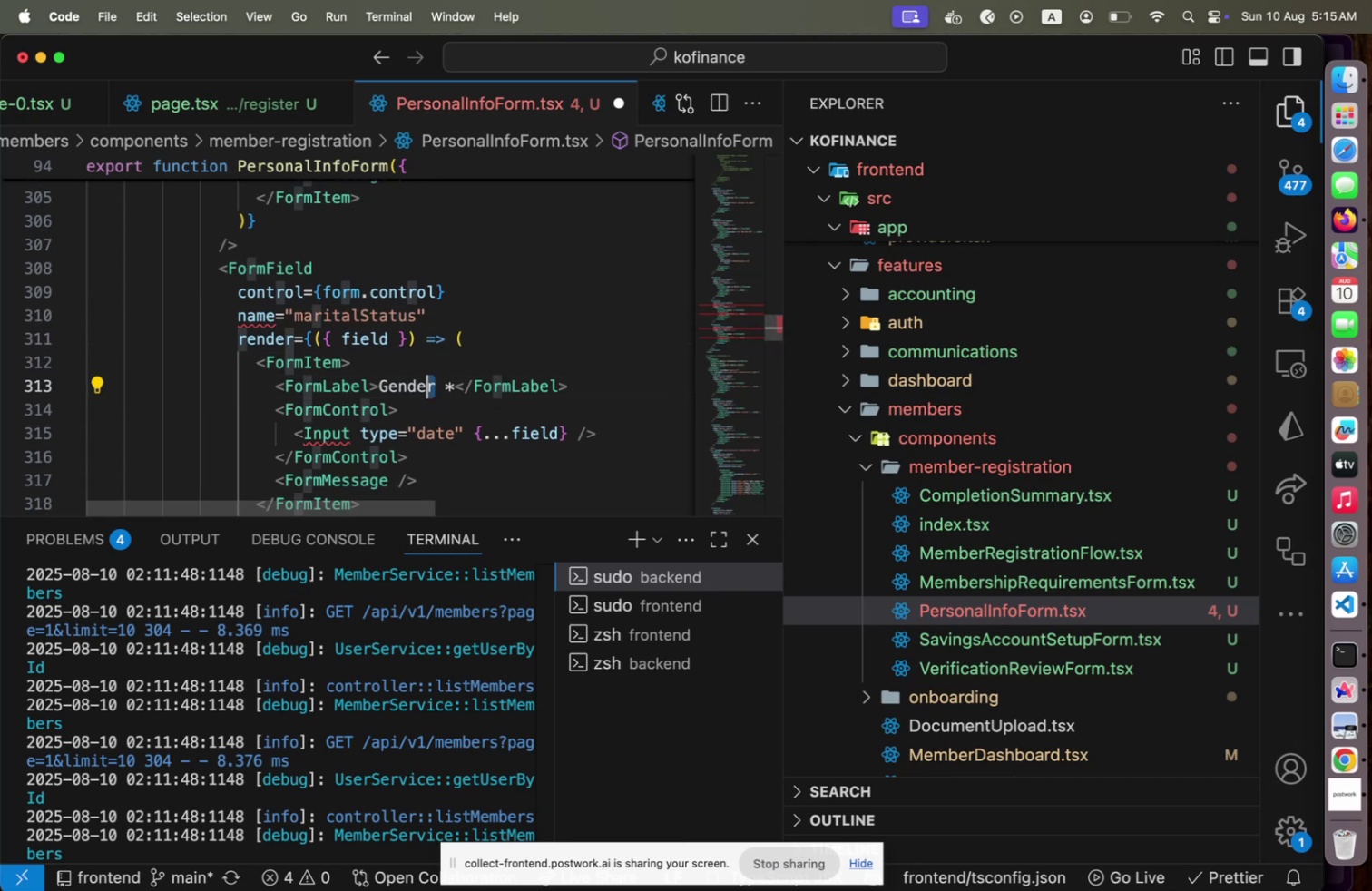 
key(Shift+ArrowLeft)
 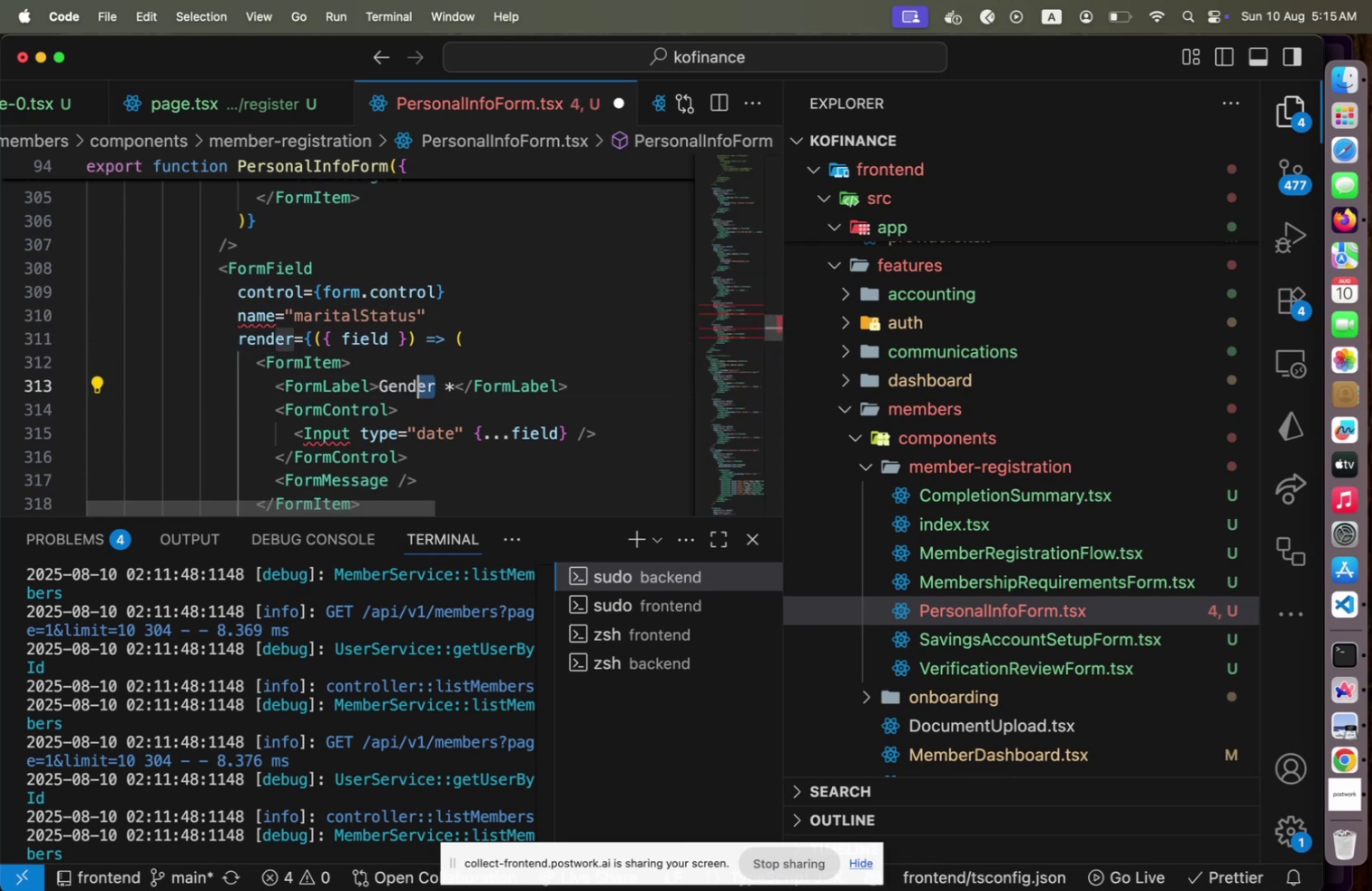 
key(Shift+ArrowLeft)
 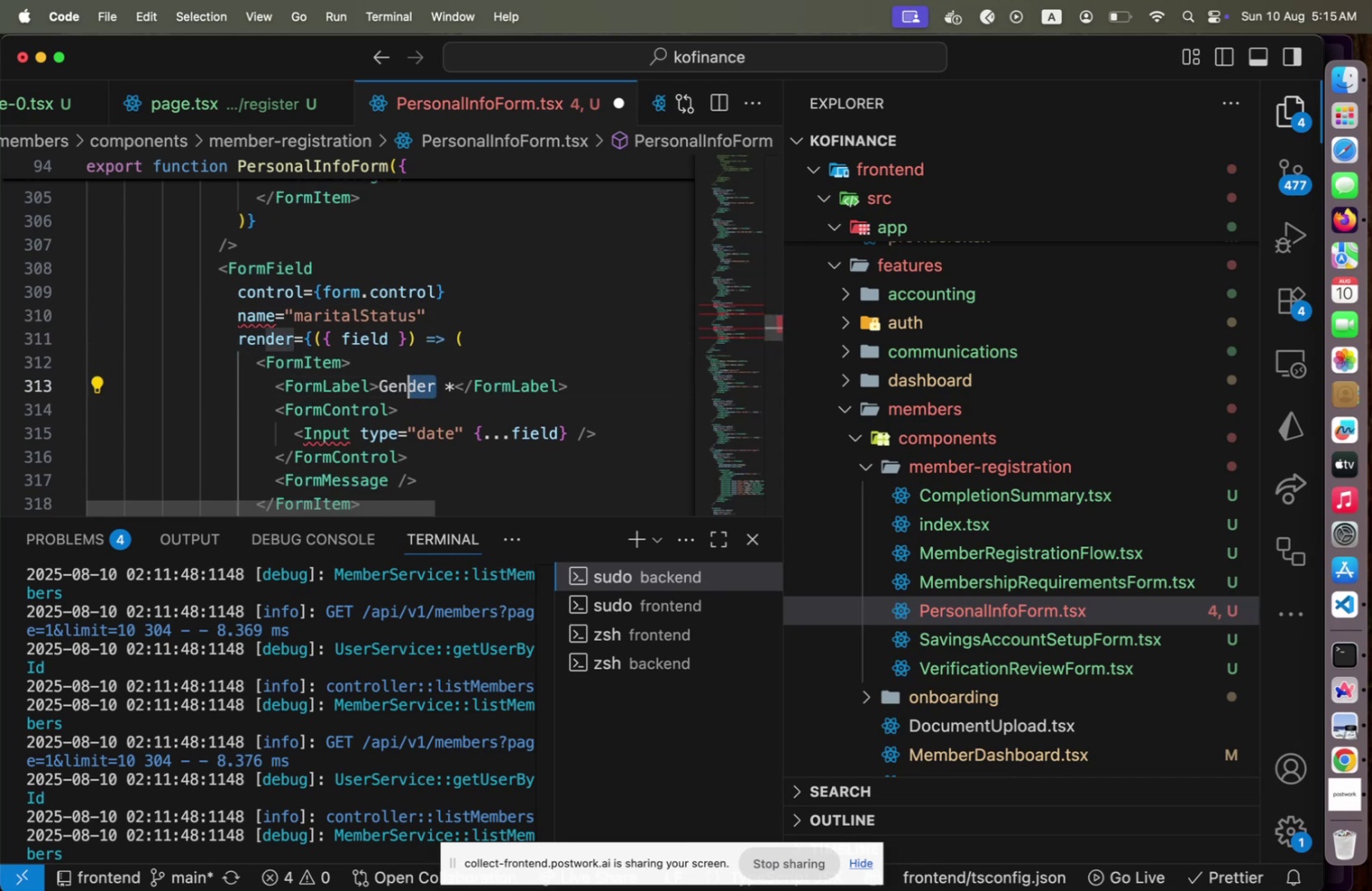 
key(Shift+ArrowLeft)
 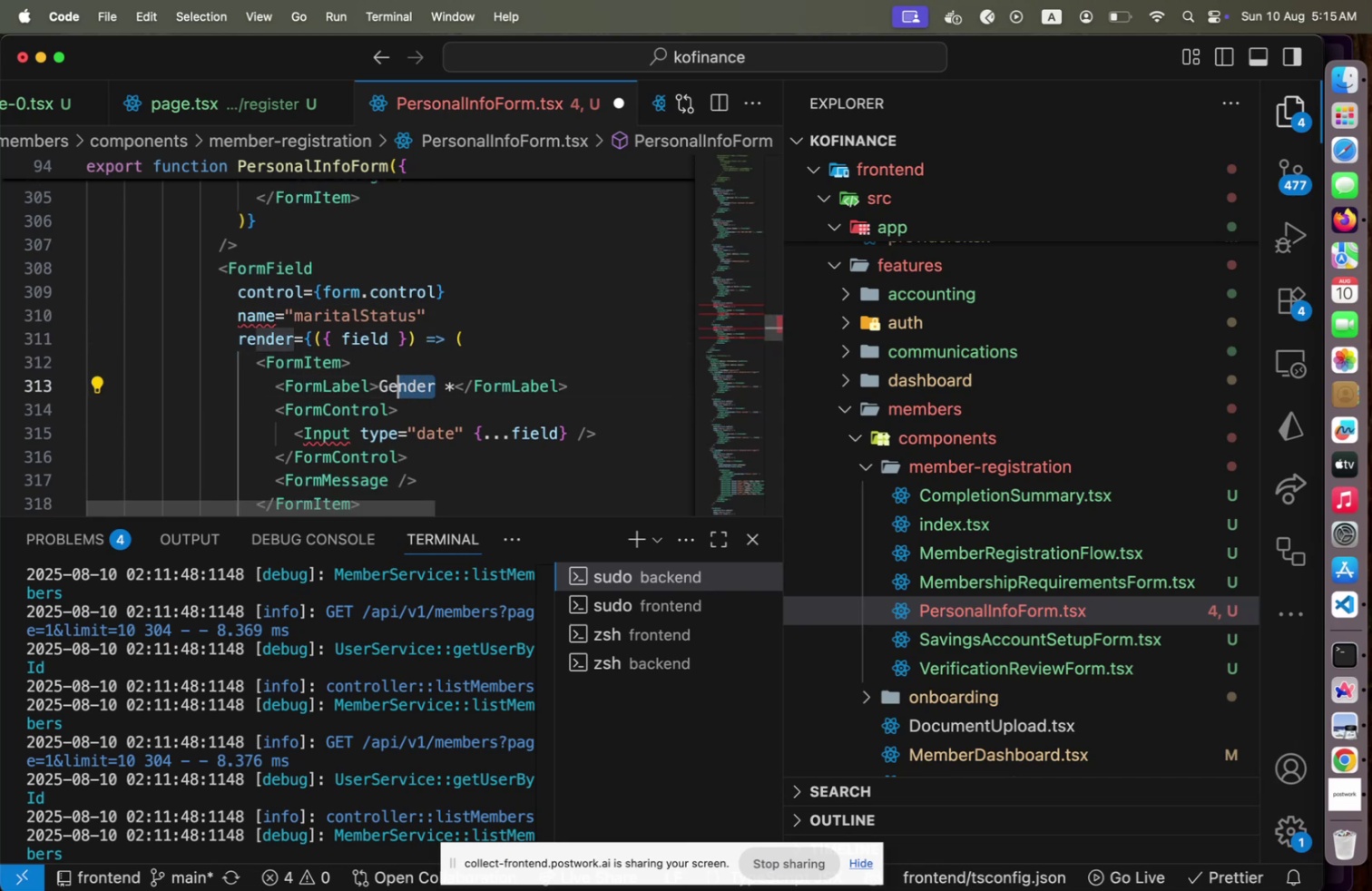 
key(Shift+ArrowLeft)
 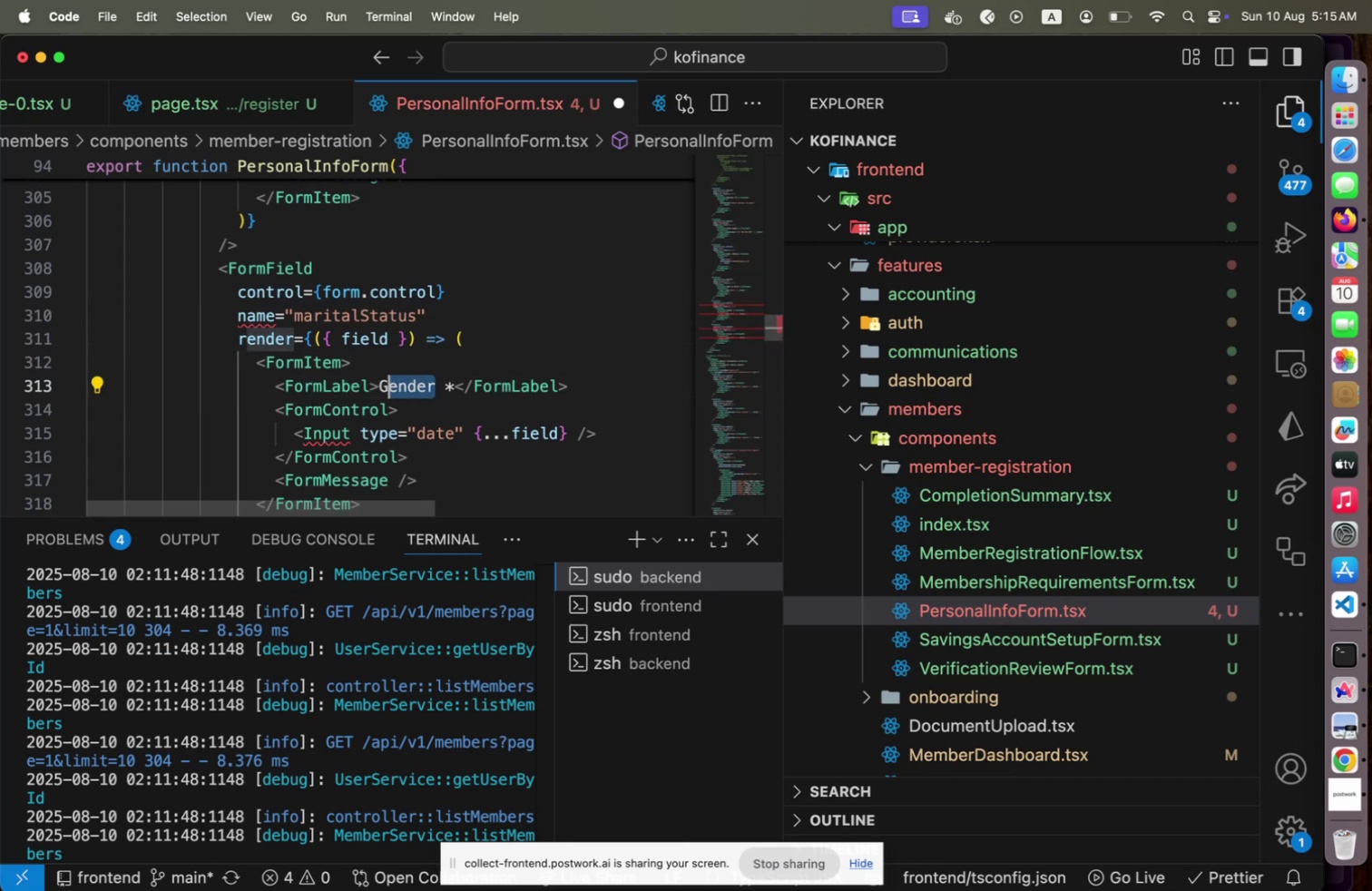 
key(Shift+ArrowLeft)
 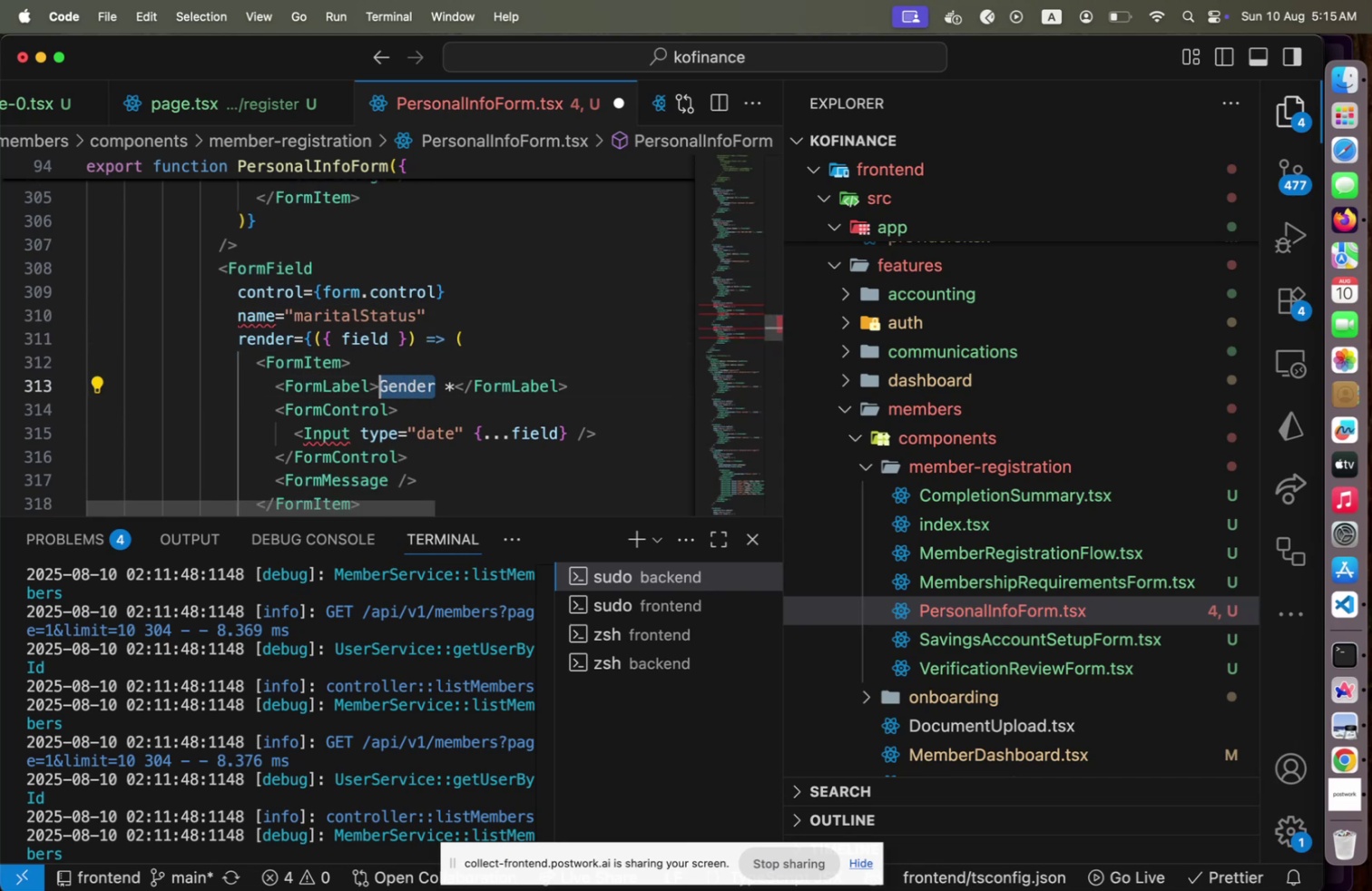 
type(Marital Status)
 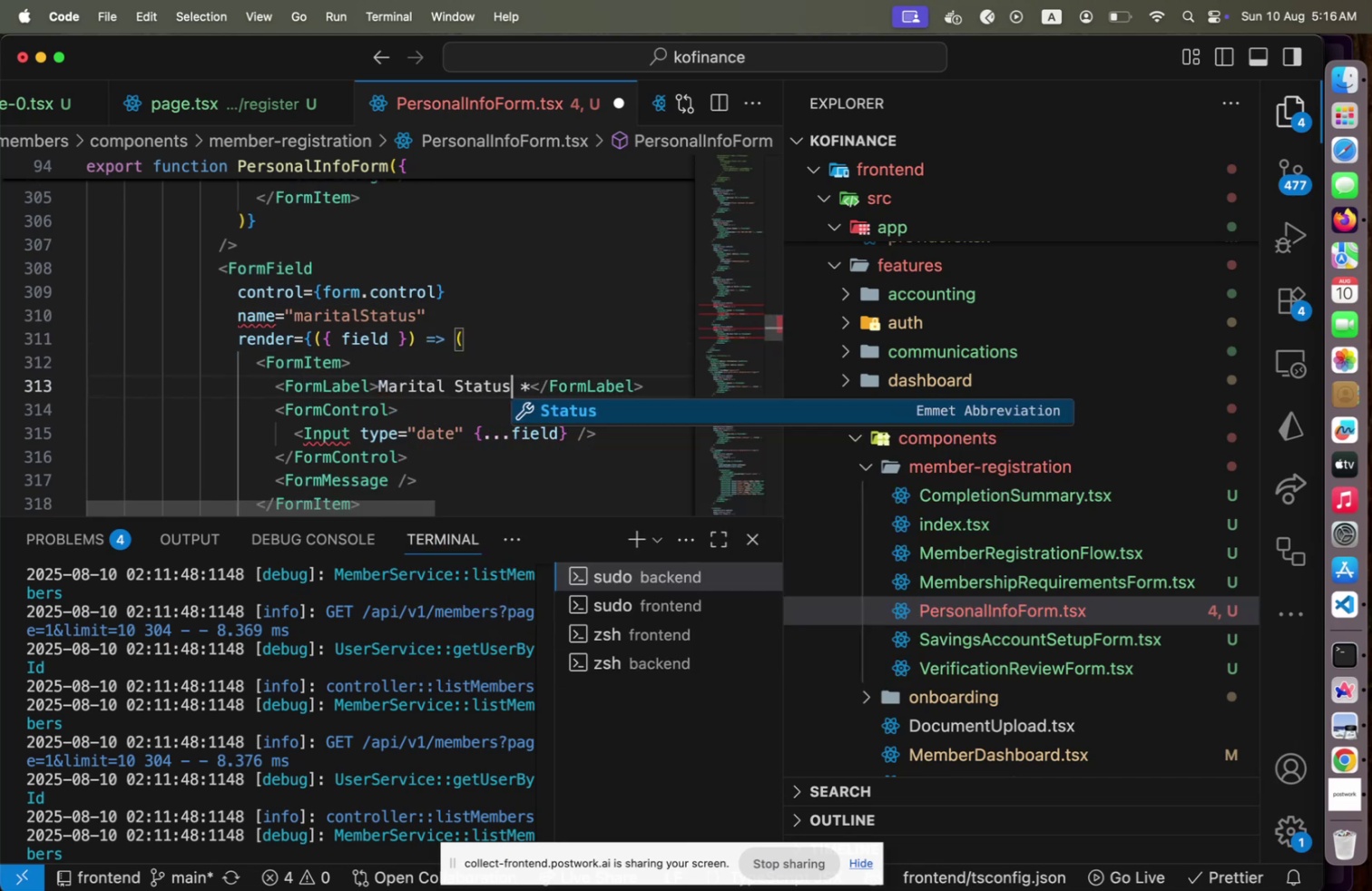 
key(ArrowRight)
 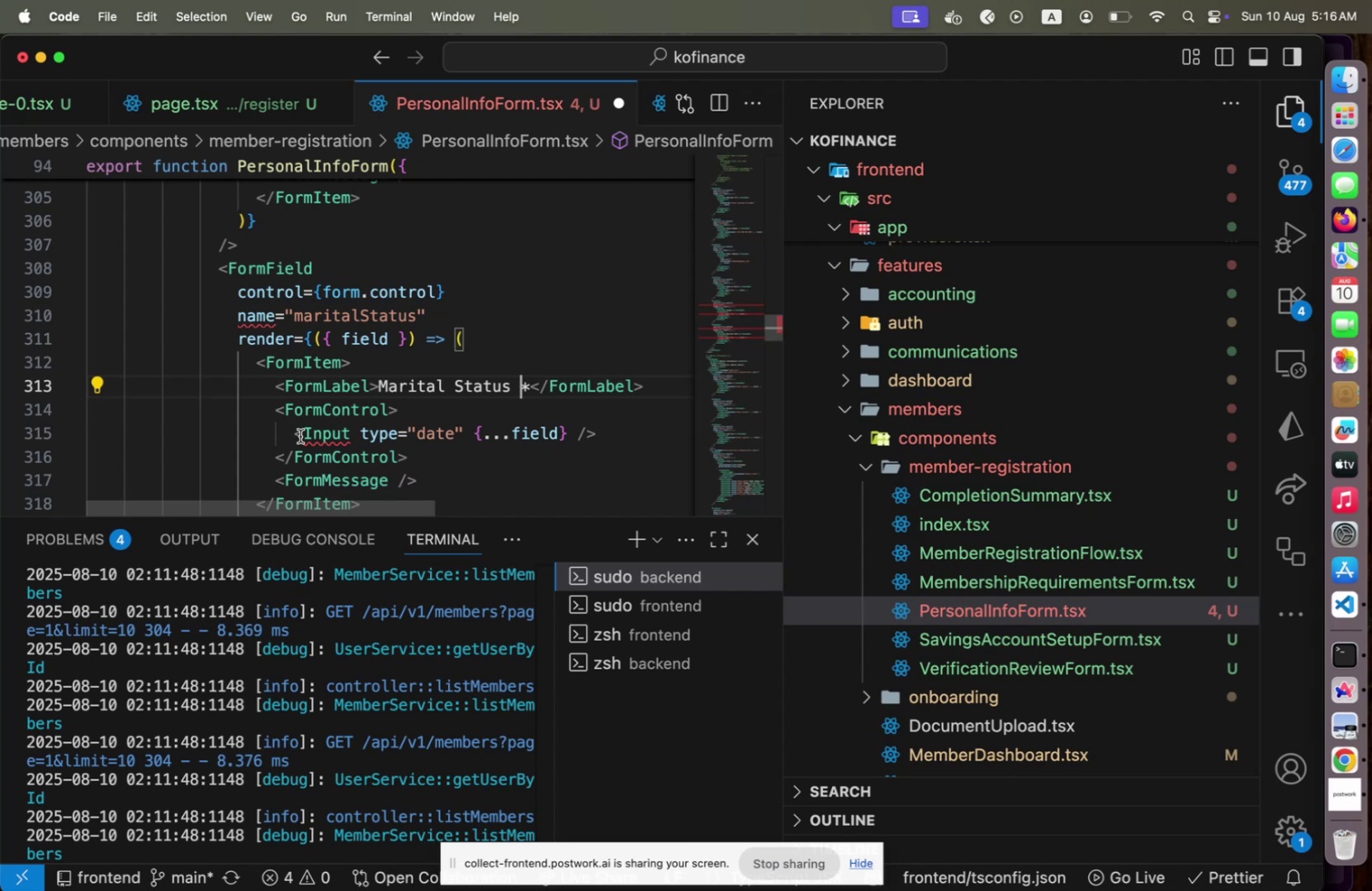 
scroll: coordinate [363, 477], scroll_direction: up, amount: 88.0
 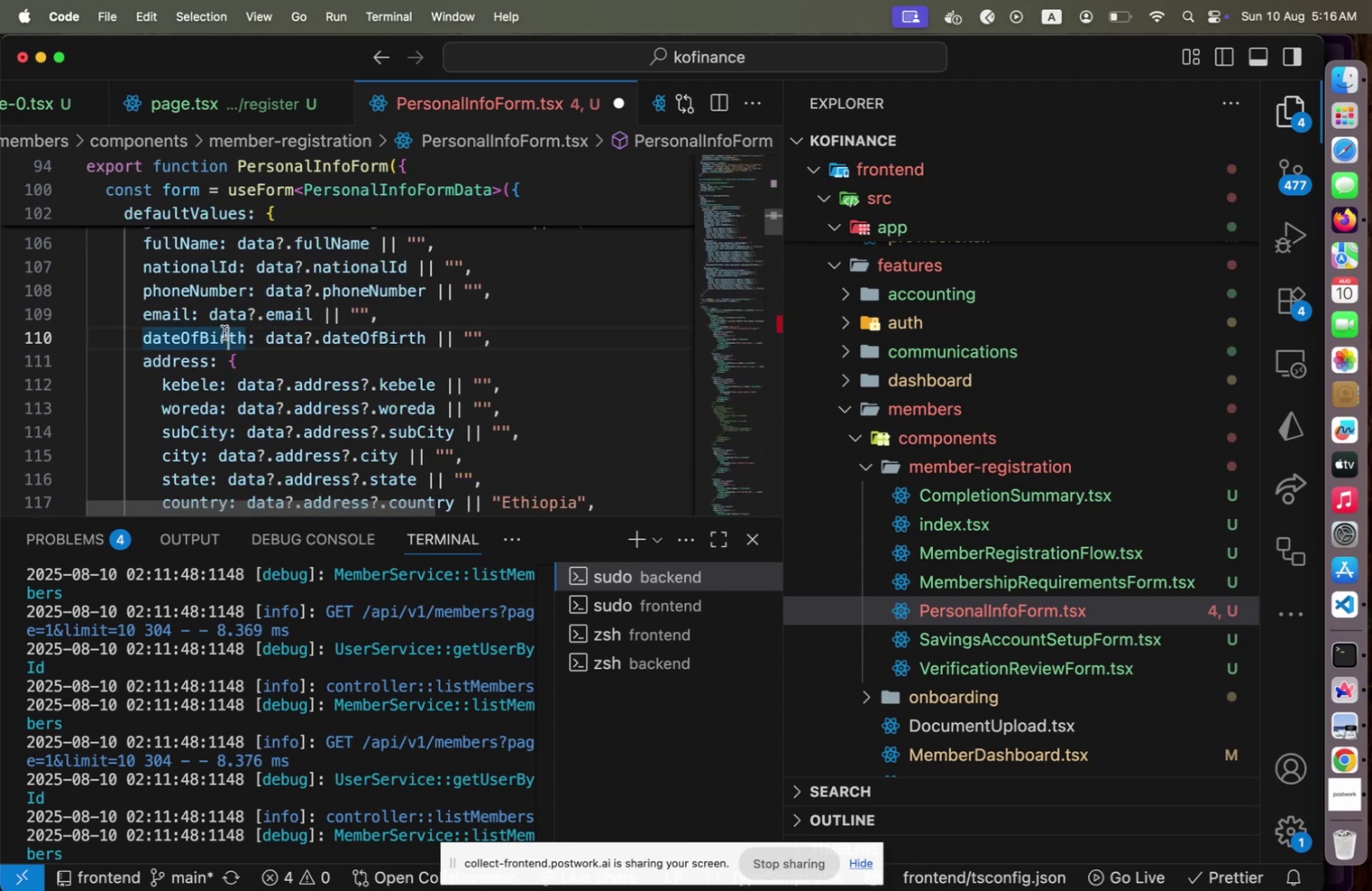 
key(Alt+Shift+ArrowDown)
 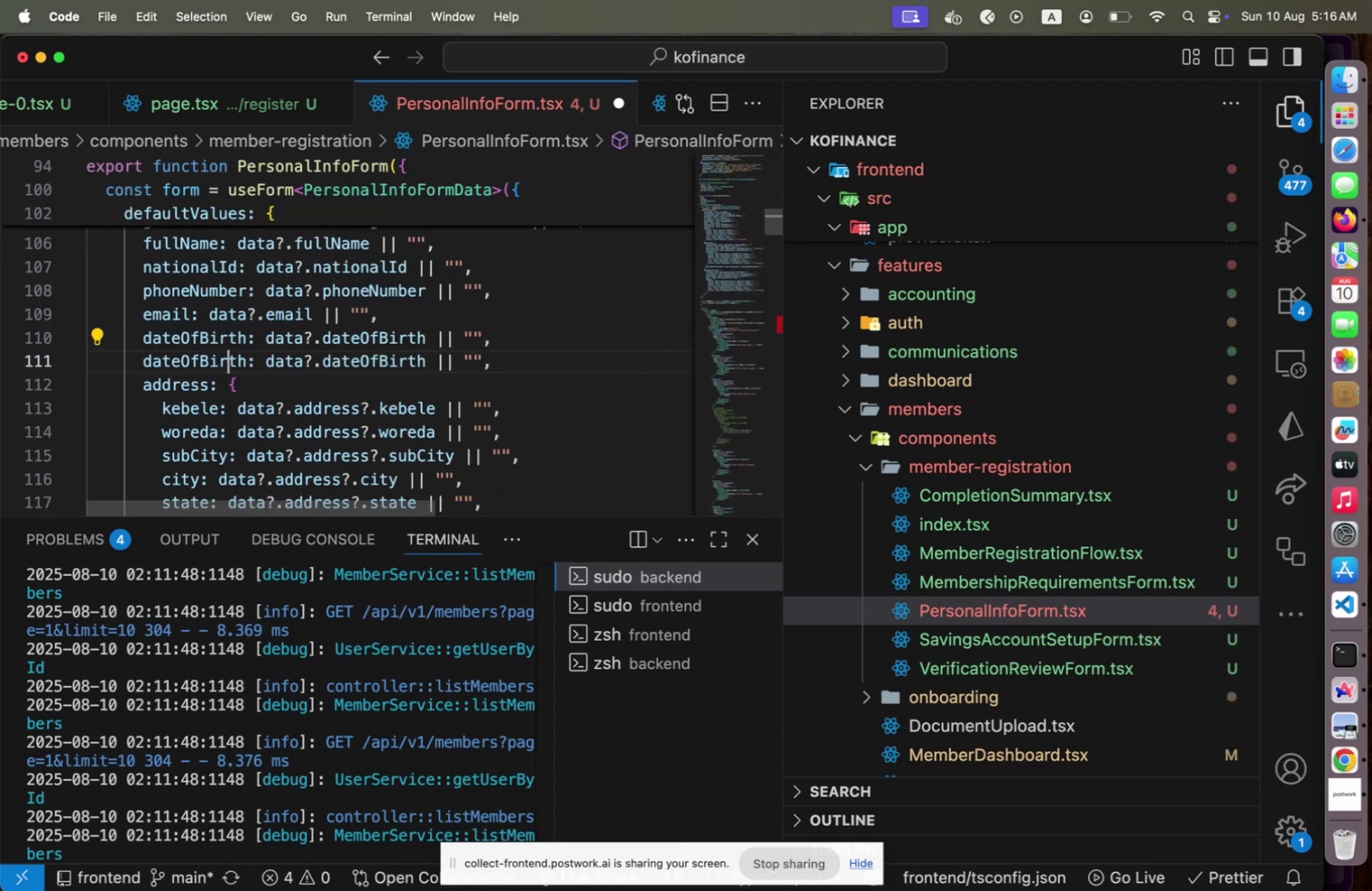 
key(Alt+Shift+ArrowDown)
 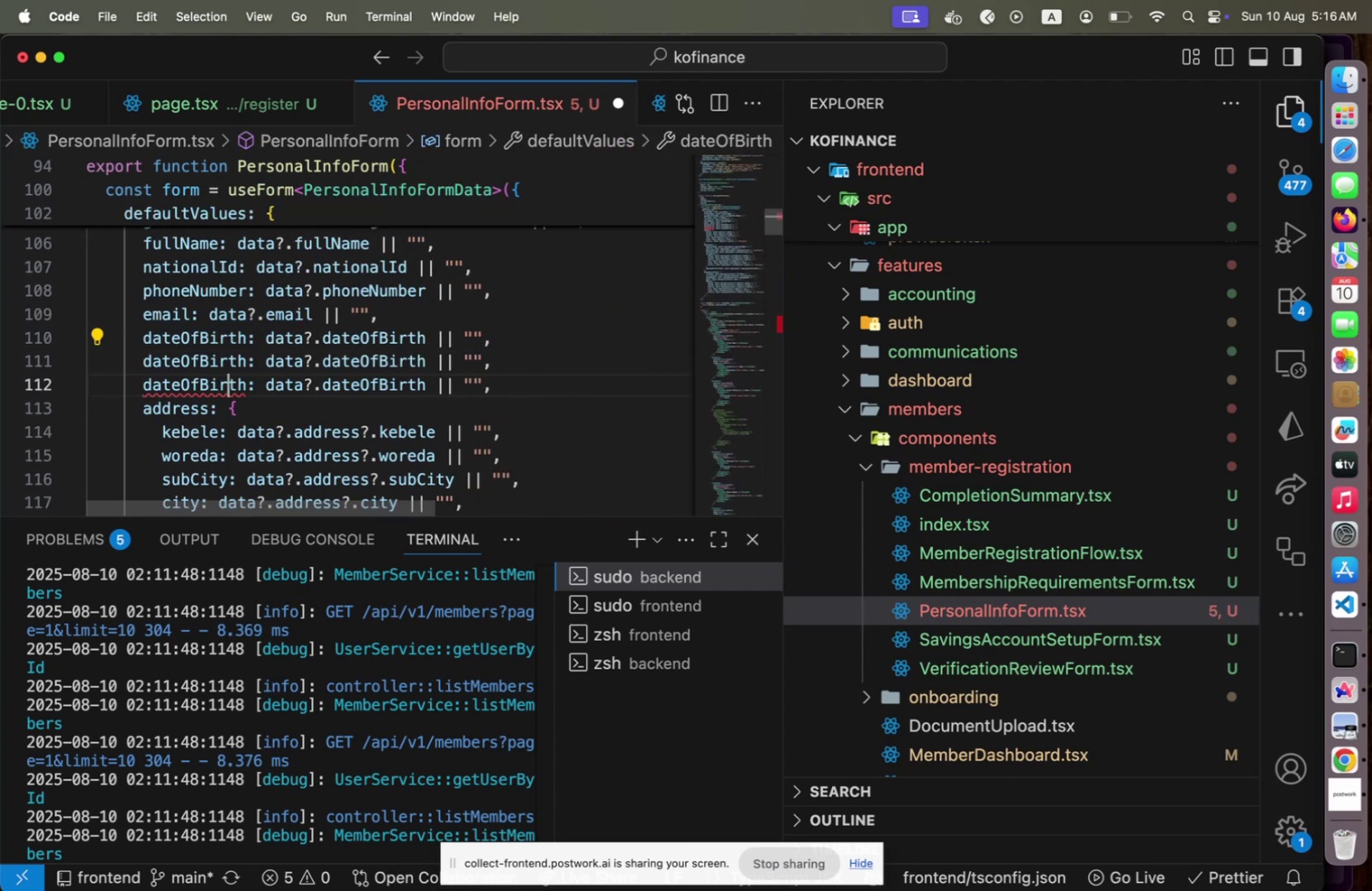 
key(ArrowRight)
 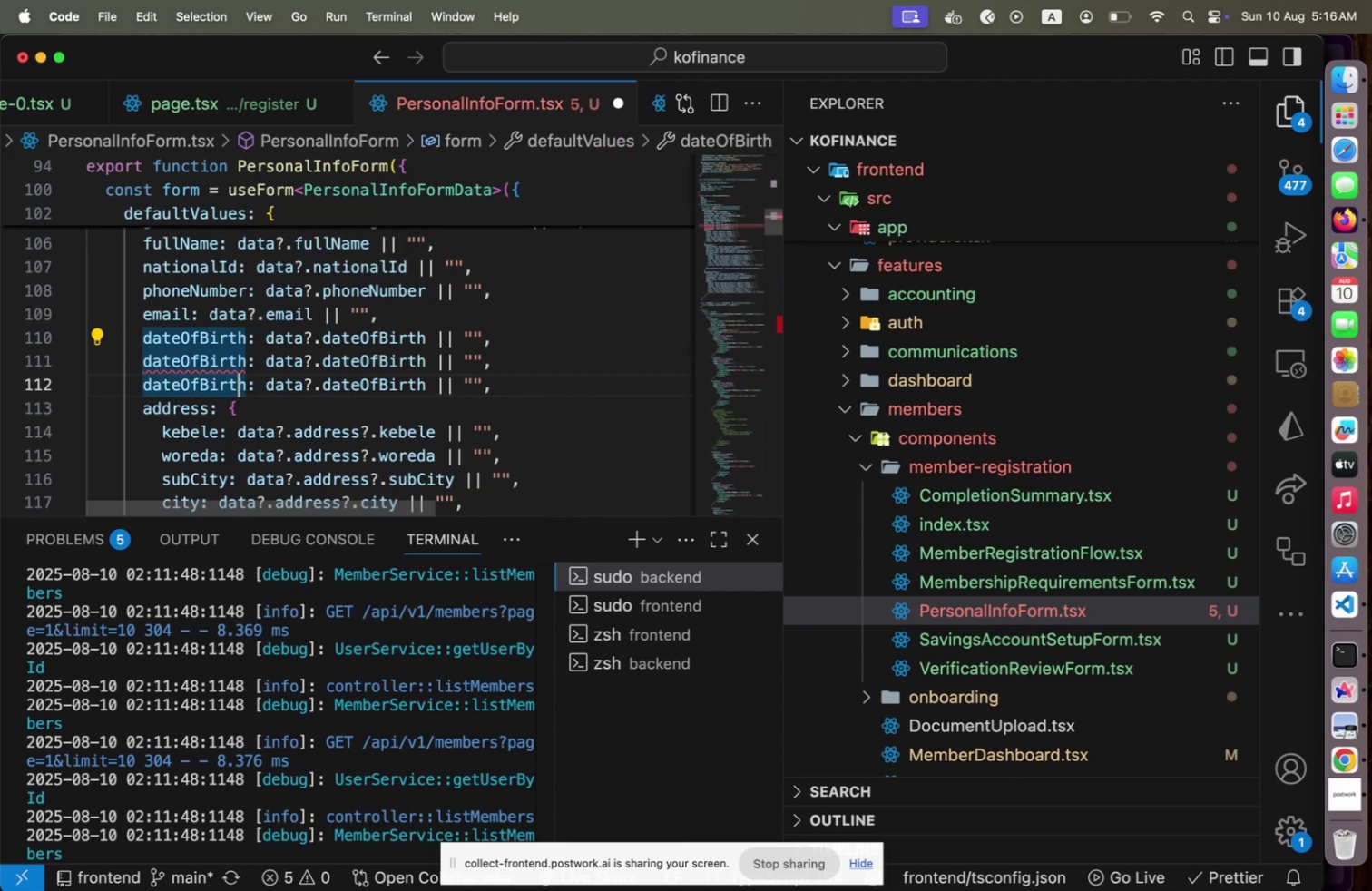 
key(ArrowRight)
 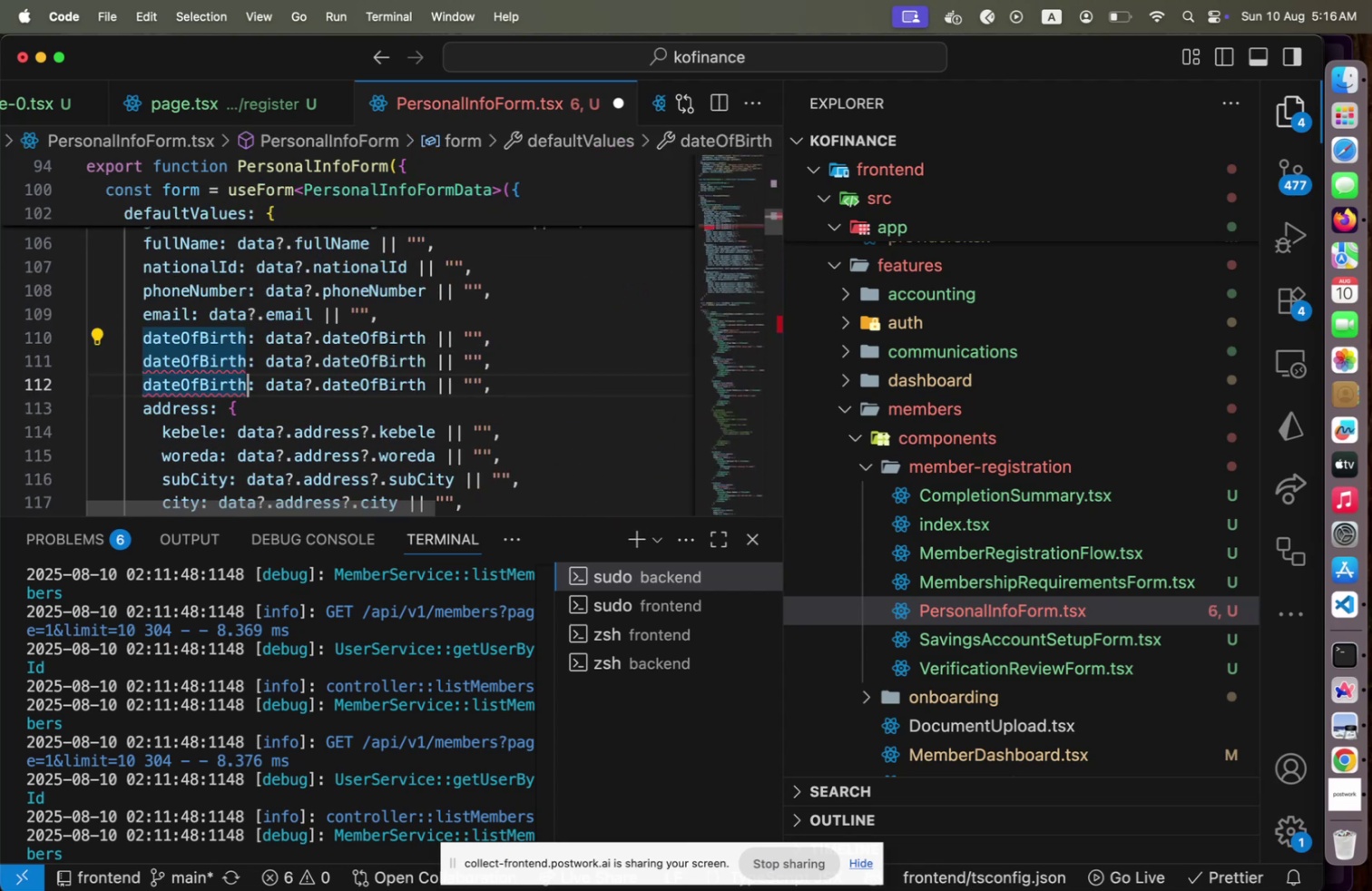 
key(ArrowUp)
 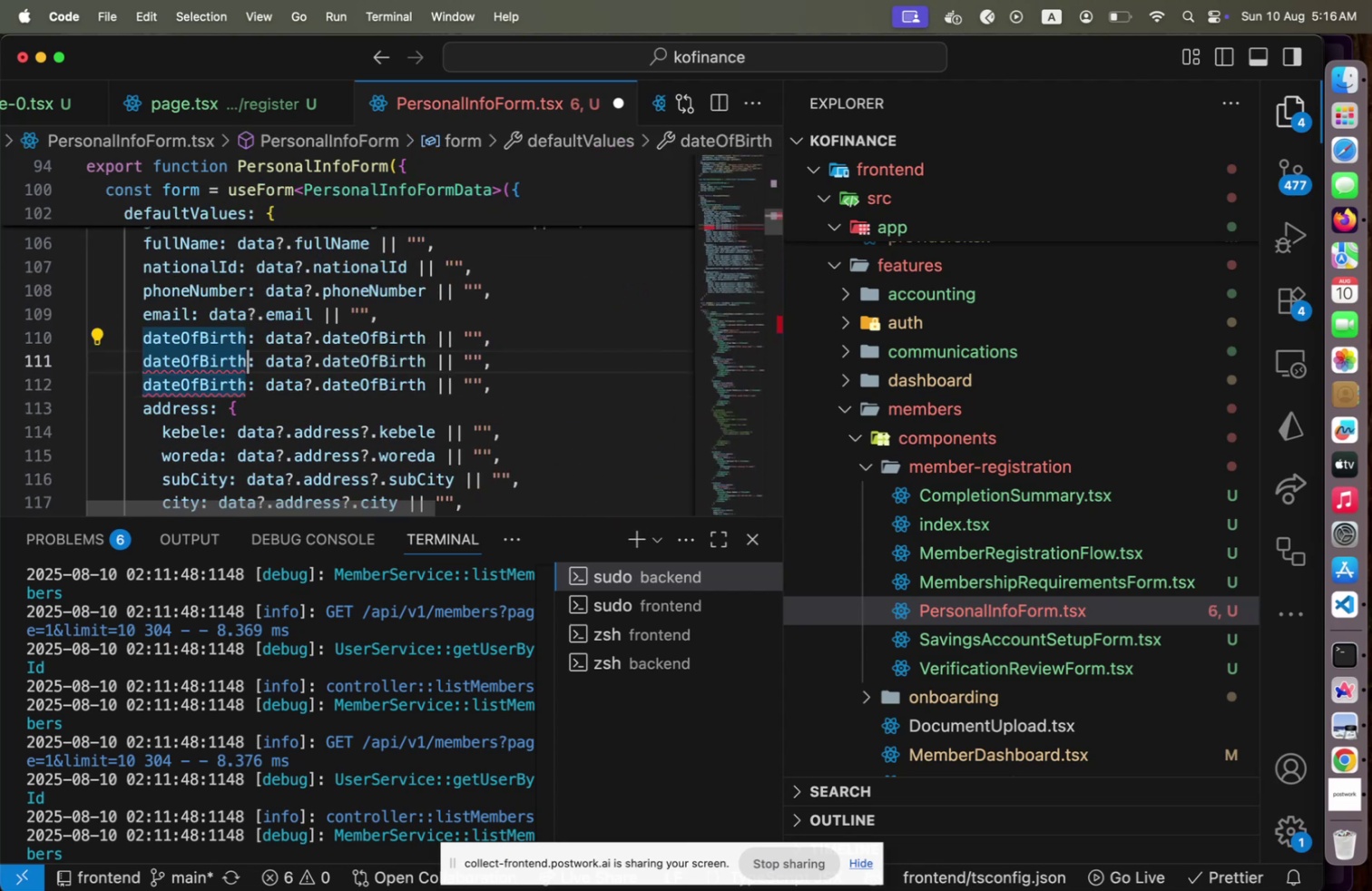 
type([Home]gender)
 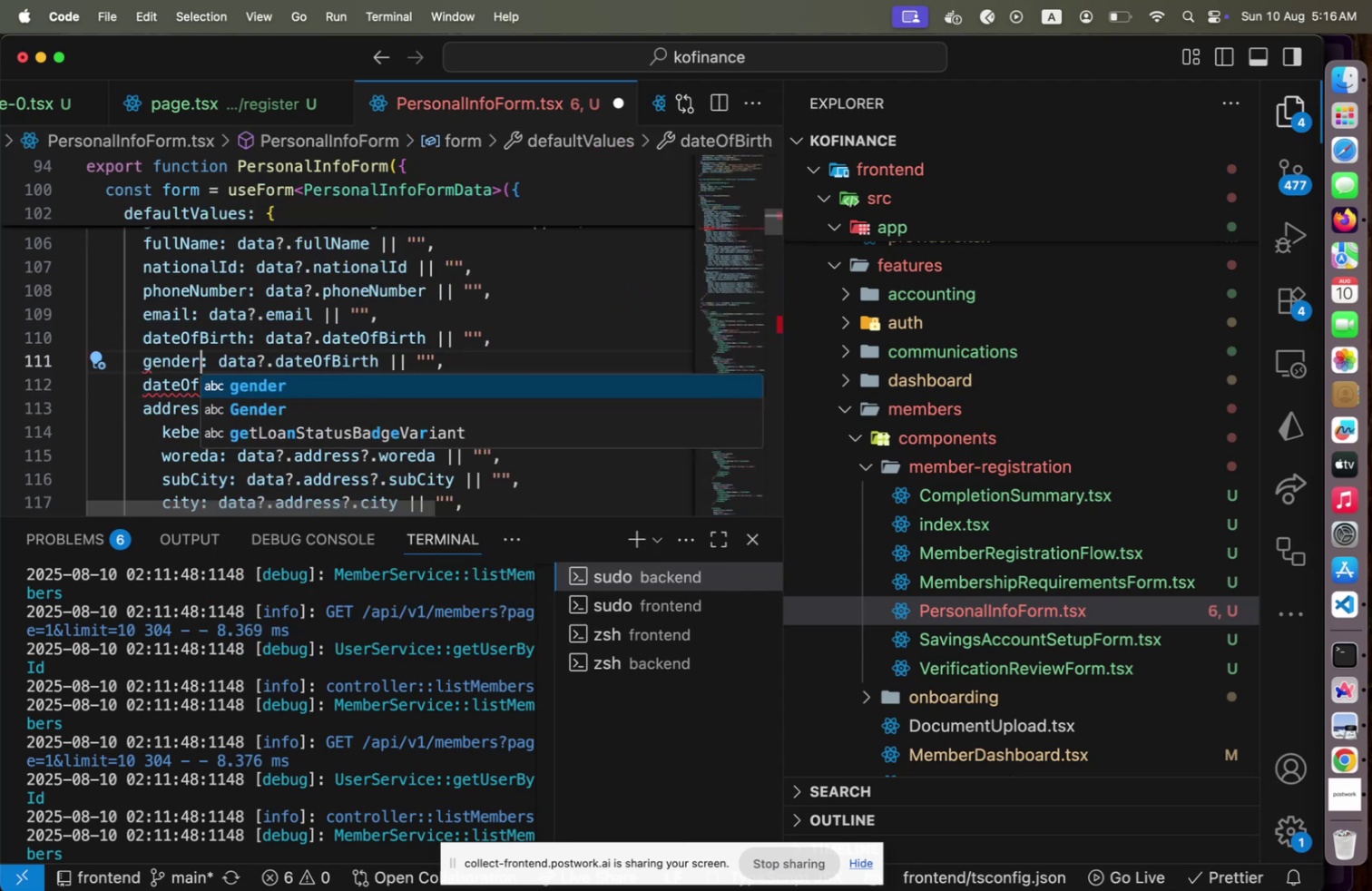 
key(ArrowRight)
 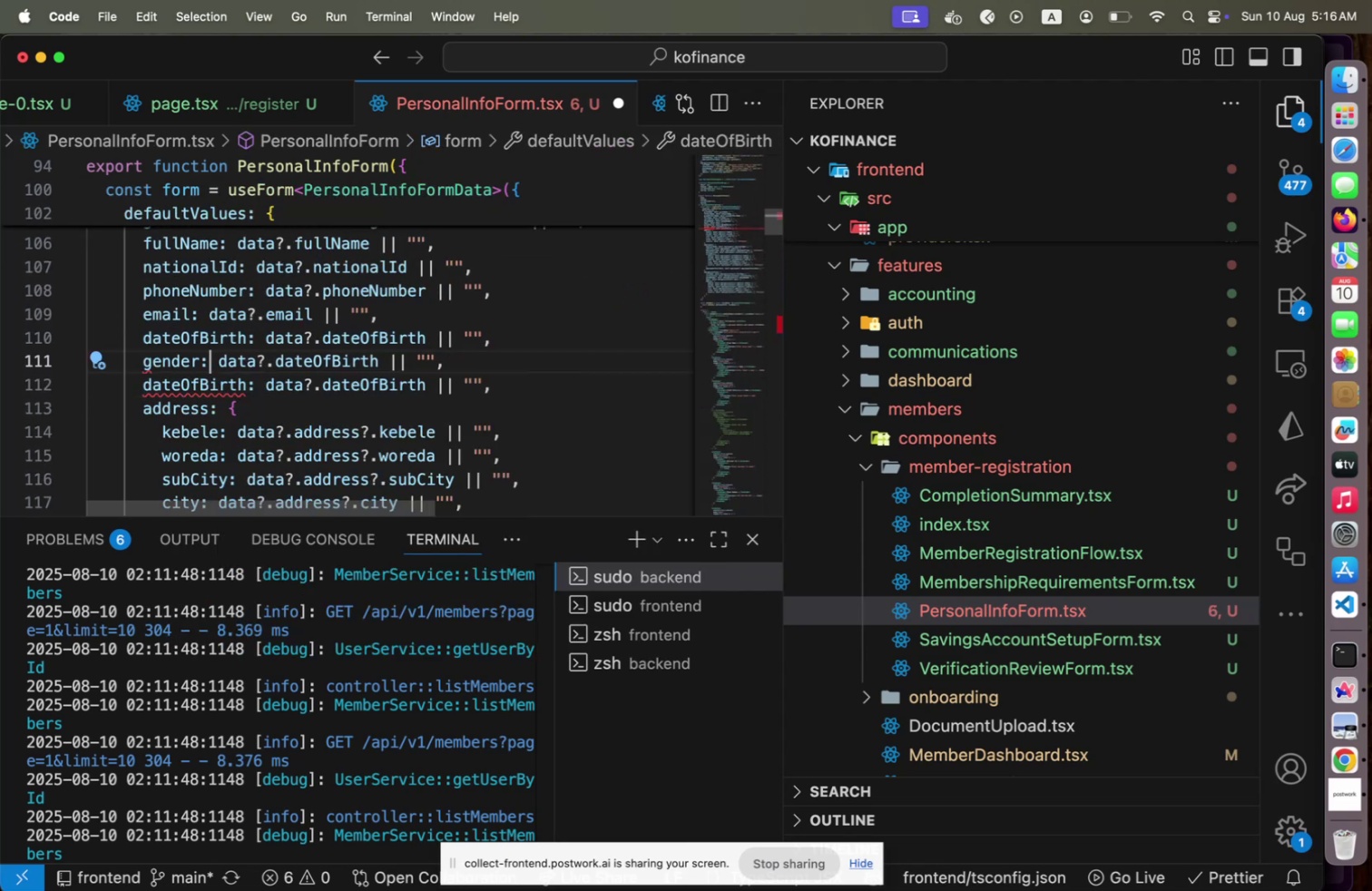 
key(ArrowDown)
 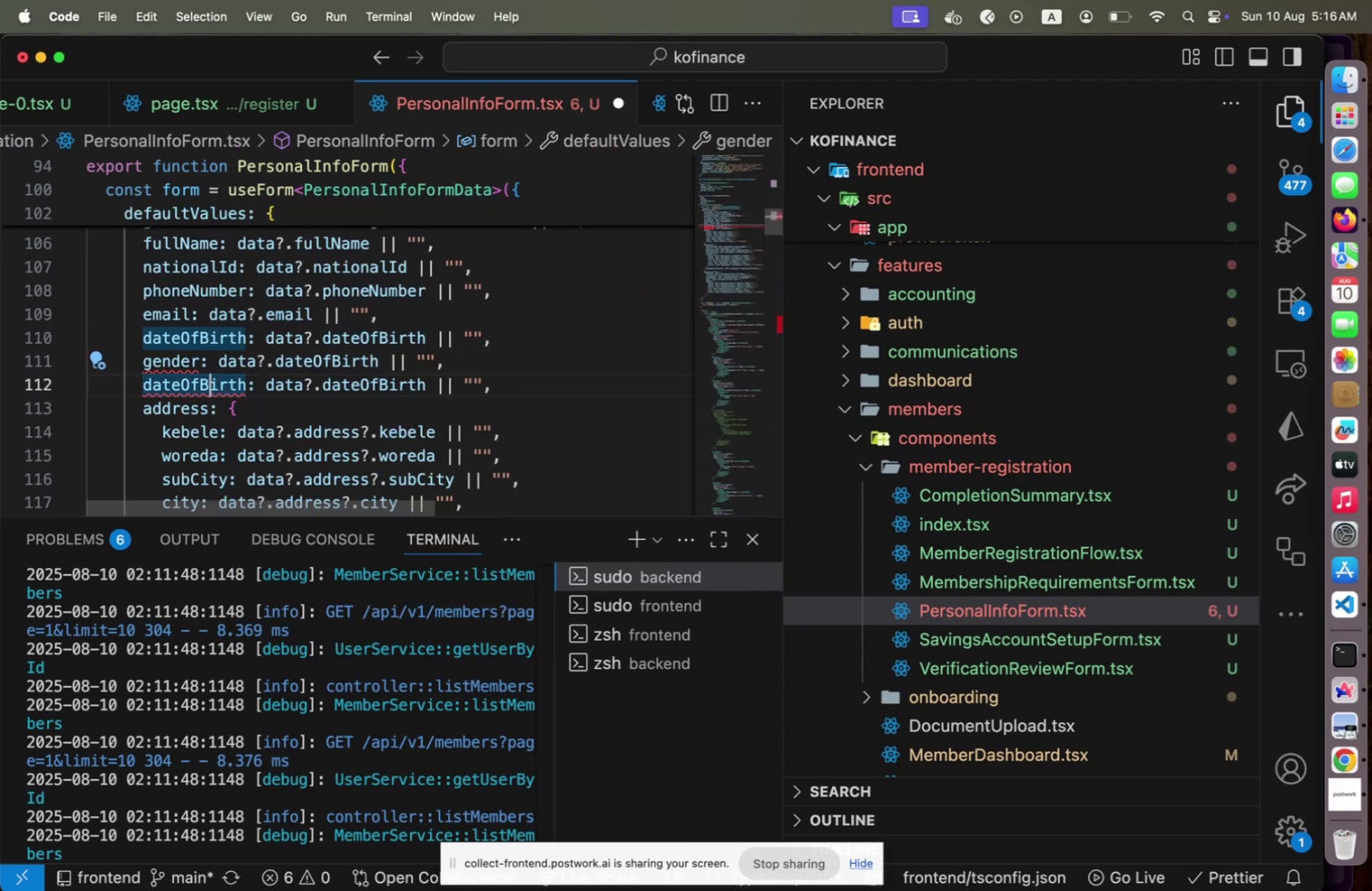 
key(ArrowRight)
 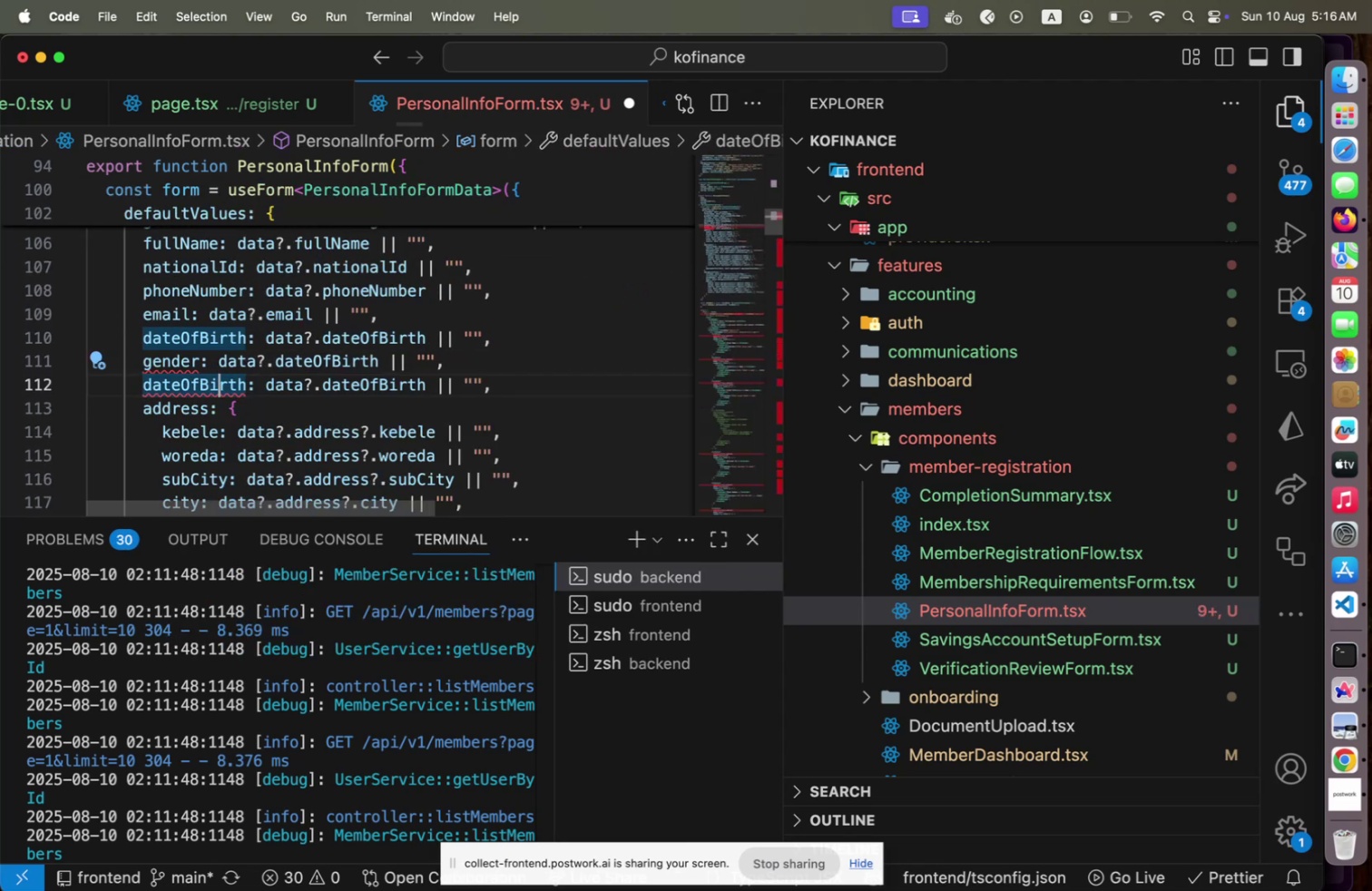 
key(ArrowRight)
 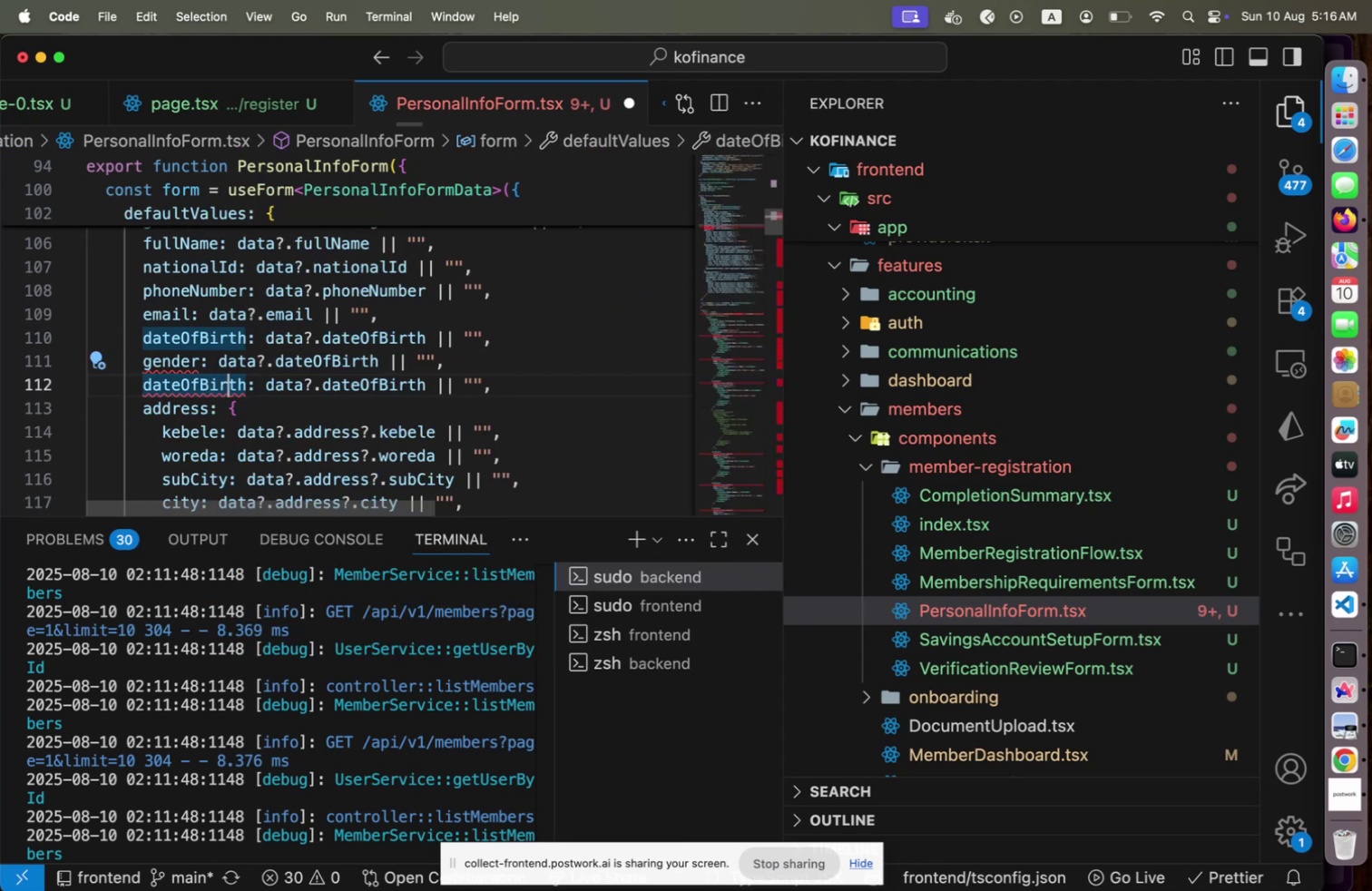 
key(ArrowRight)
 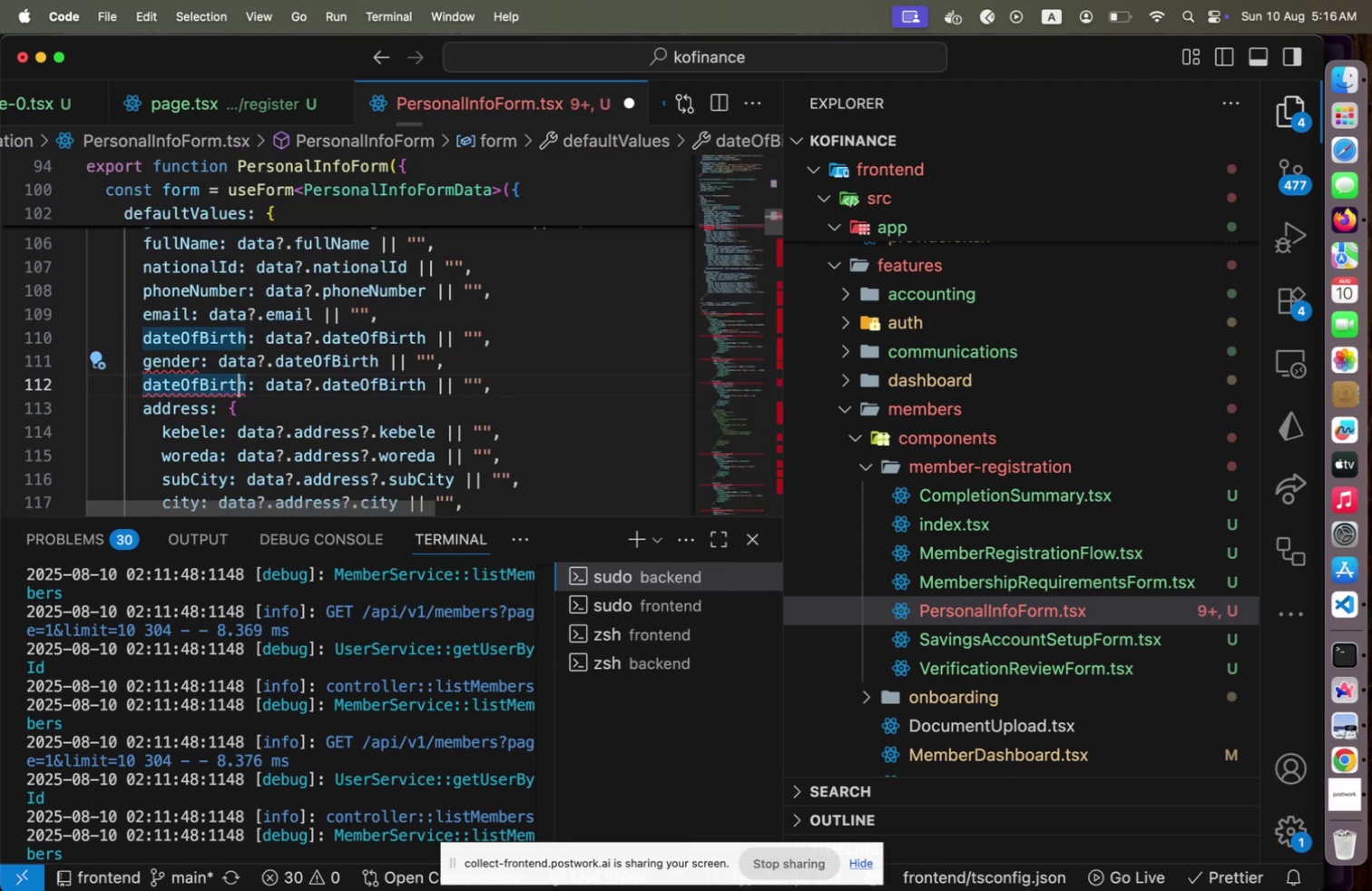 
key(ArrowRight)
 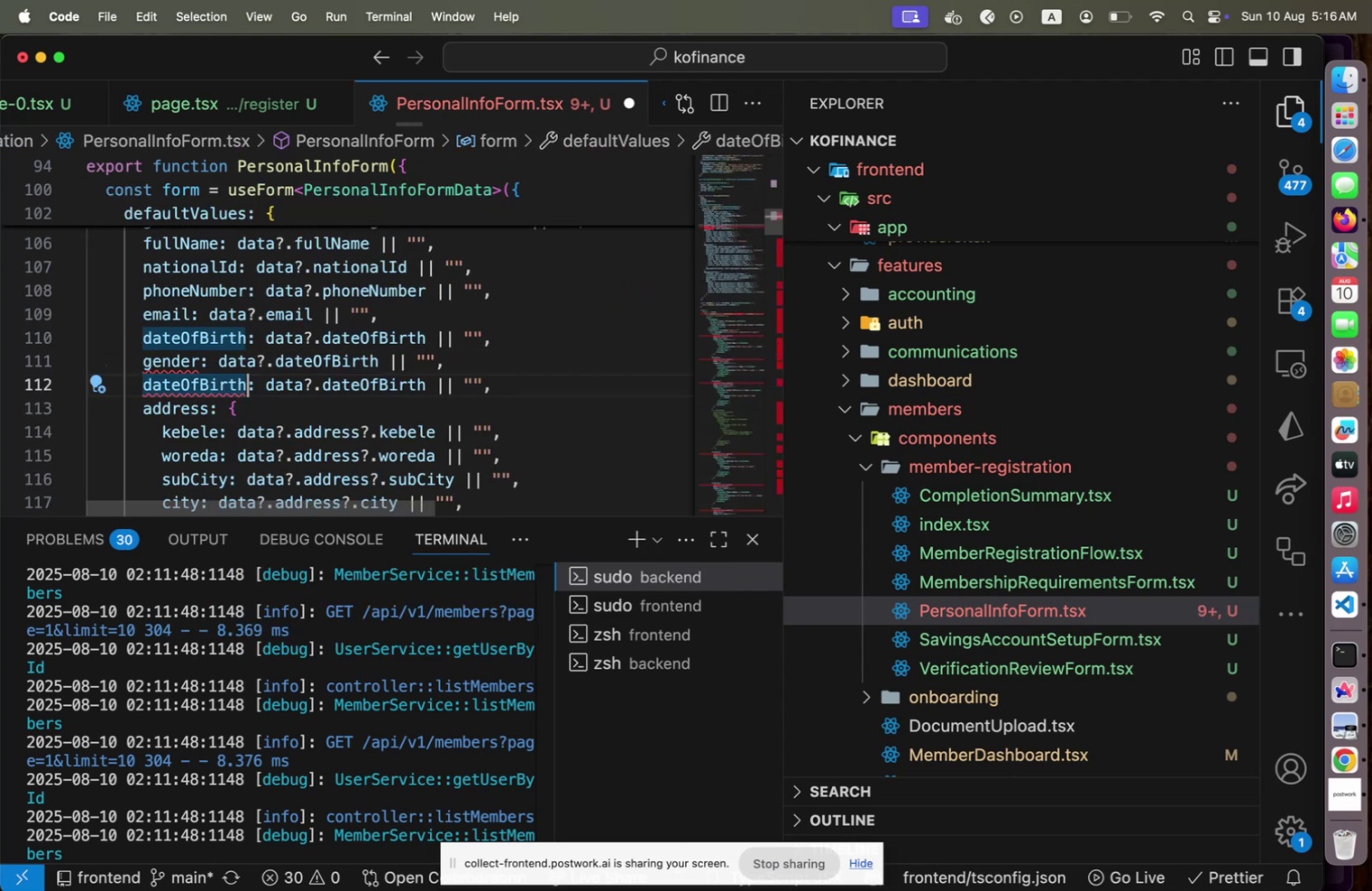 
type([Home]maritalS)
 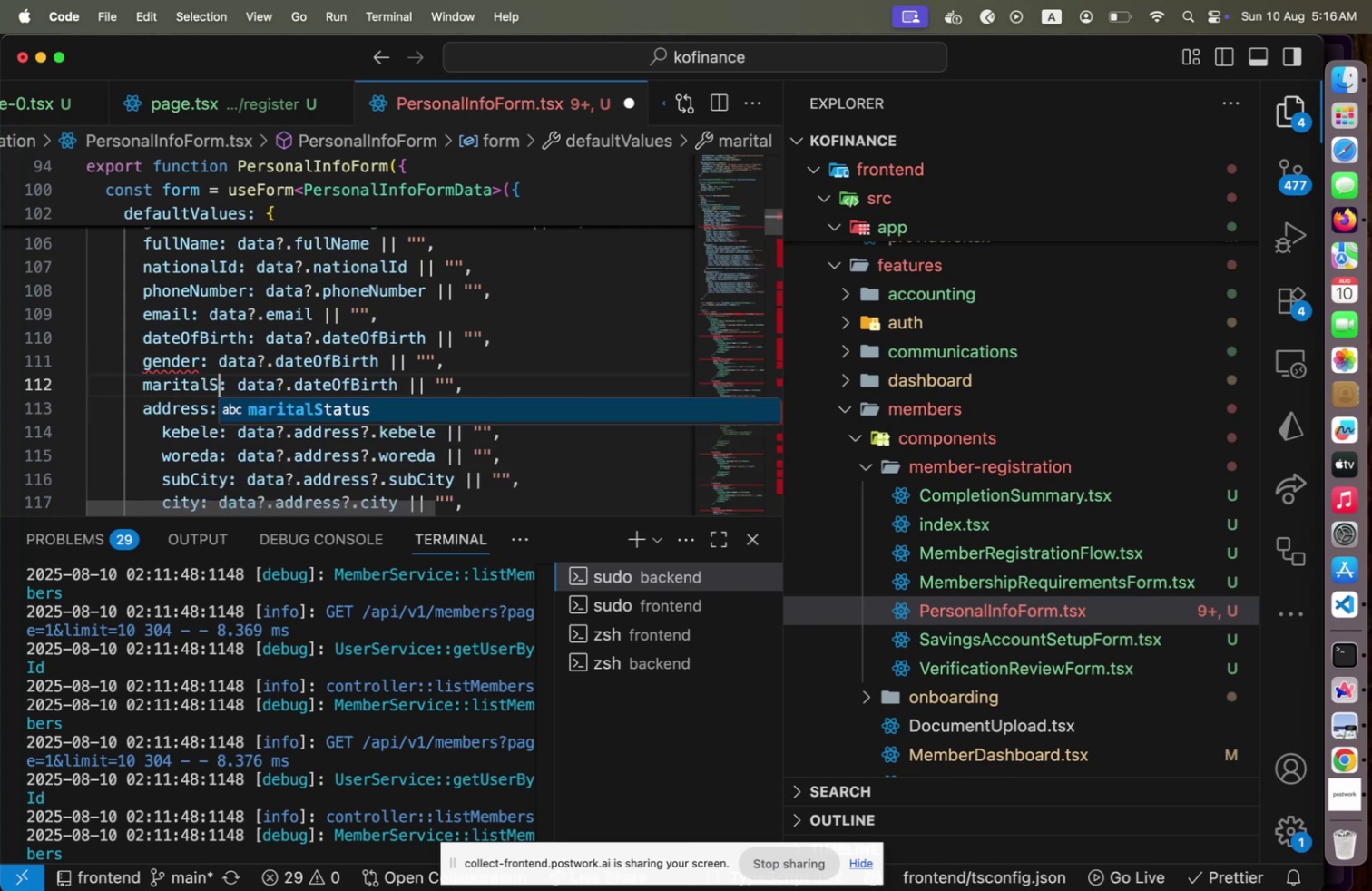 
key(Enter)
 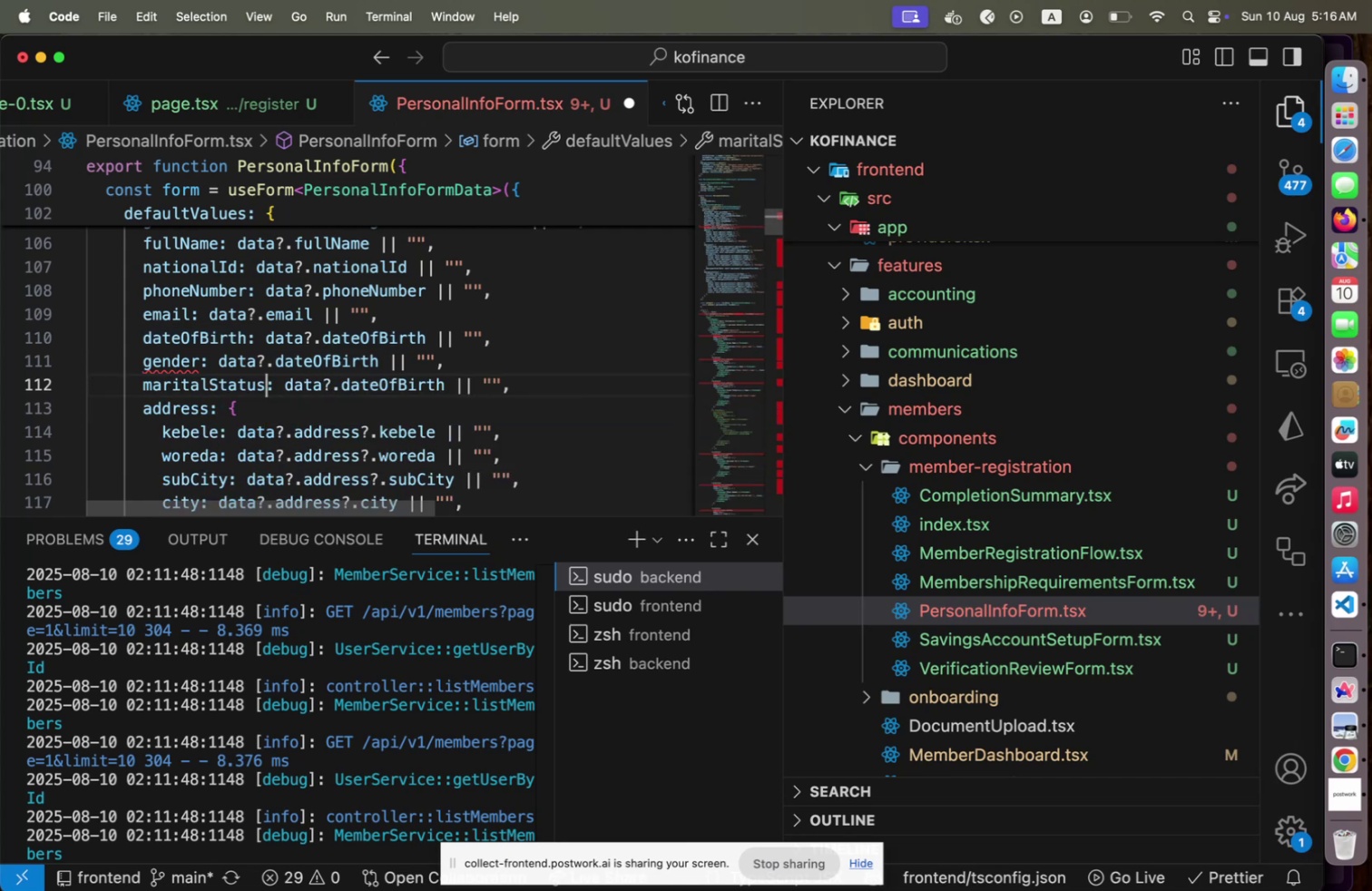 
key(ArrowRight)
 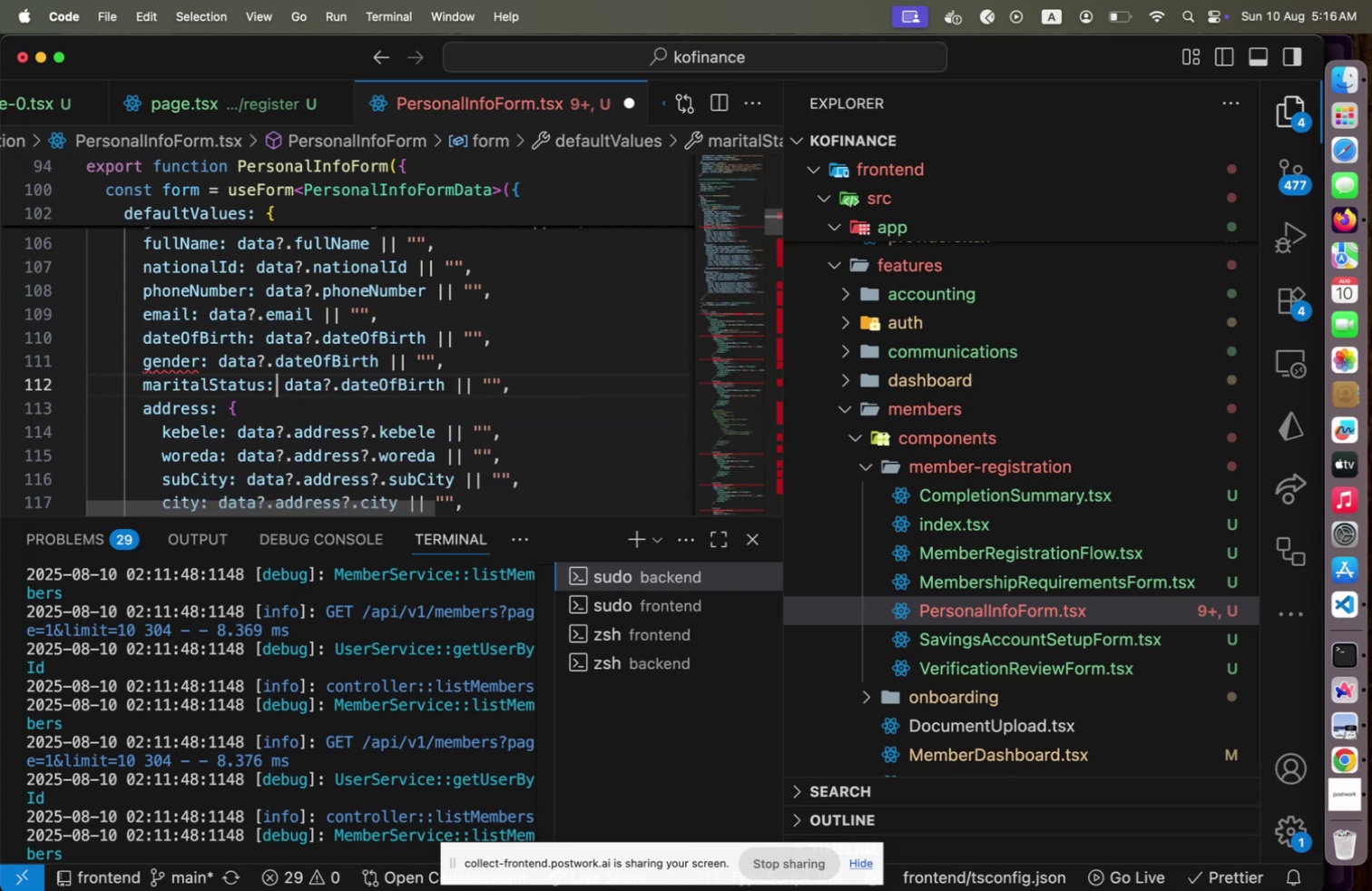 
hold_key(key=ArrowRight, duration=0.86)
 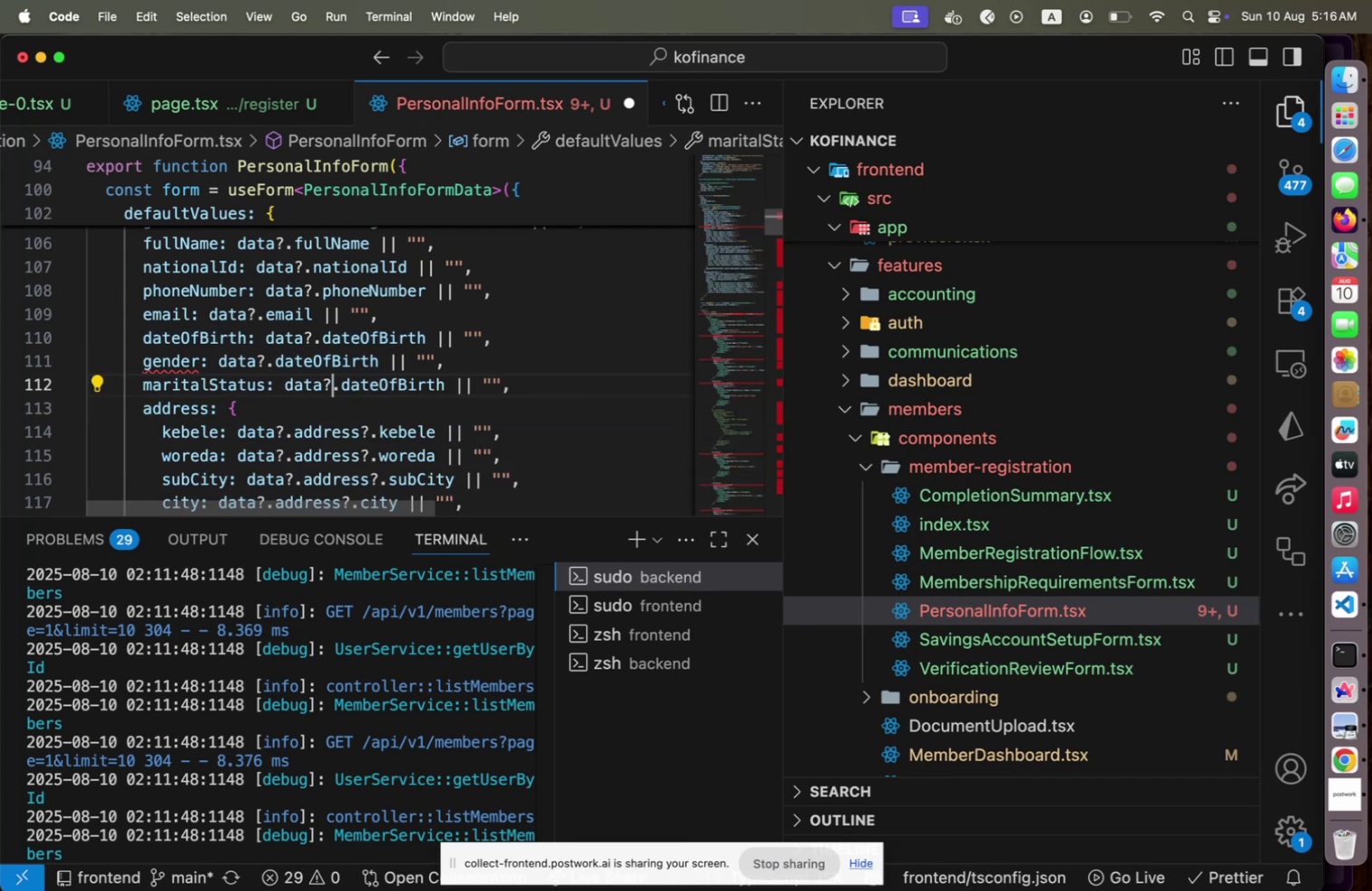 
key(Shift+ShiftLeft)
 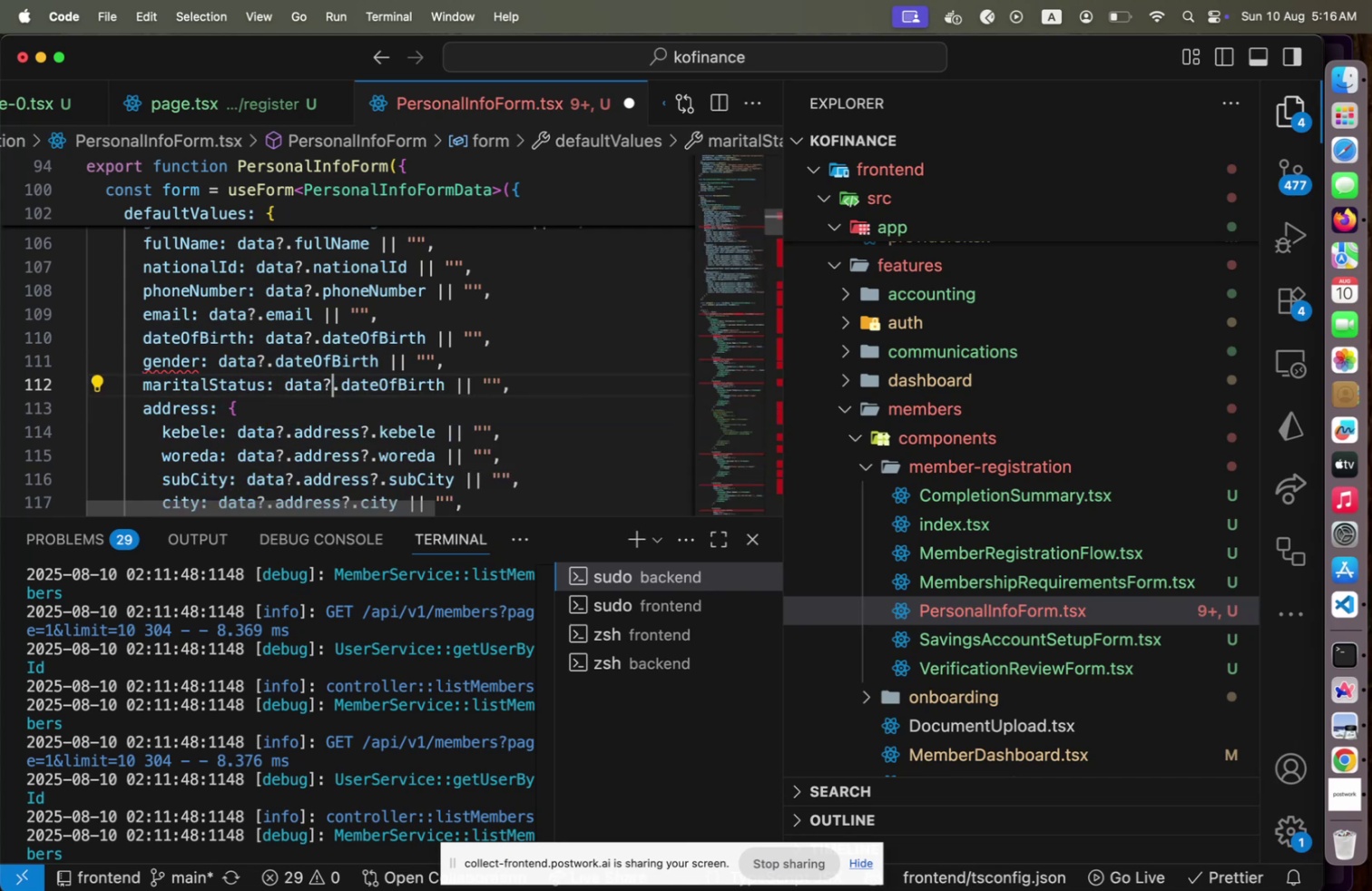 
key(ArrowRight)
 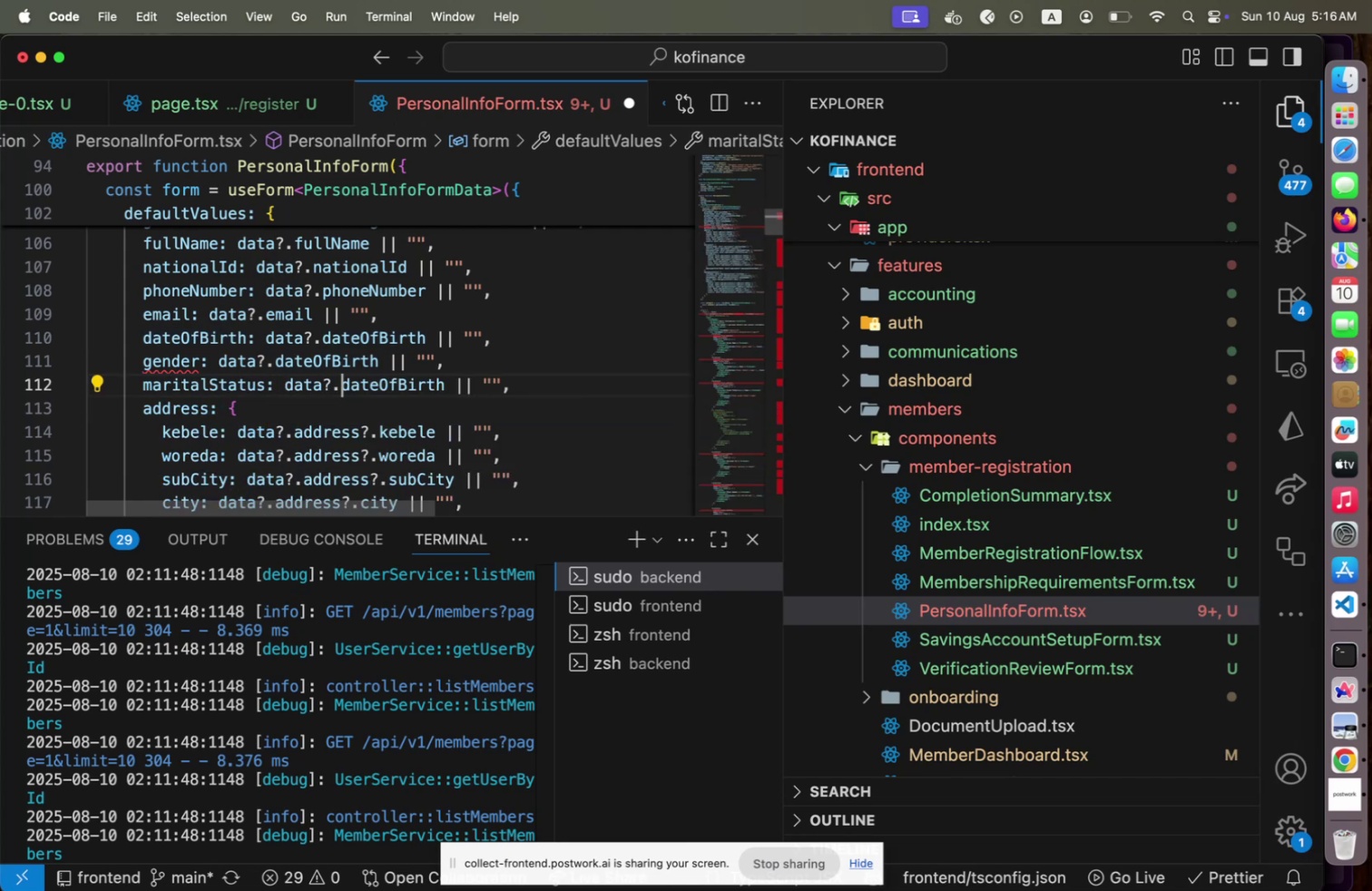 
hold_key(key=ArrowRight, duration=1.2)
 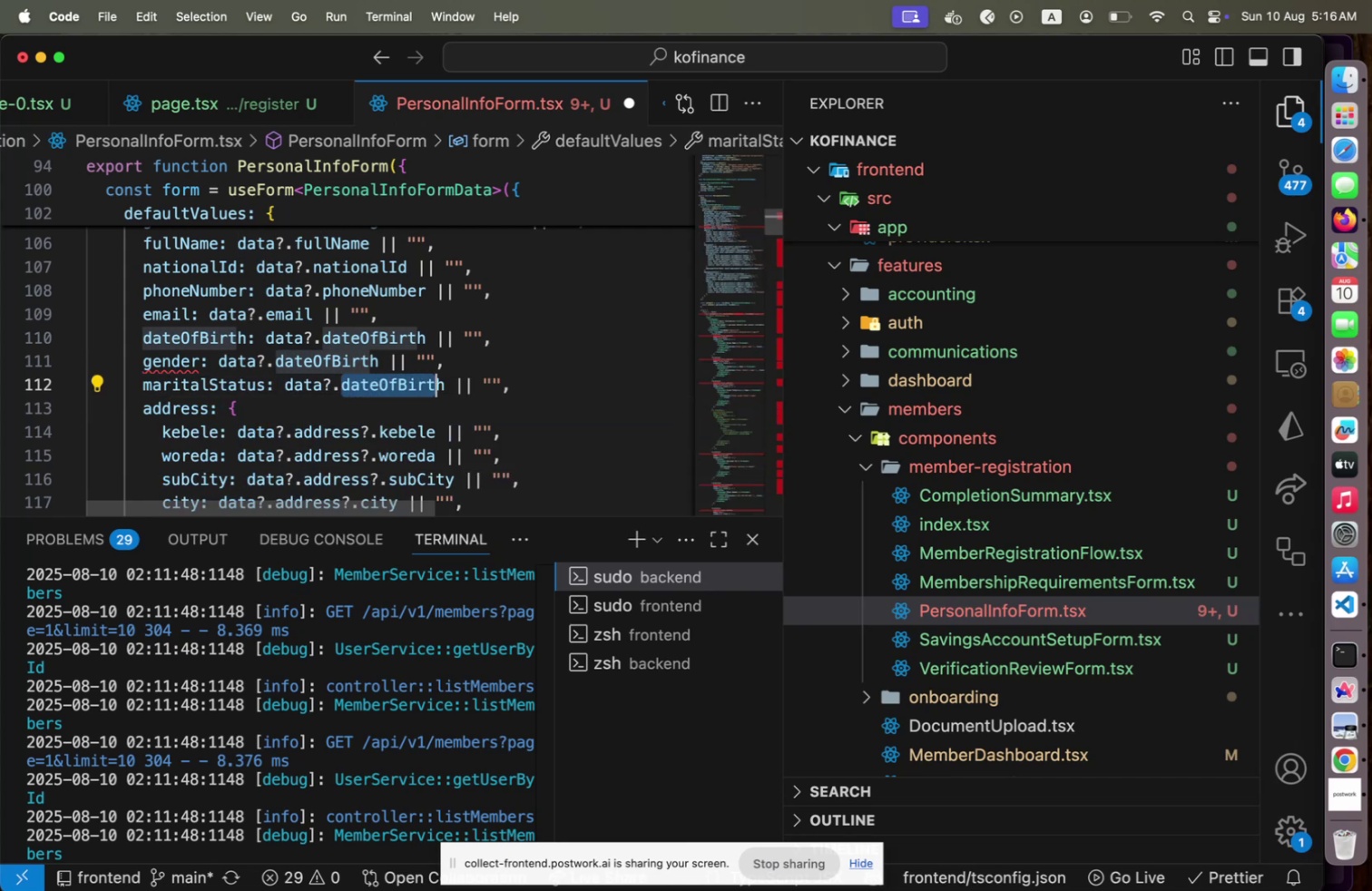 
key(Shift+ArrowRight)
 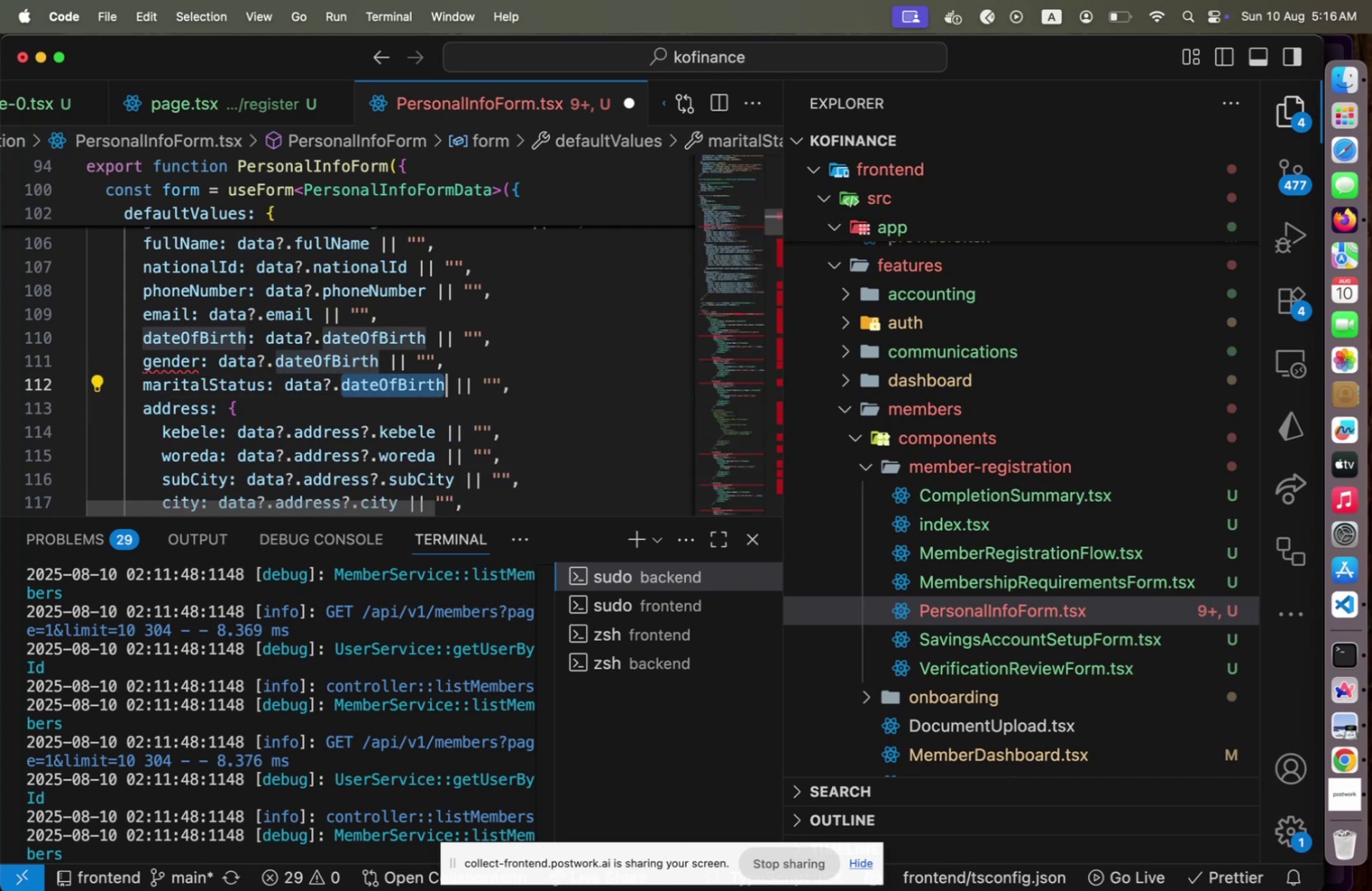 
type(maritalStatus[Home])
 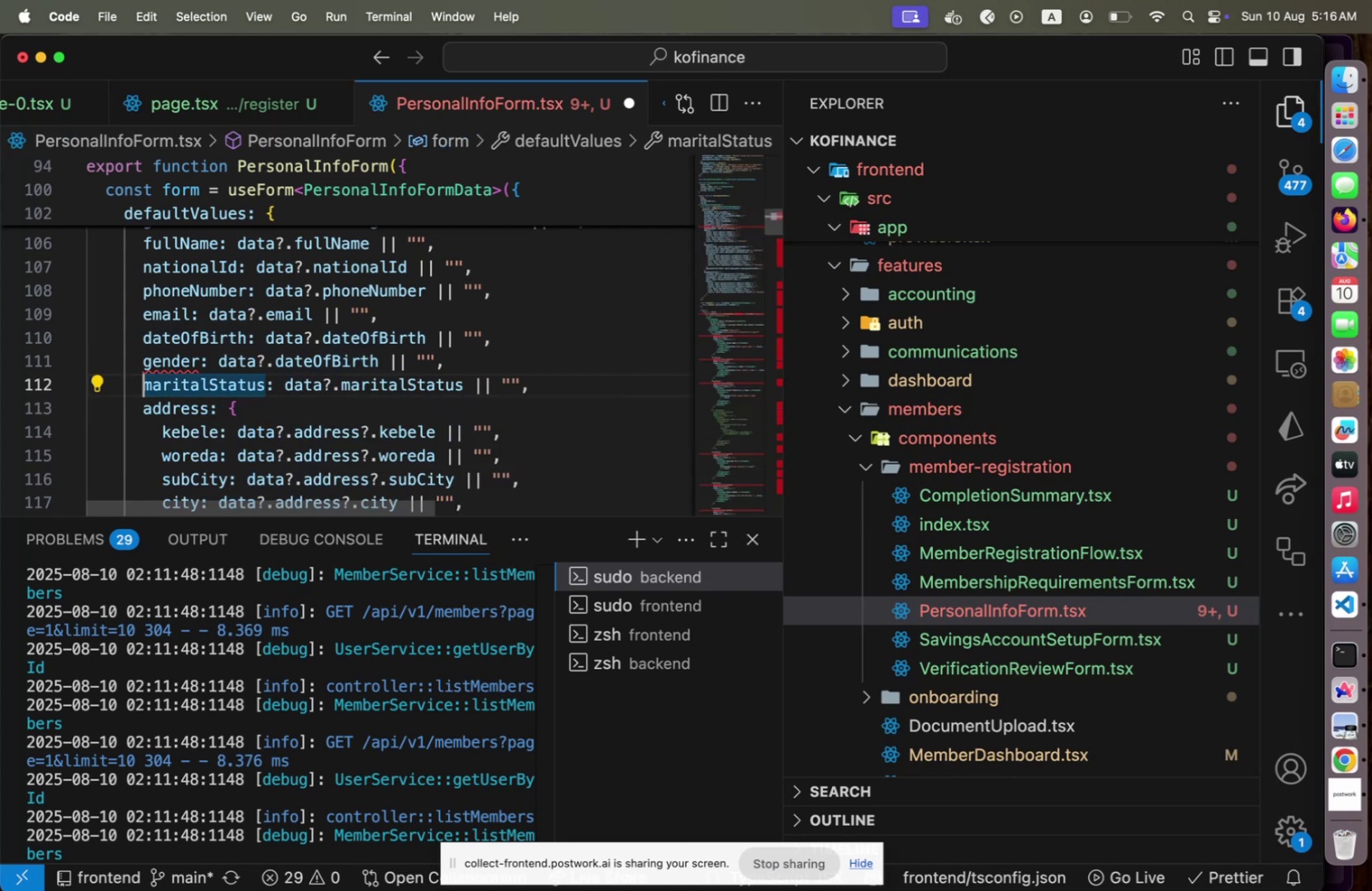 
key(ArrowUp)
 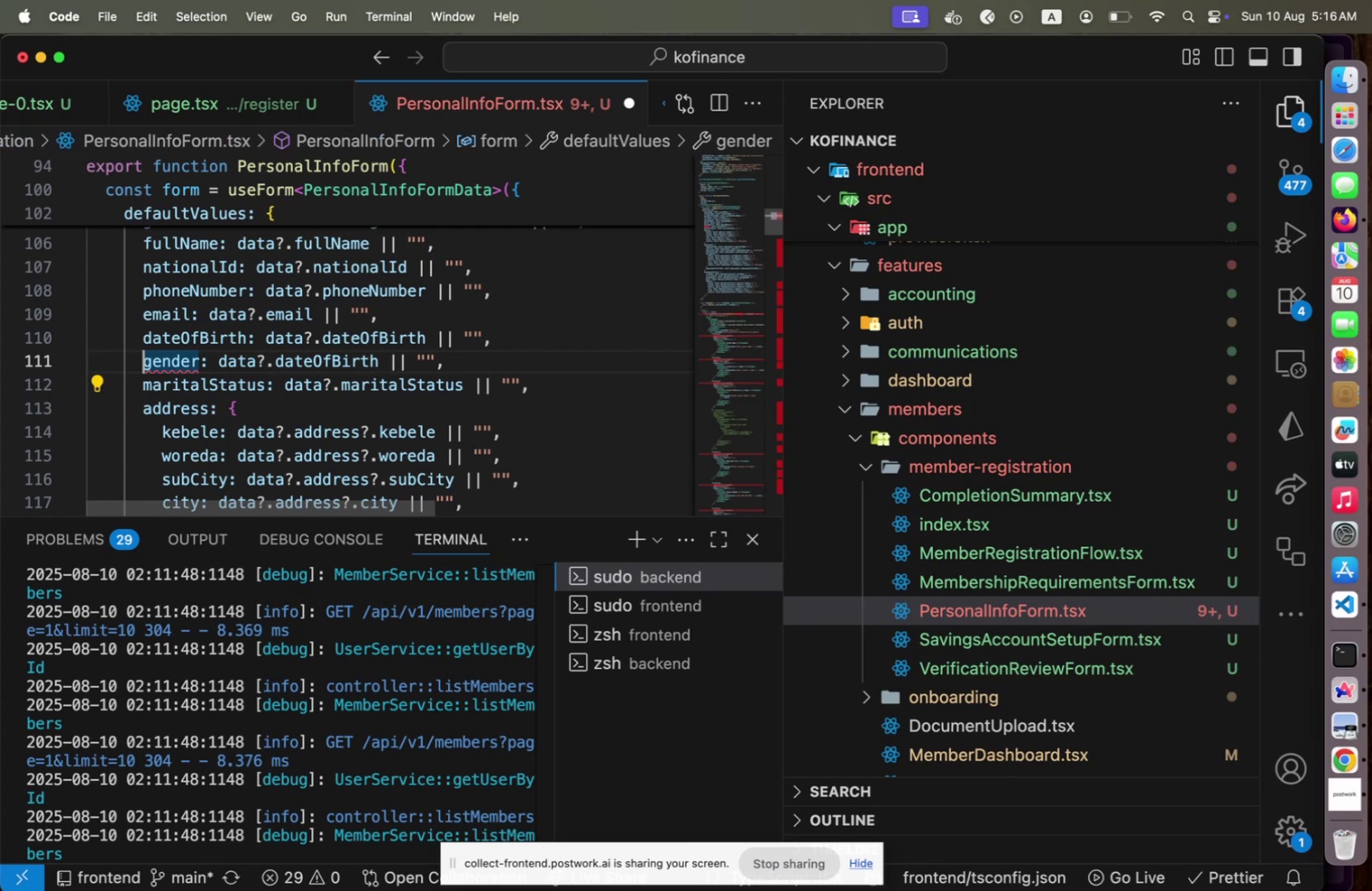 
hold_key(key=ArrowRight, duration=1.51)
 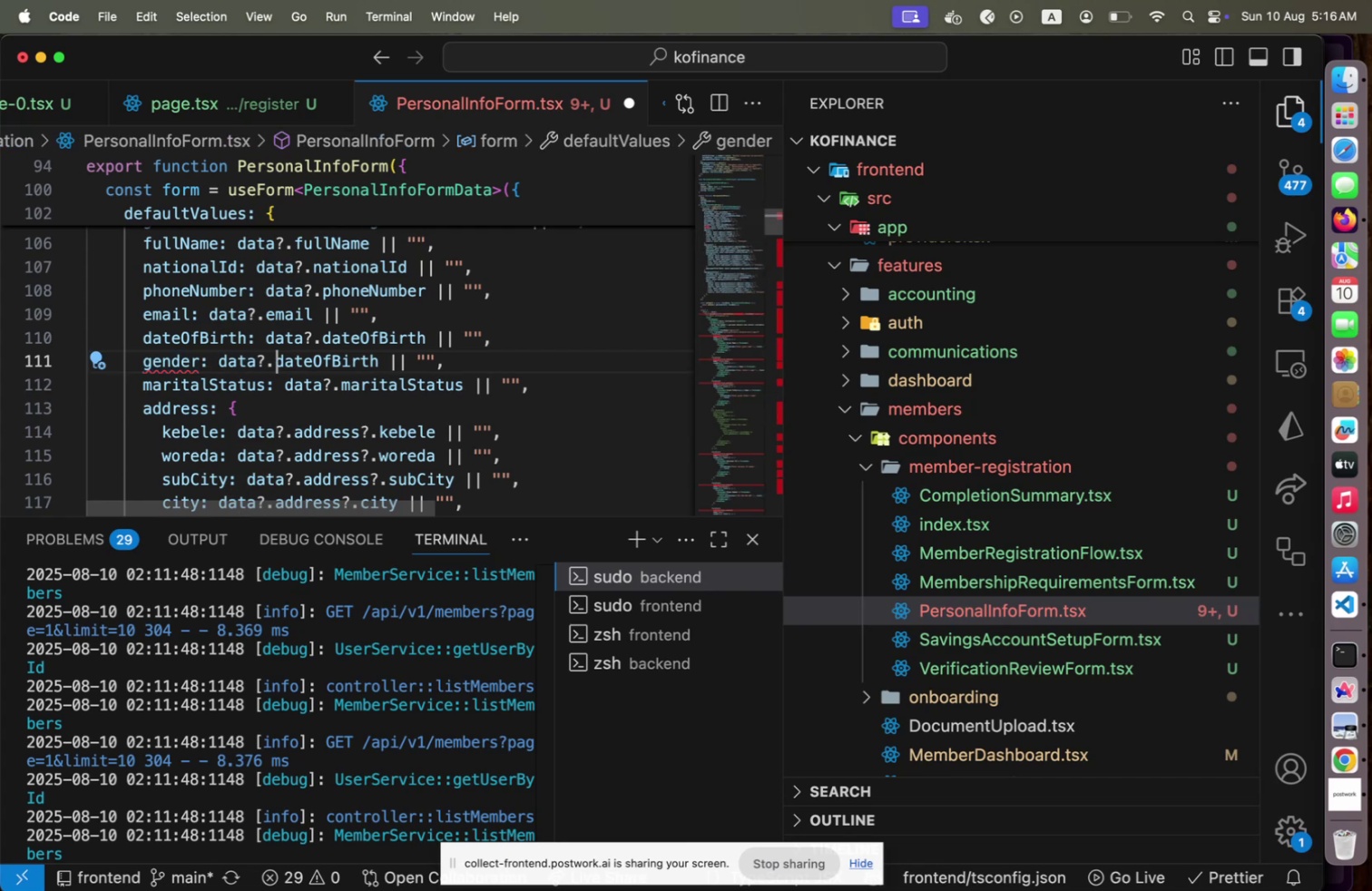 
hold_key(key=ArrowRight, duration=1.17)
 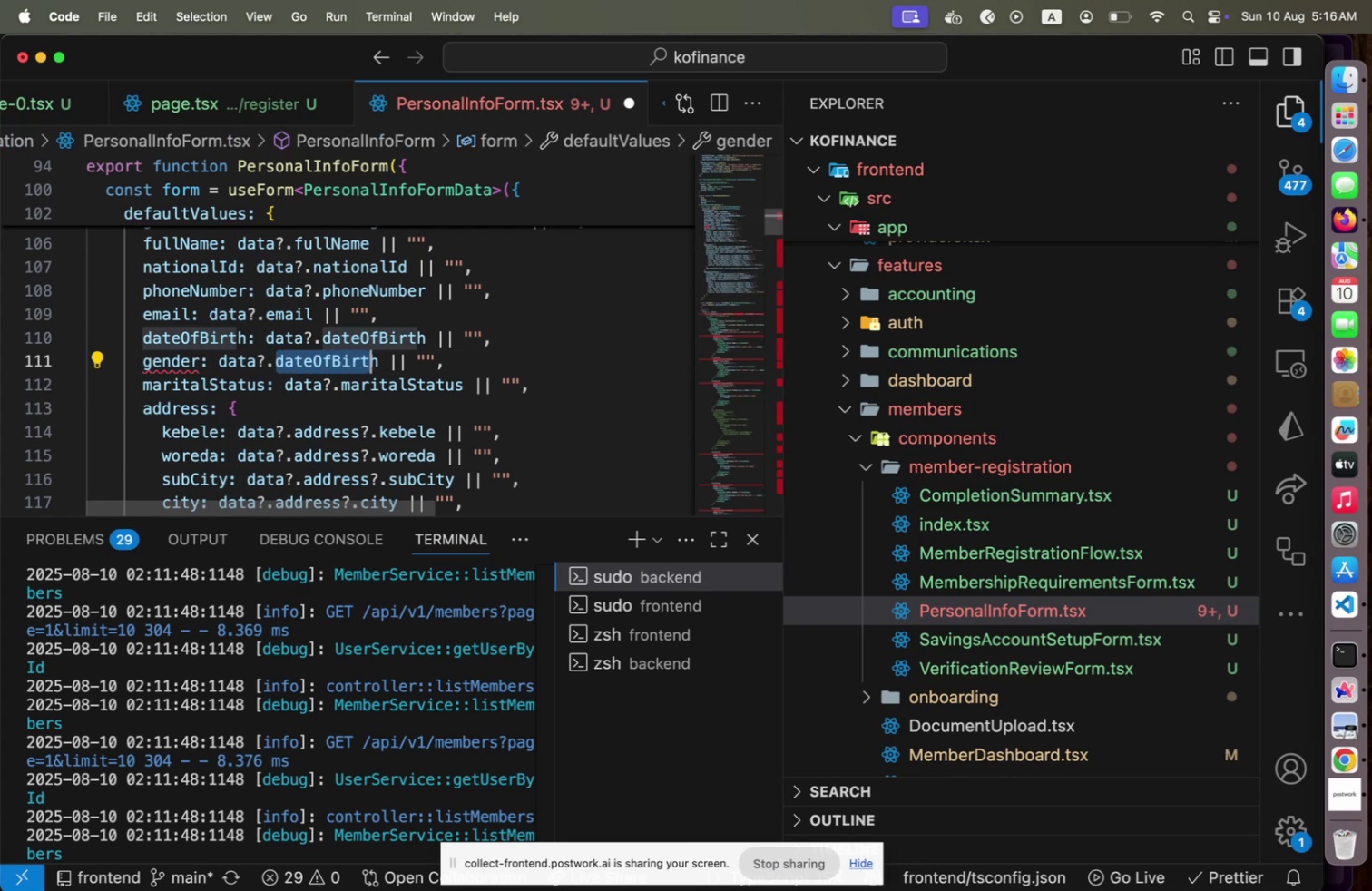 
key(Shift+ArrowRight)
 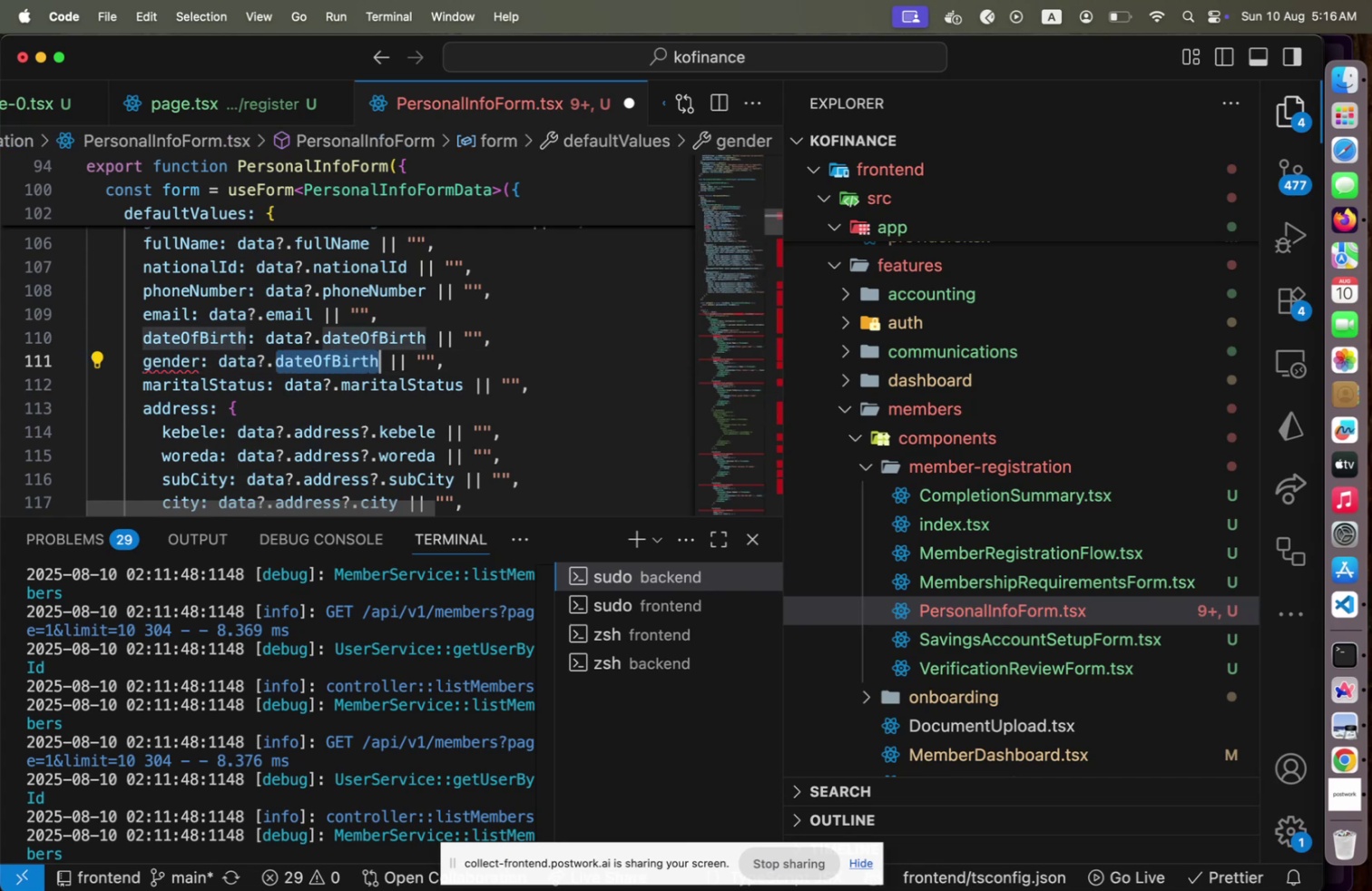 
type(gender)
 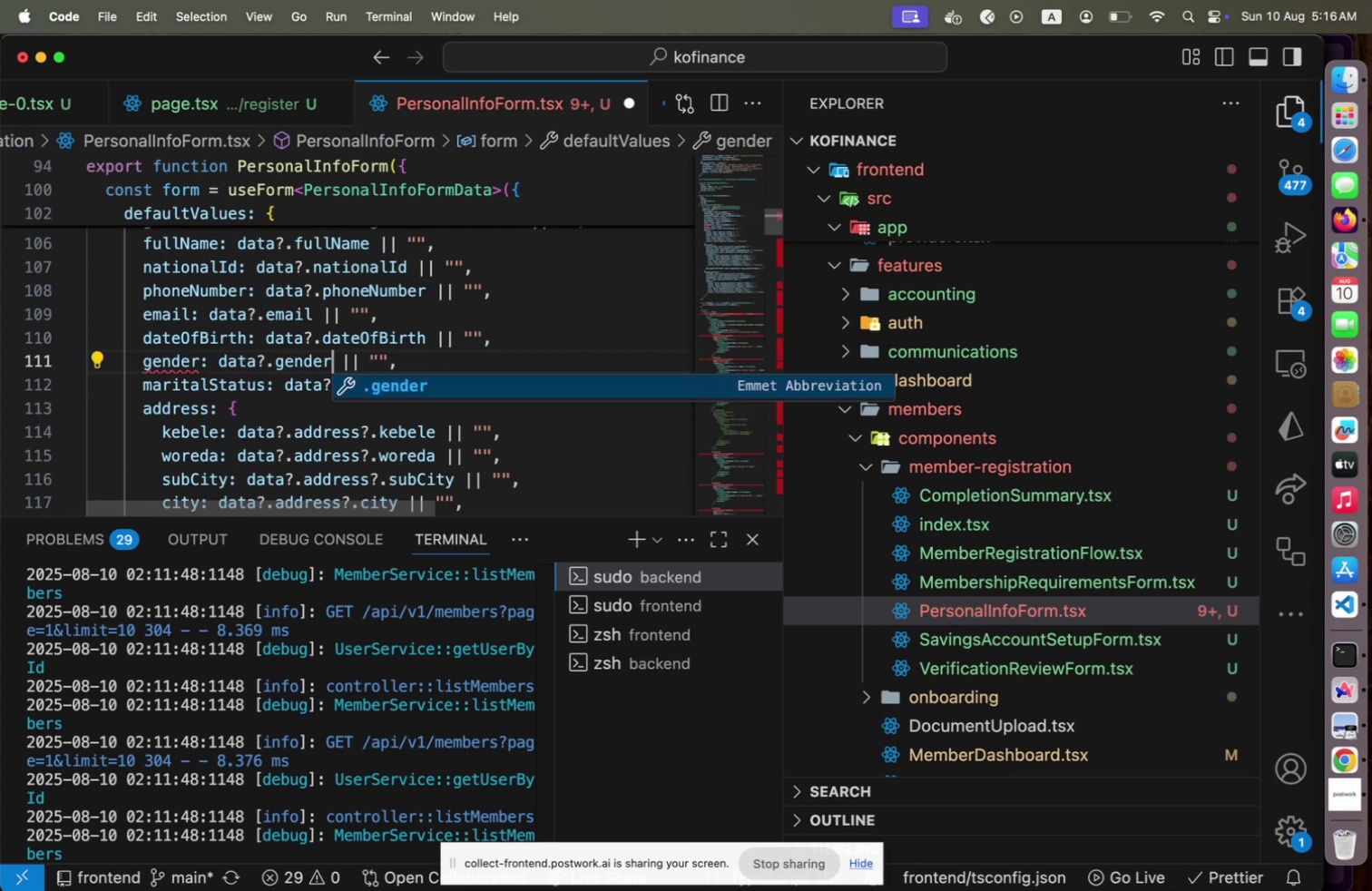 
key(ArrowRight)
 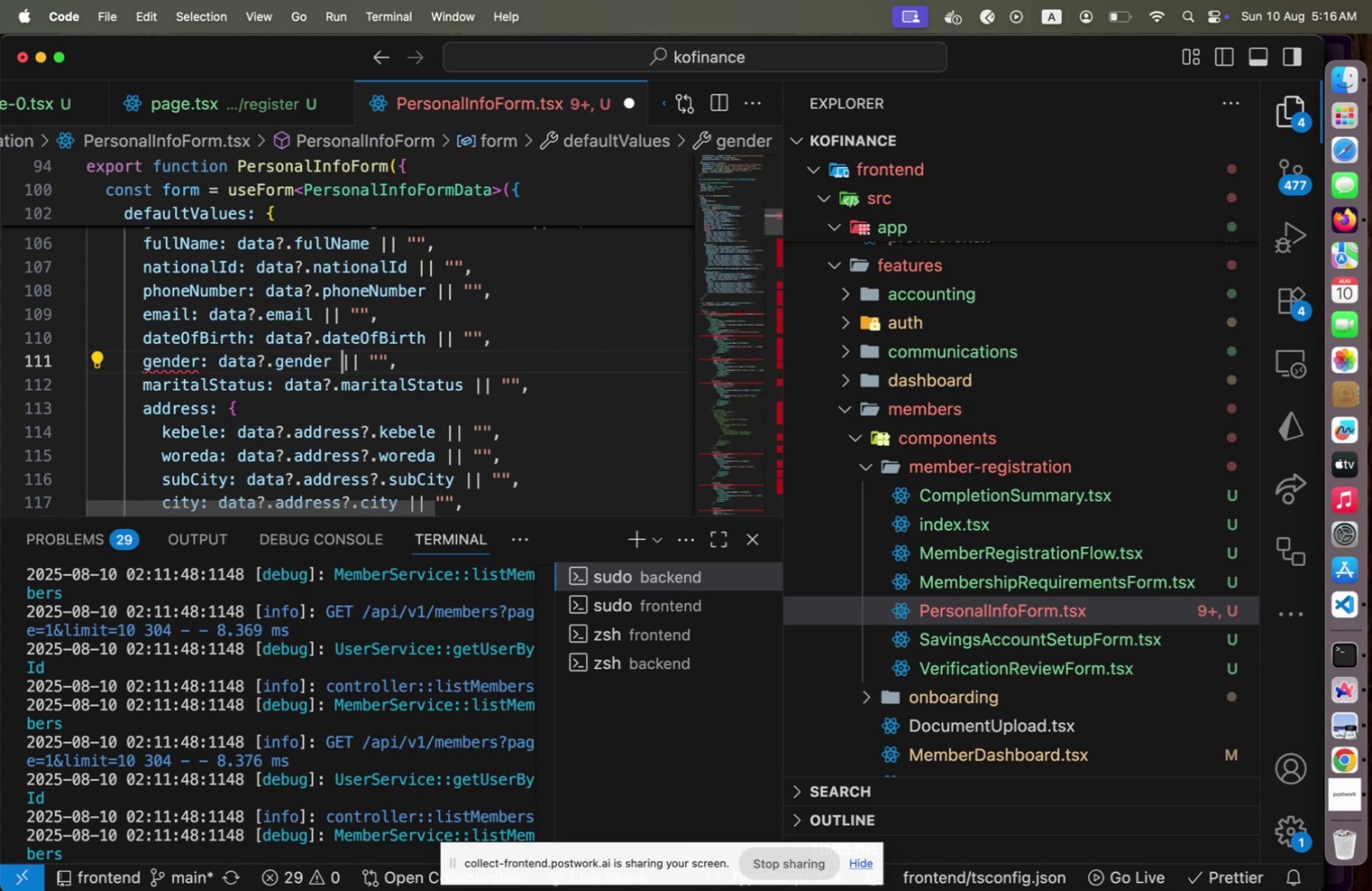 
key(ArrowUp)
 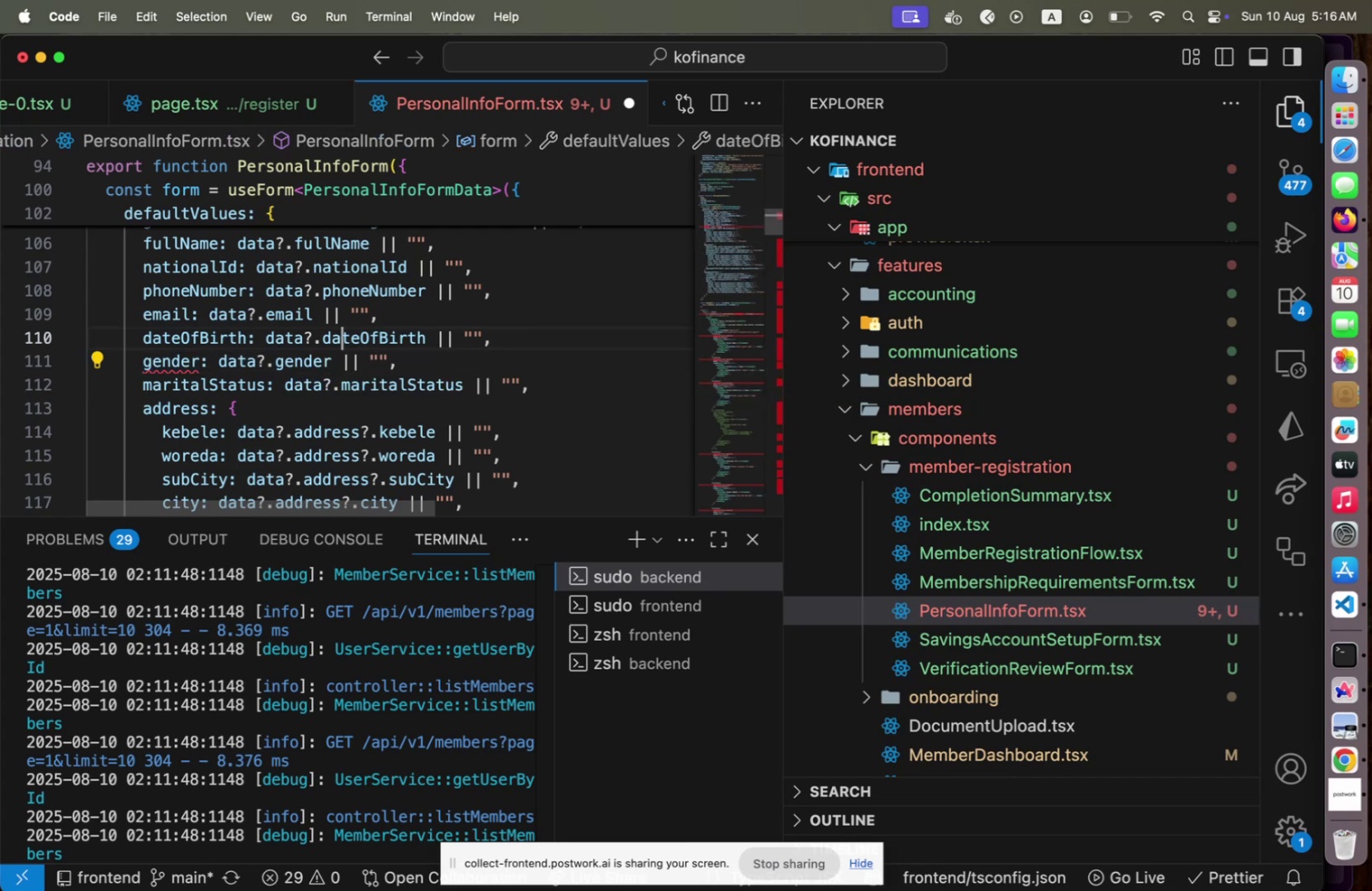 
key(ArrowUp)
 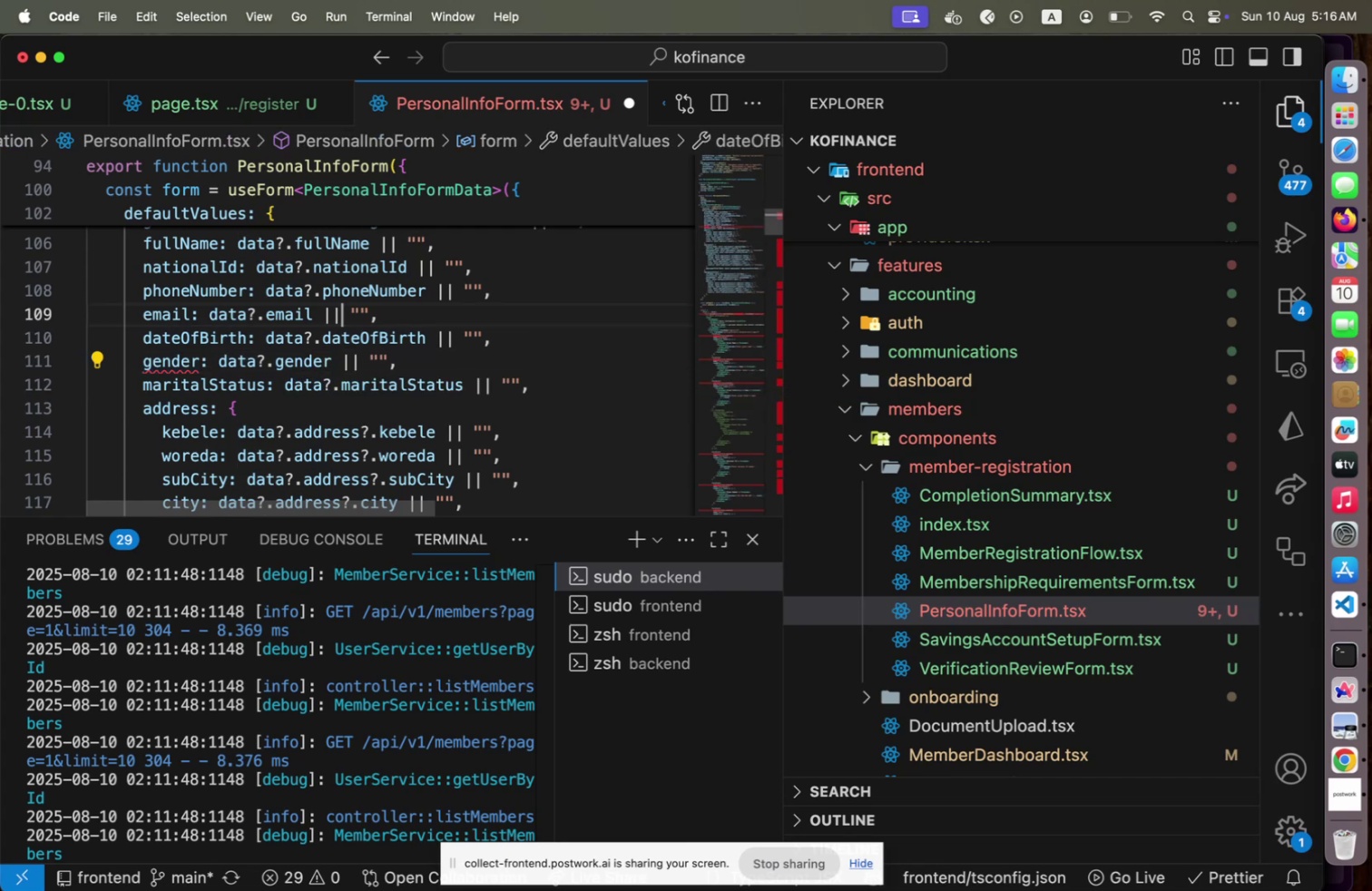 
hold_key(key=ArrowUp, duration=0.58)
 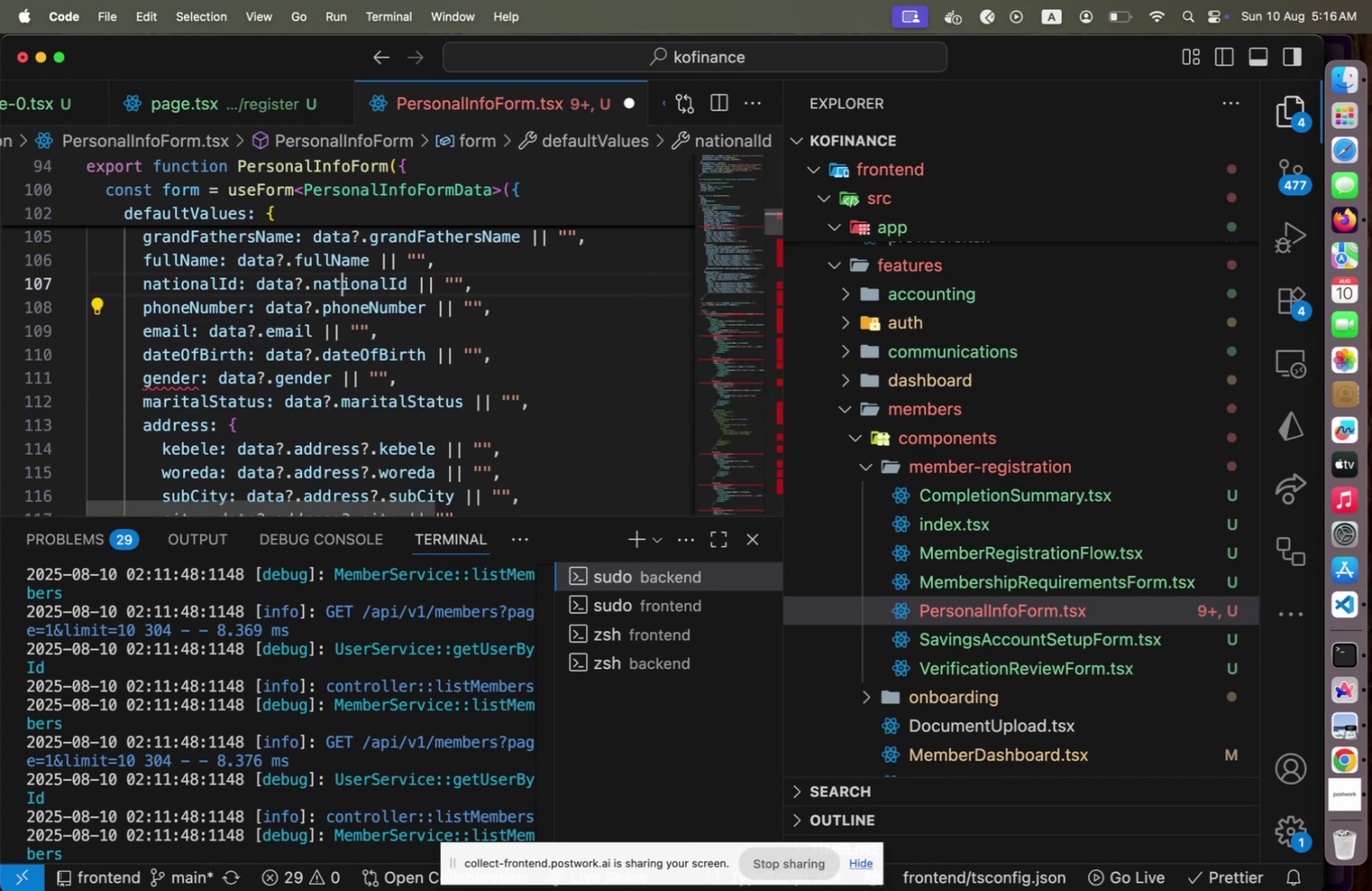 
hold_key(key=ArrowUp, duration=1.5)
 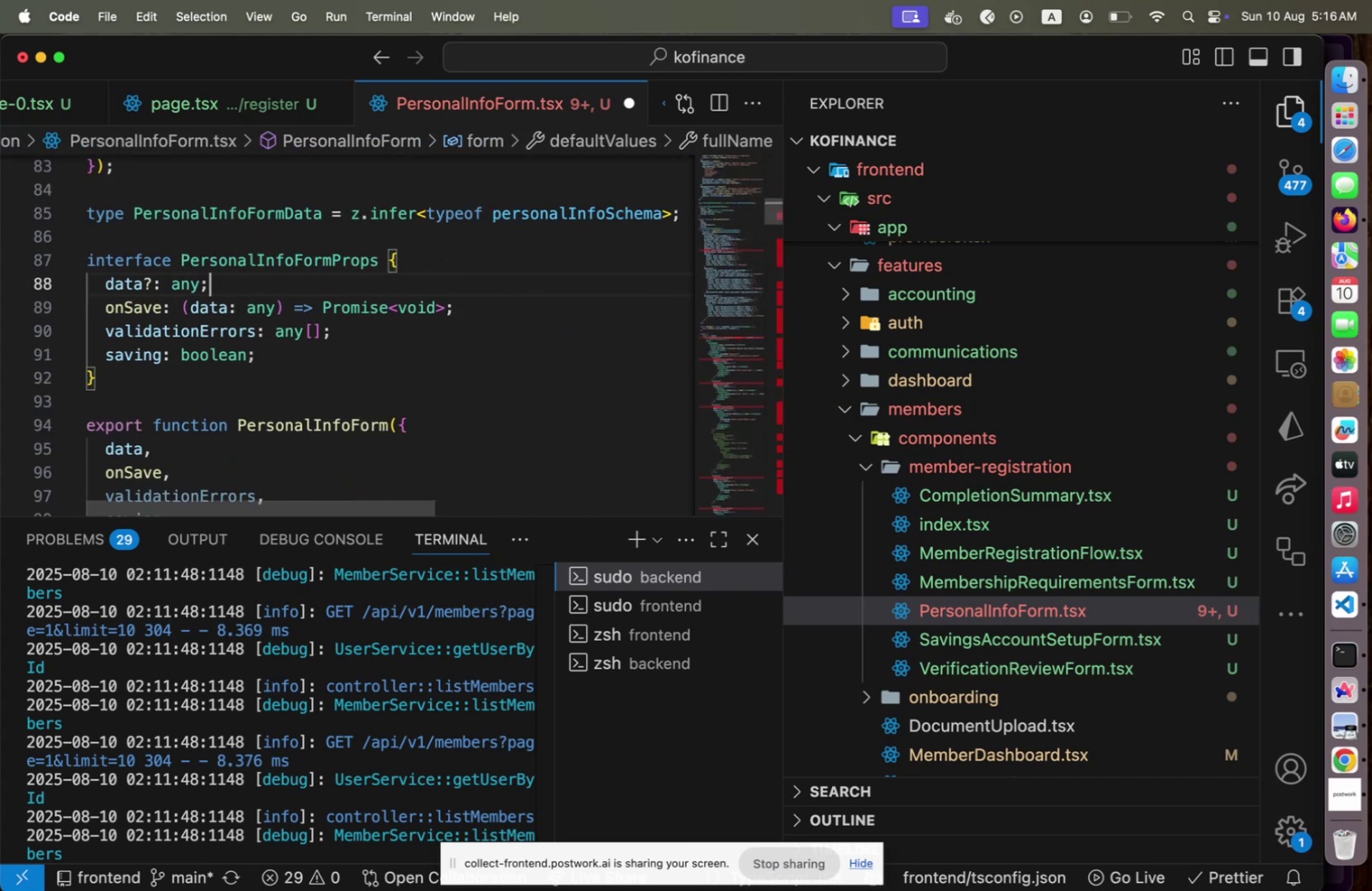 
hold_key(key=ArrowUp, duration=1.5)
 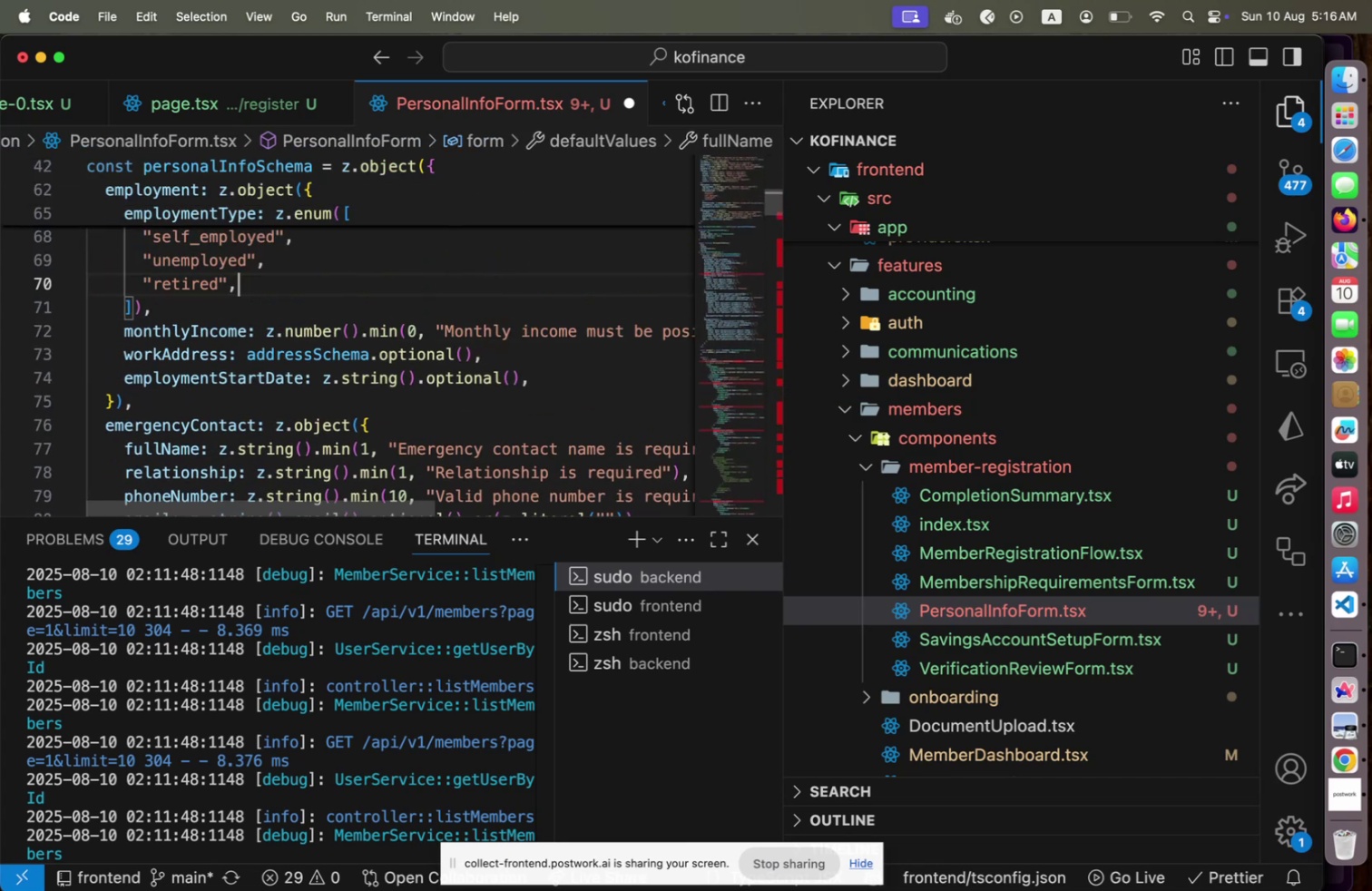 
hold_key(key=ArrowUp, duration=1.5)
 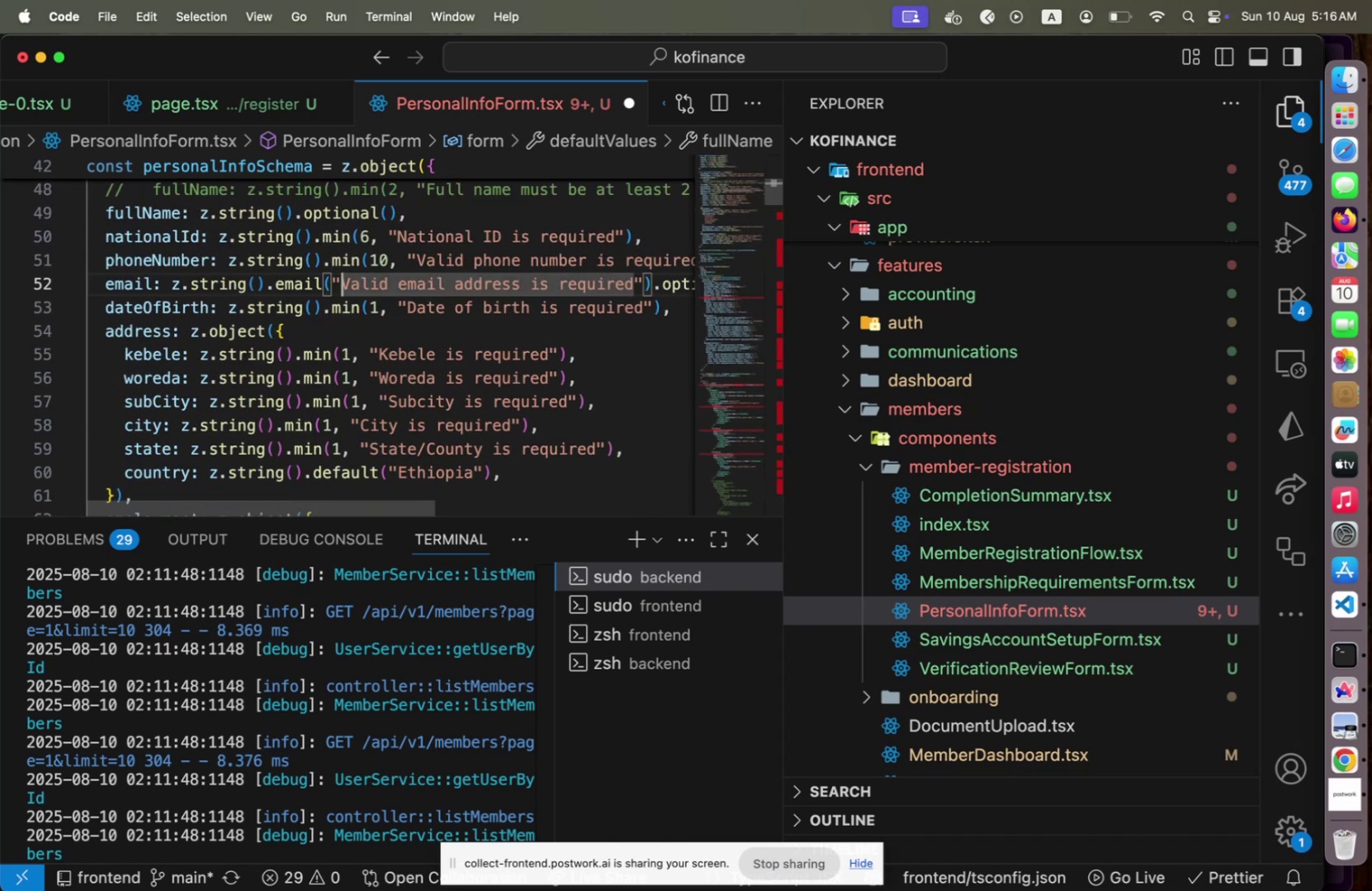 
hold_key(key=ArrowUp, duration=0.93)
 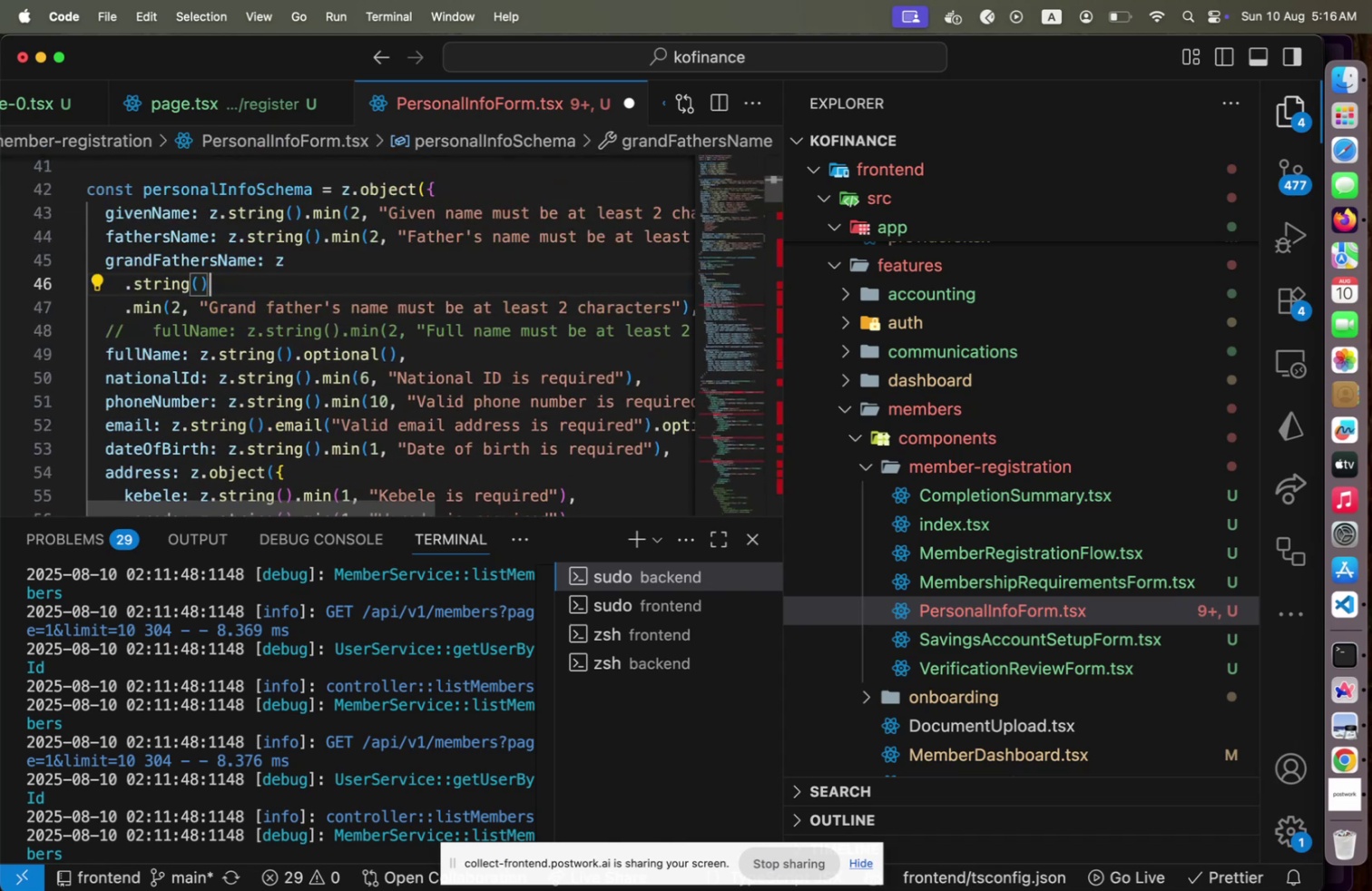 
key(ArrowDown)
 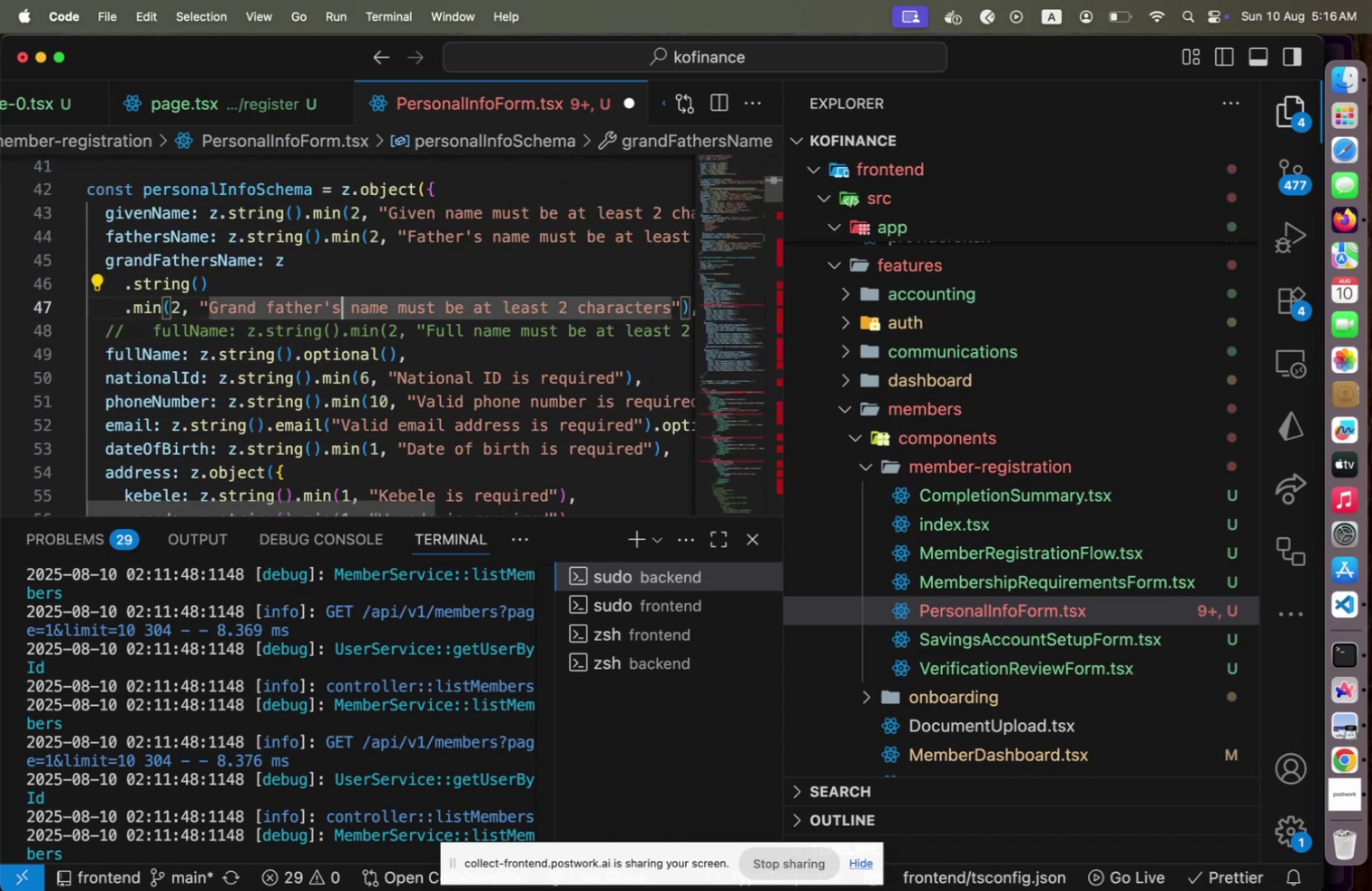 
key(ArrowDown)
 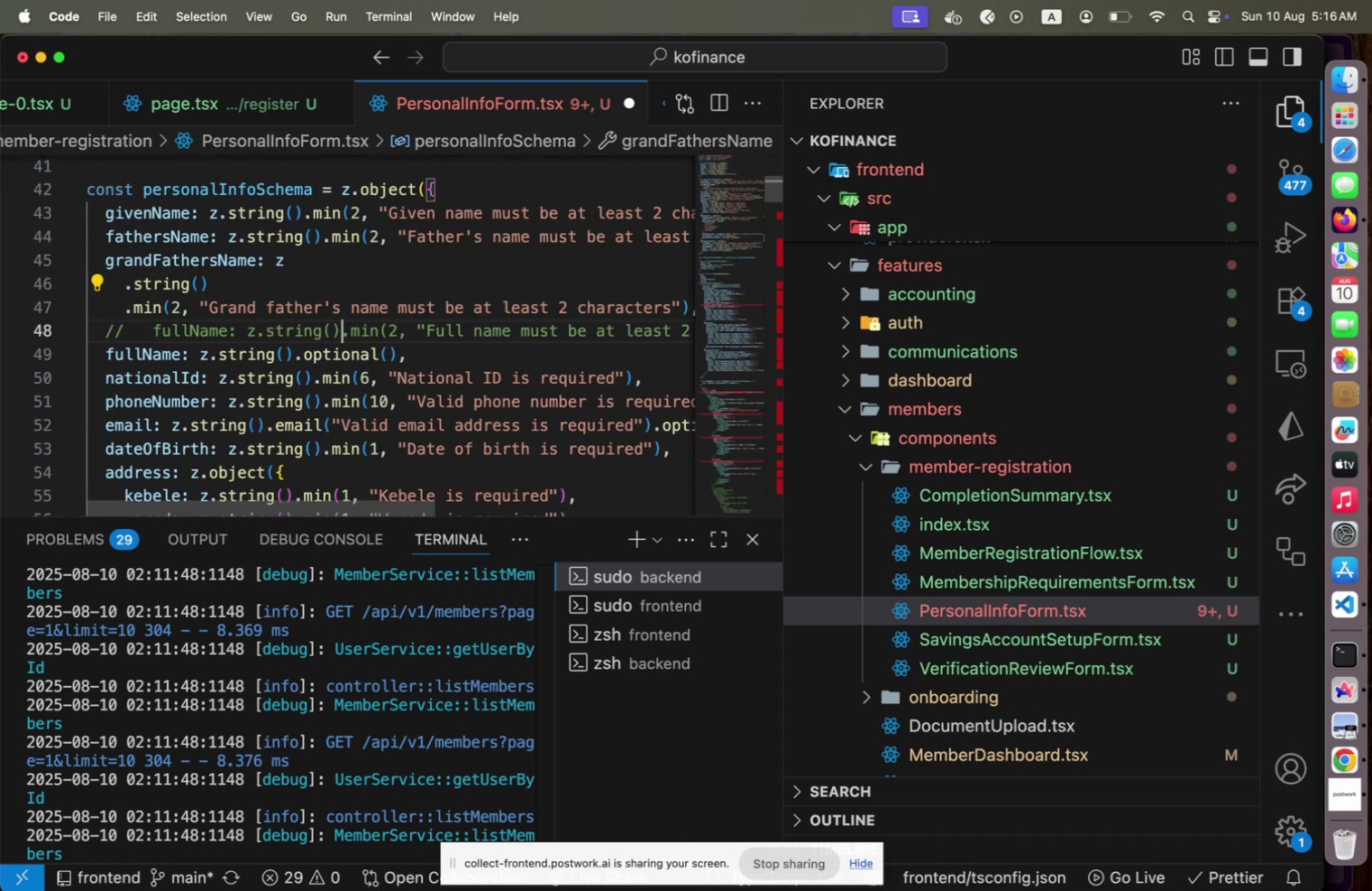 
key(ArrowDown)
 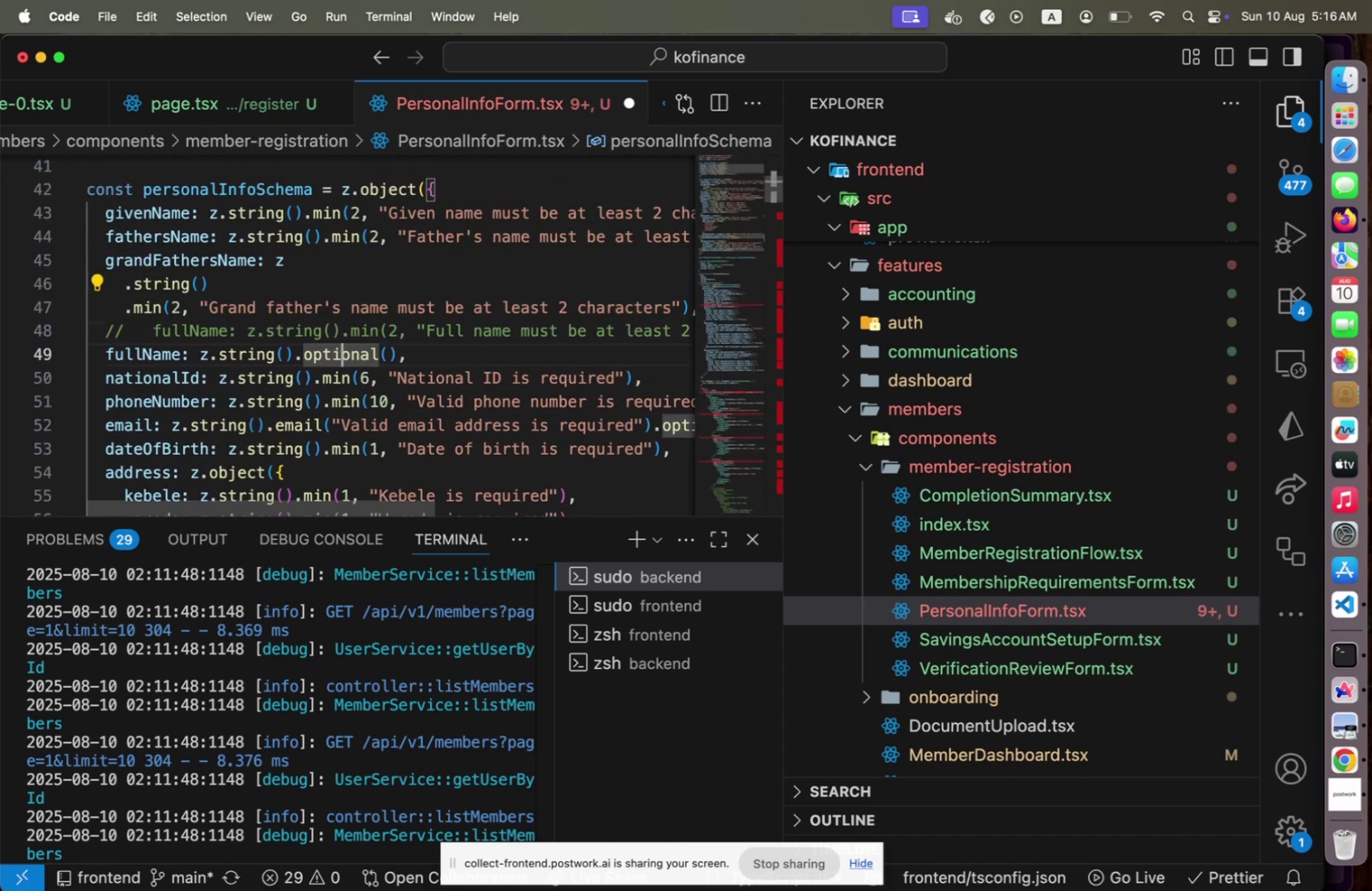 
key(ArrowDown)
 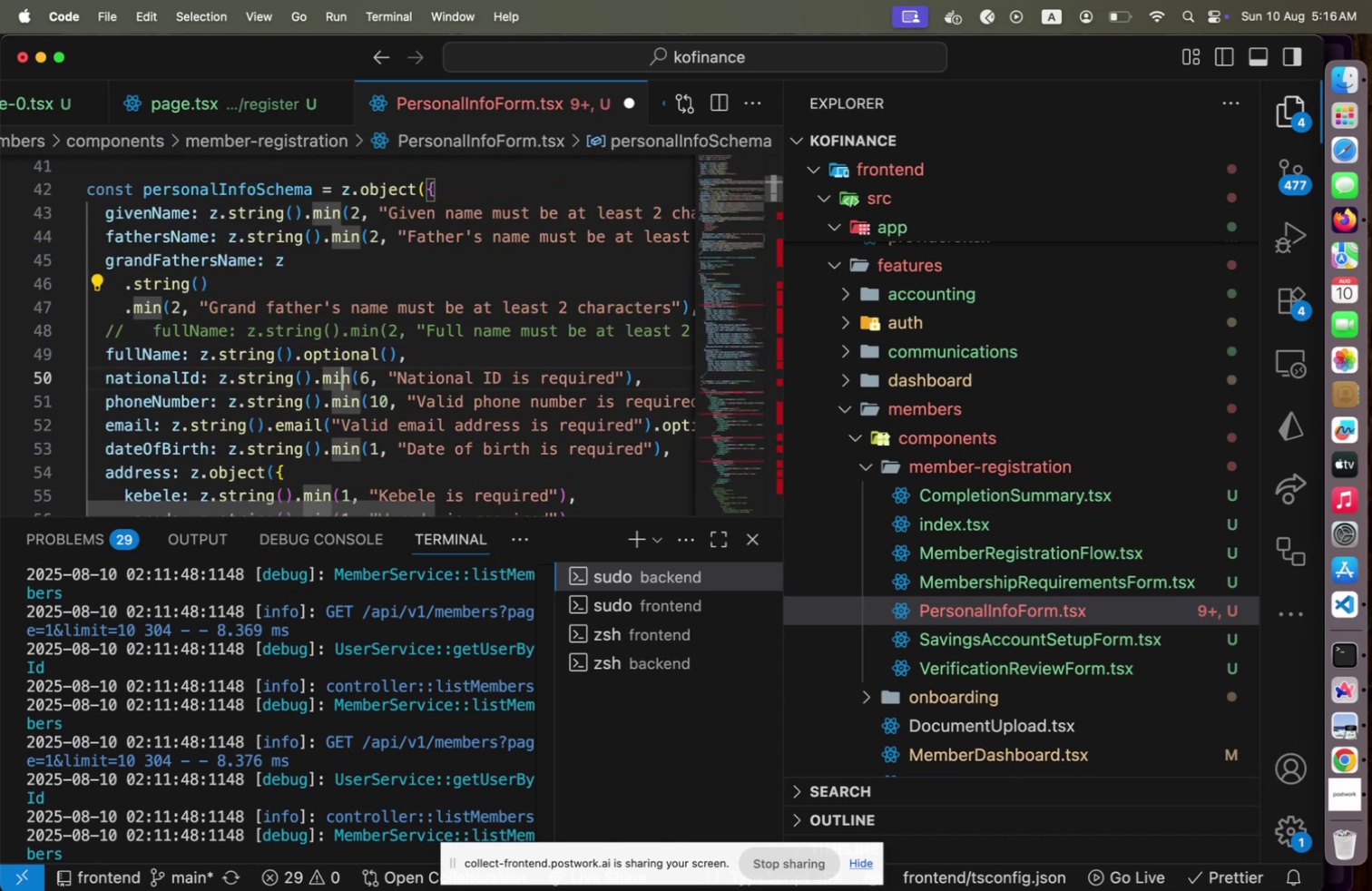 
key(ArrowDown)
 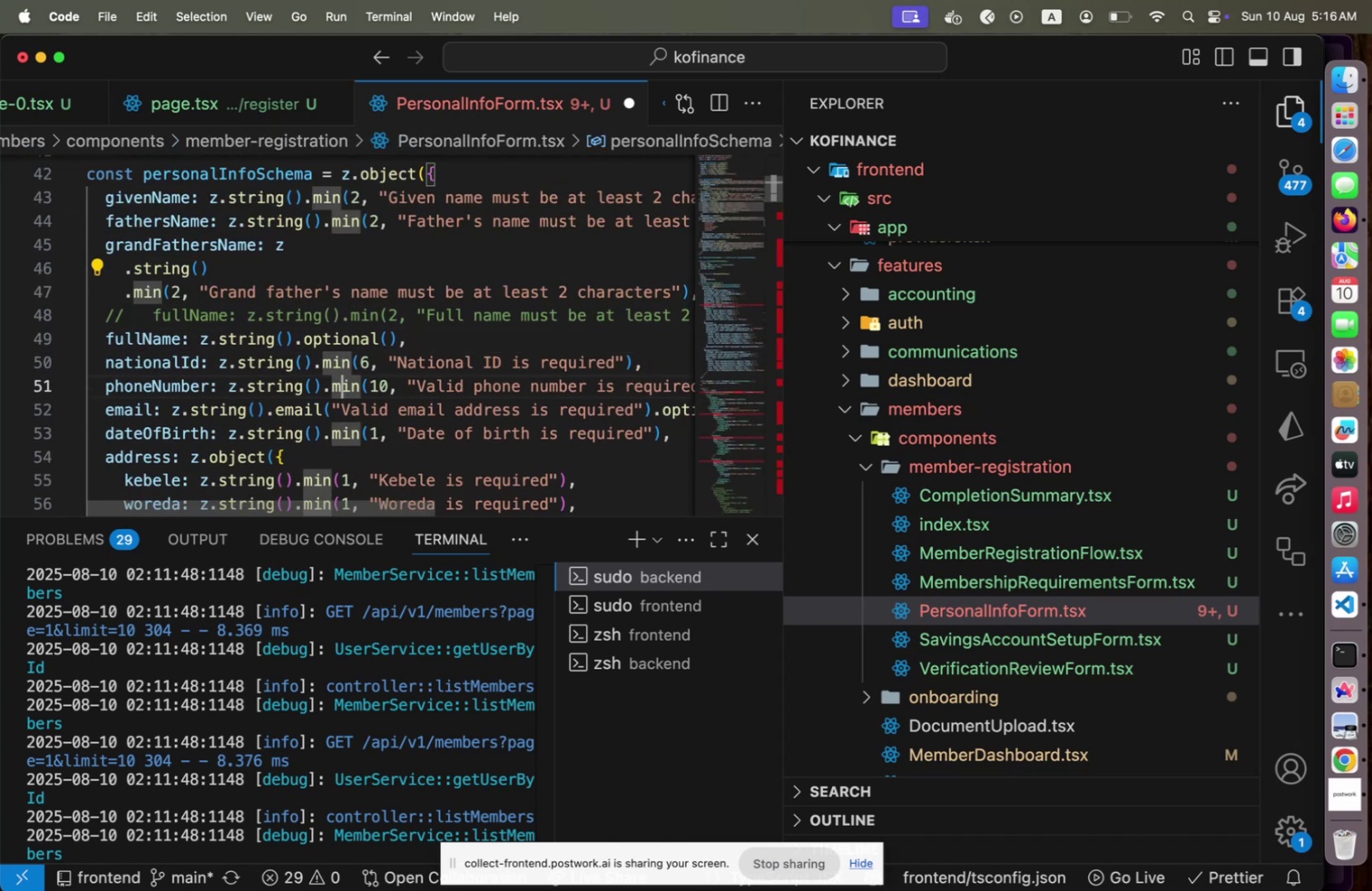 
key(ArrowDown)
 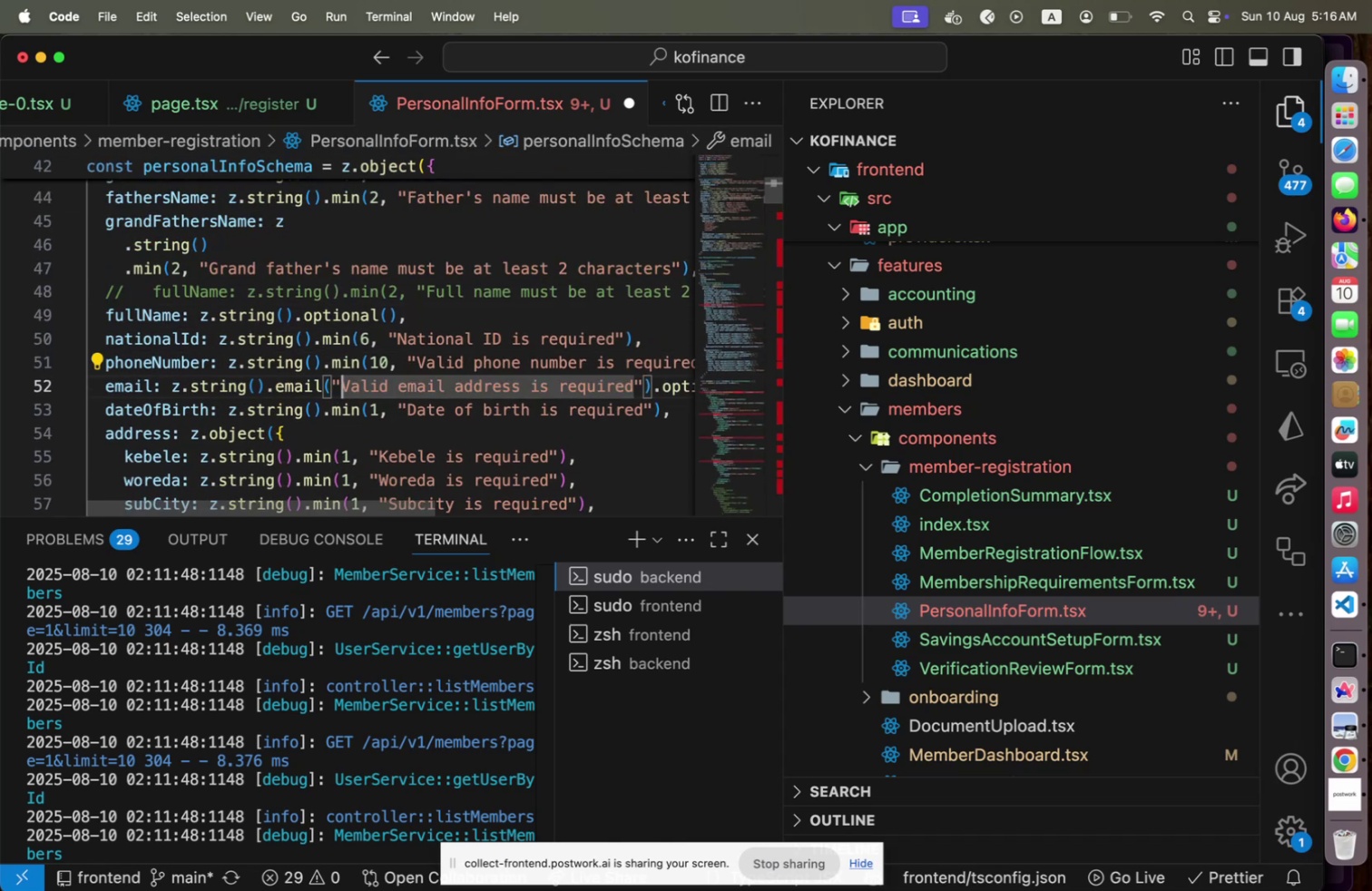 
key(ArrowDown)
 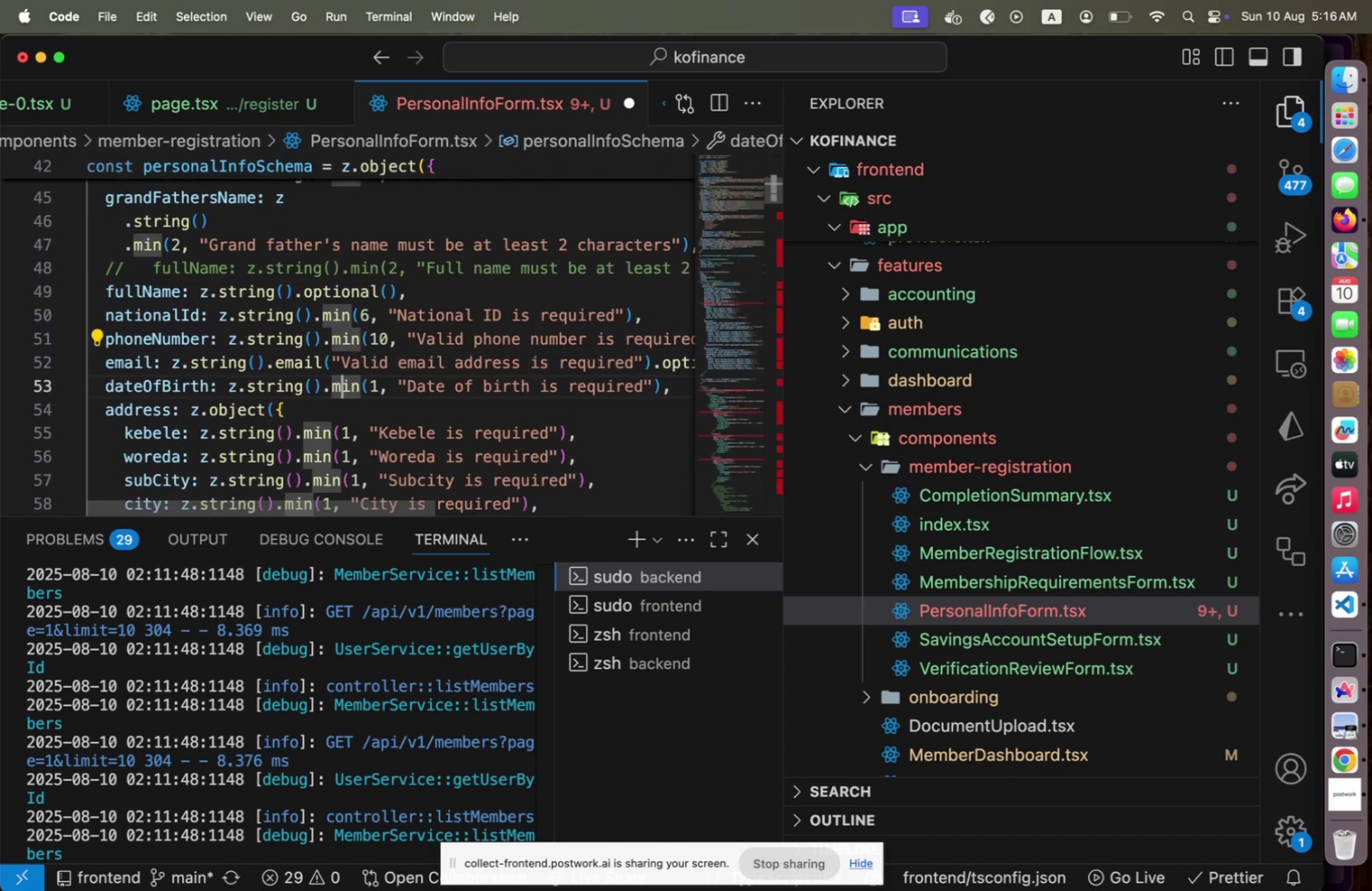 
key(Alt+Shift+ArrowDown)
 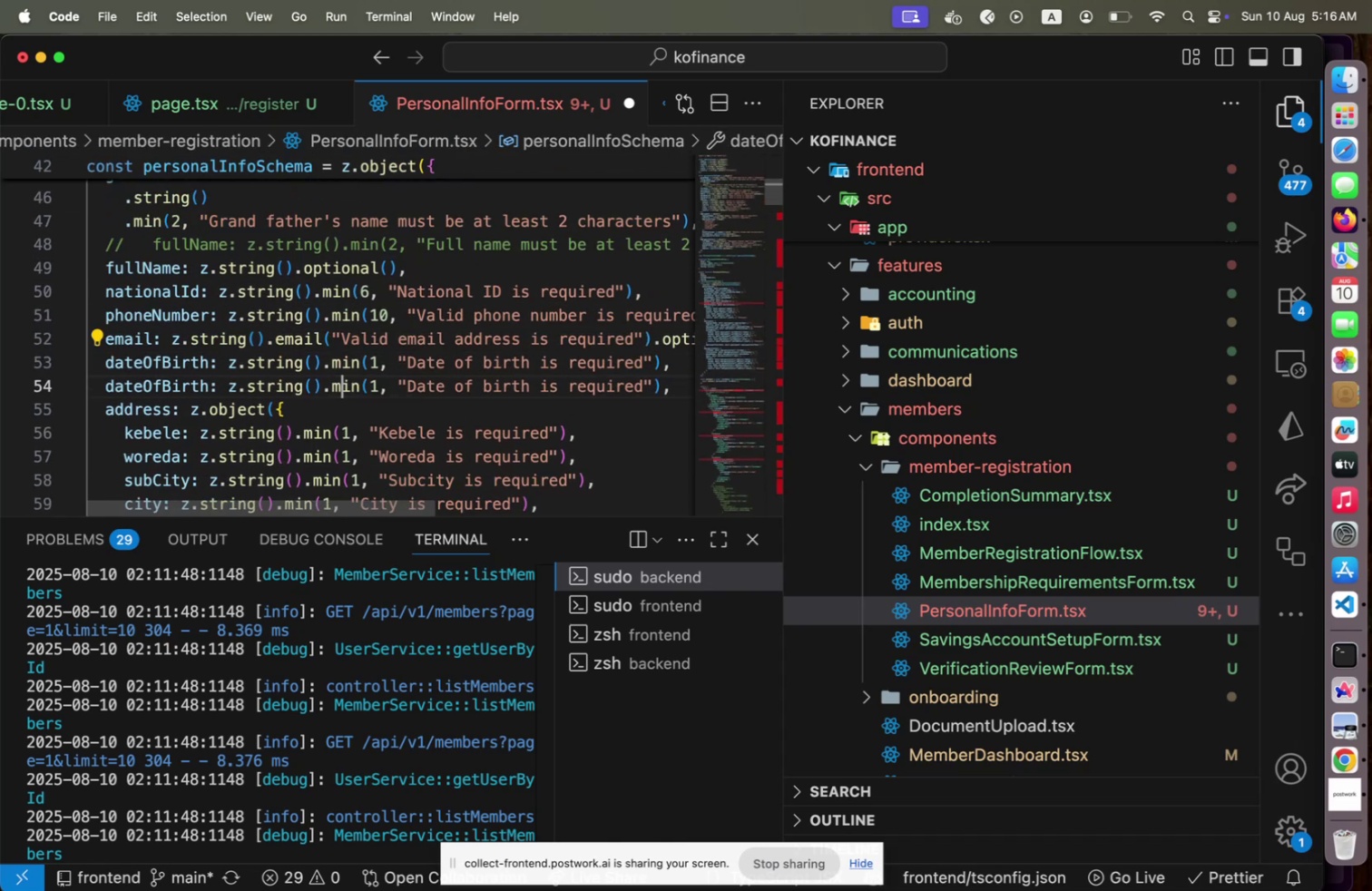 
key(Alt+Shift+ArrowDown)
 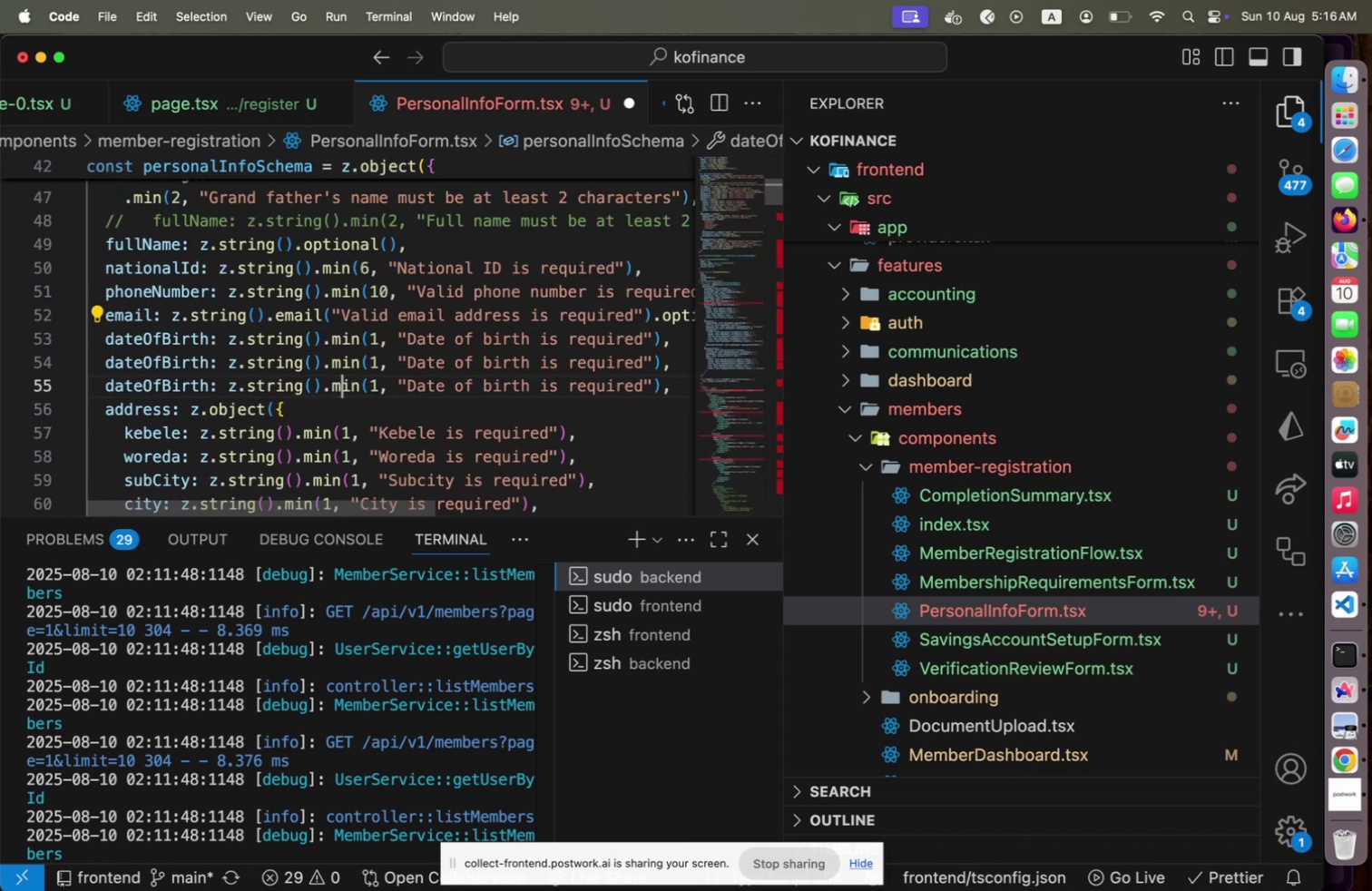 
key(ArrowUp)
 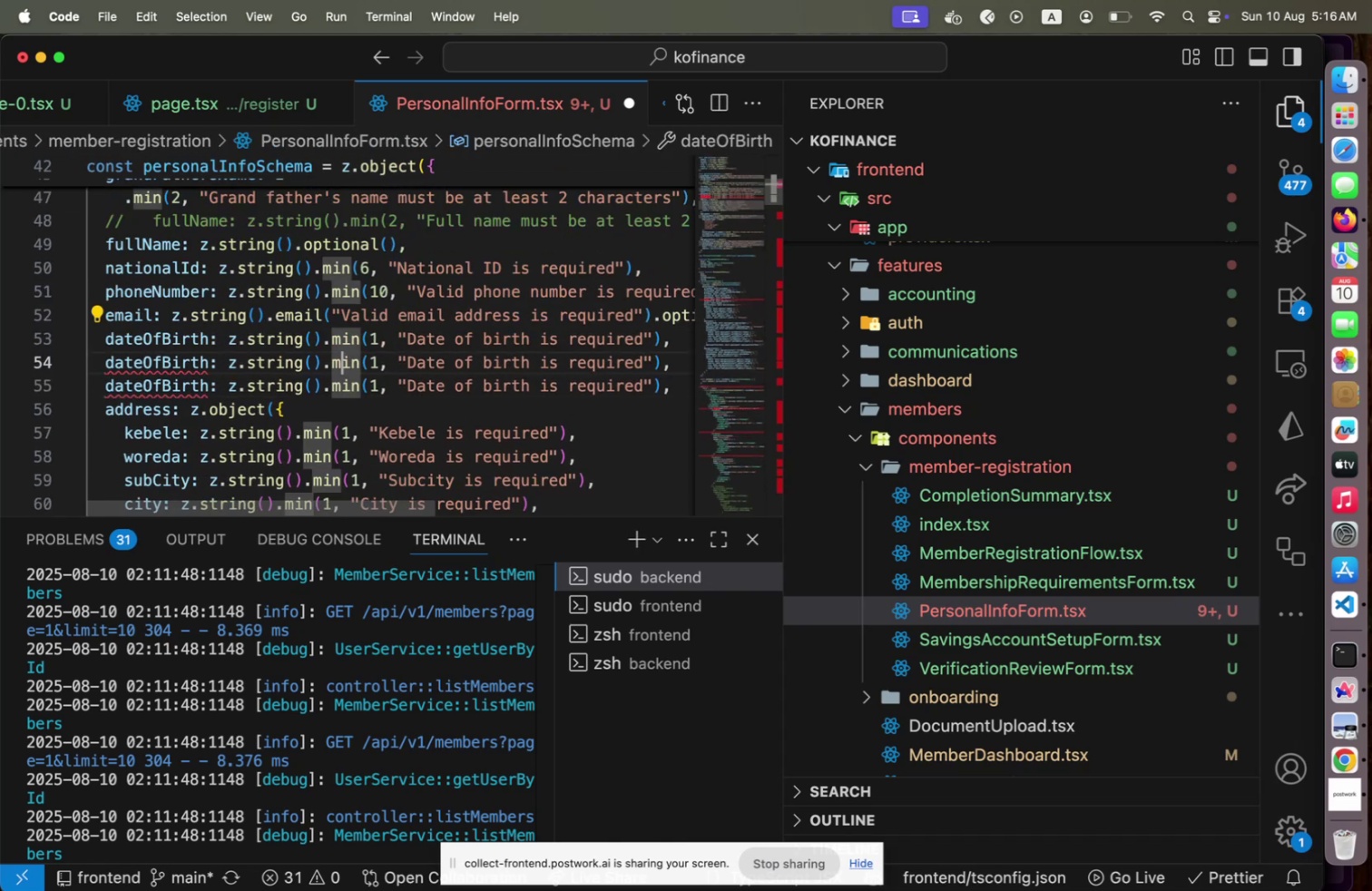 
hold_key(key=ArrowLeft, duration=0.4)
 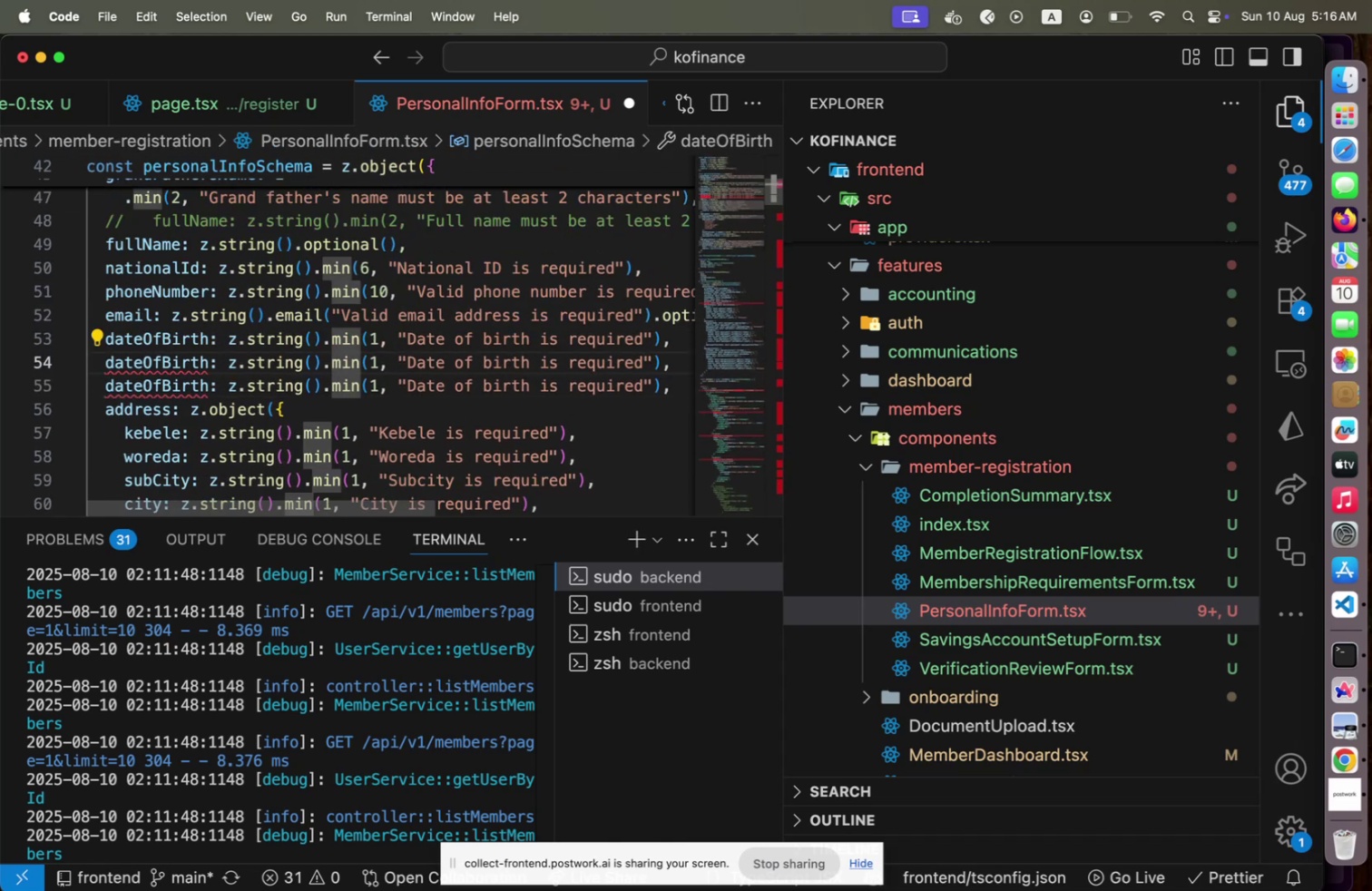 
key(ArrowUp)
 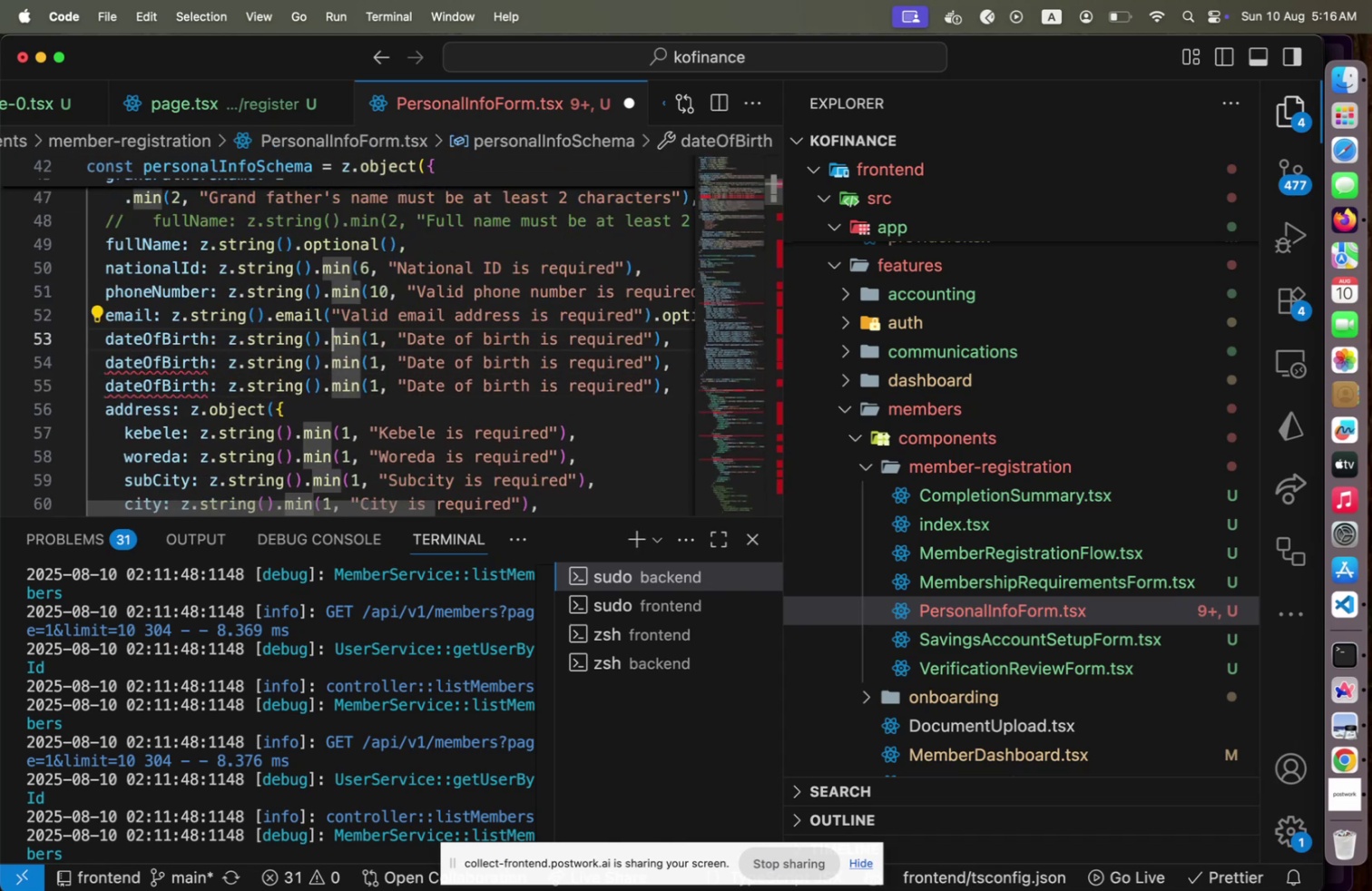 
key(ArrowDown)
 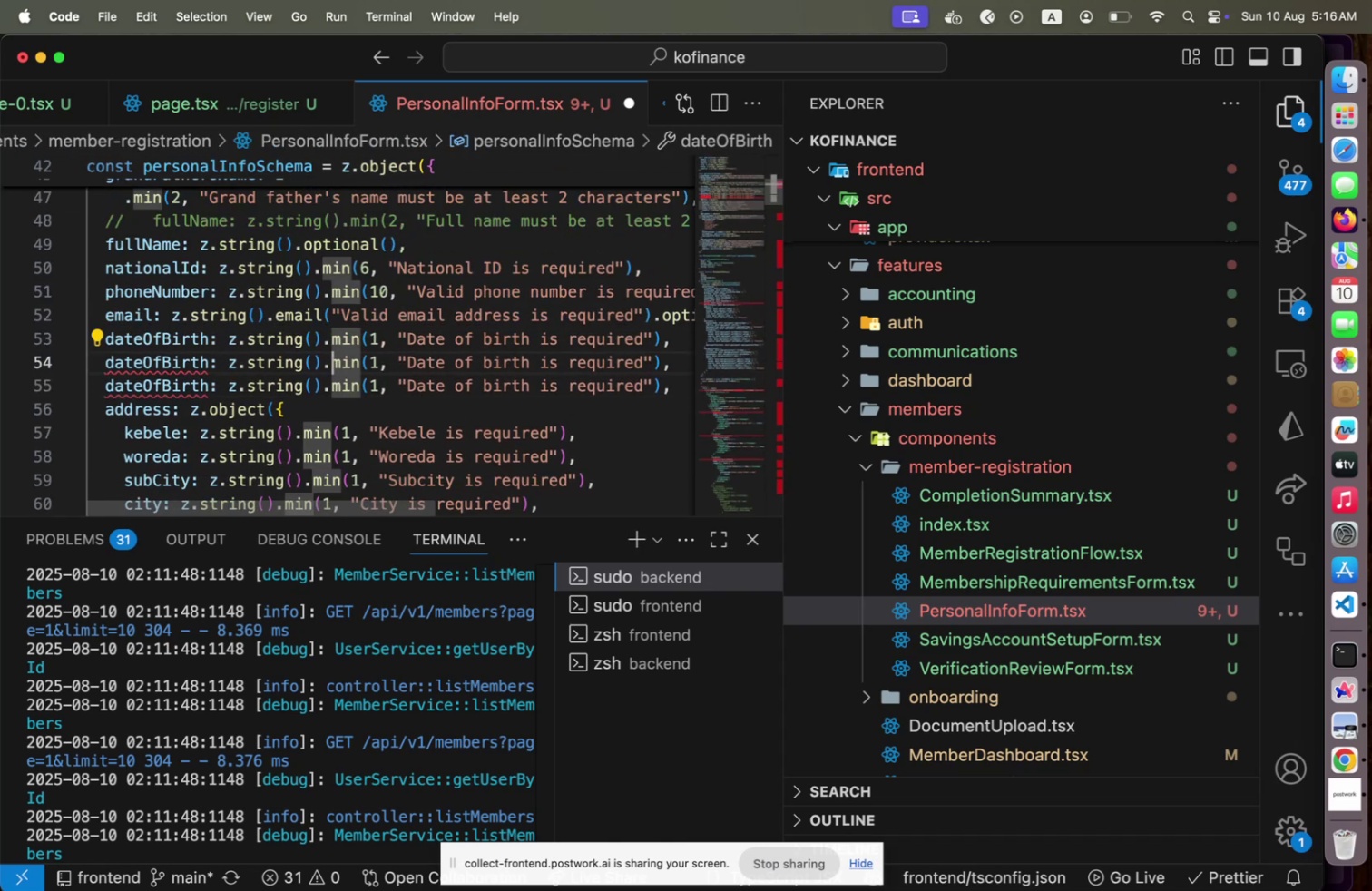 
key(Shift+ArrowRight)
 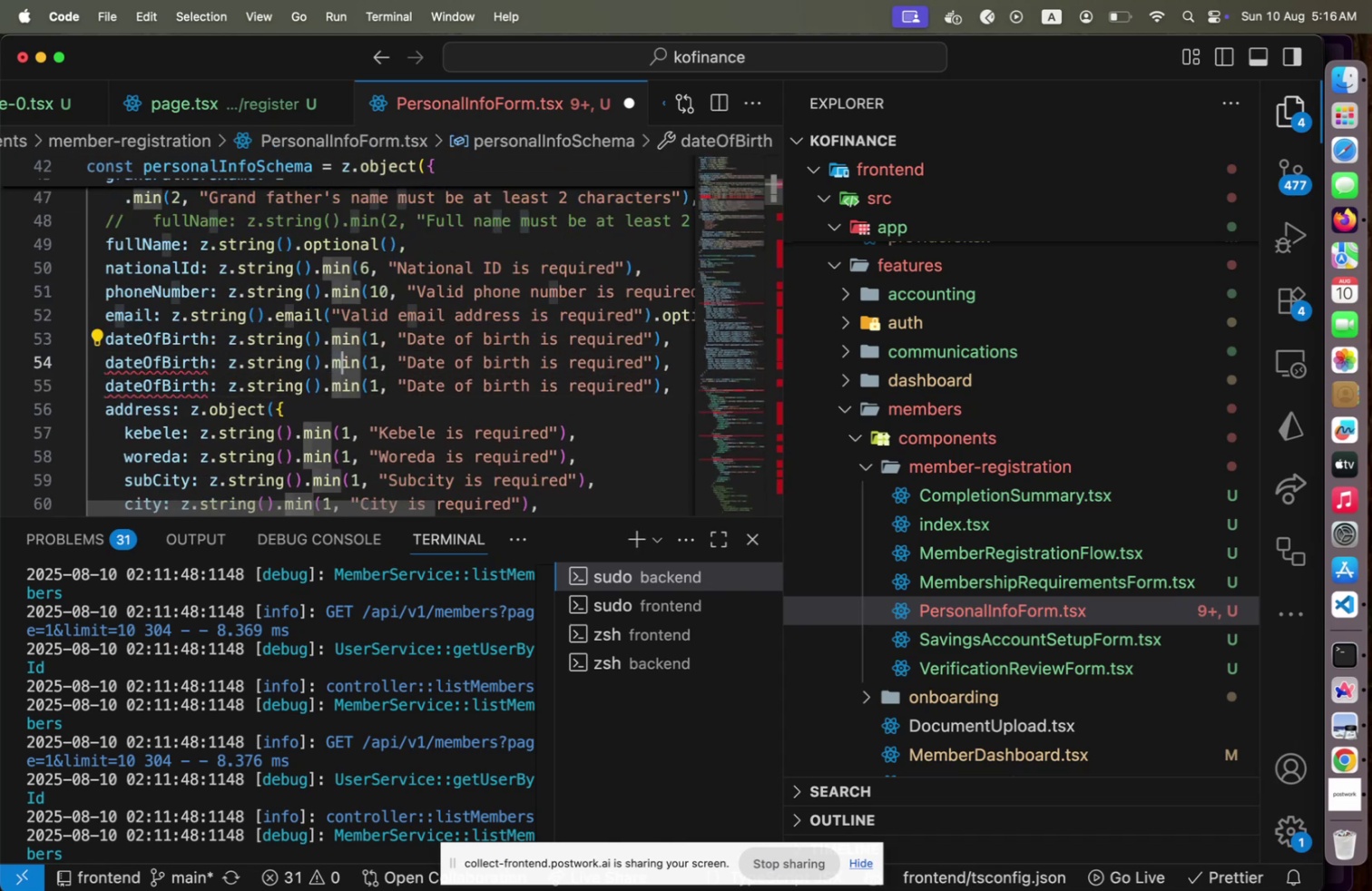 
key(Home)
 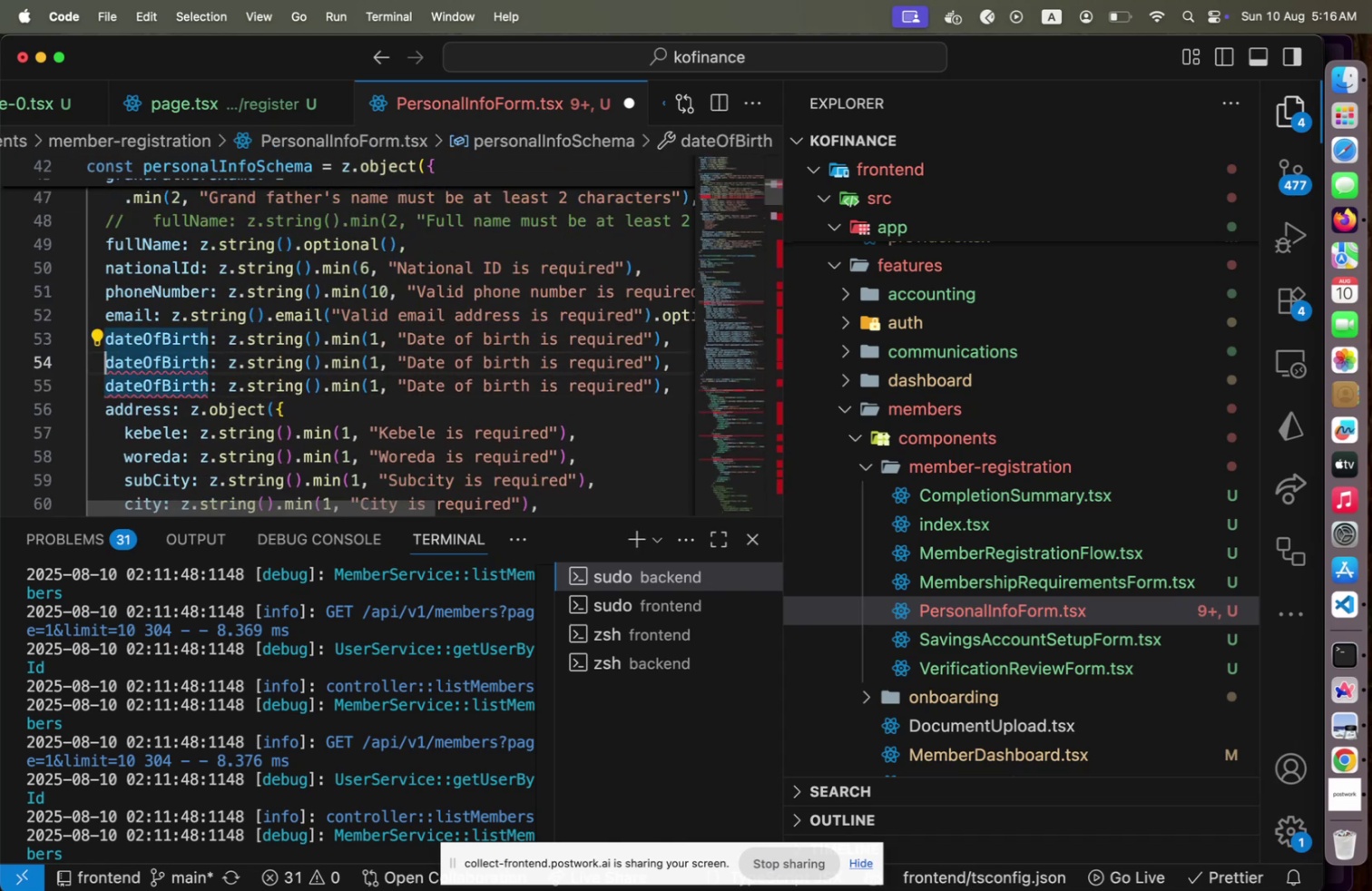 
key(Shift+ArrowRight)
 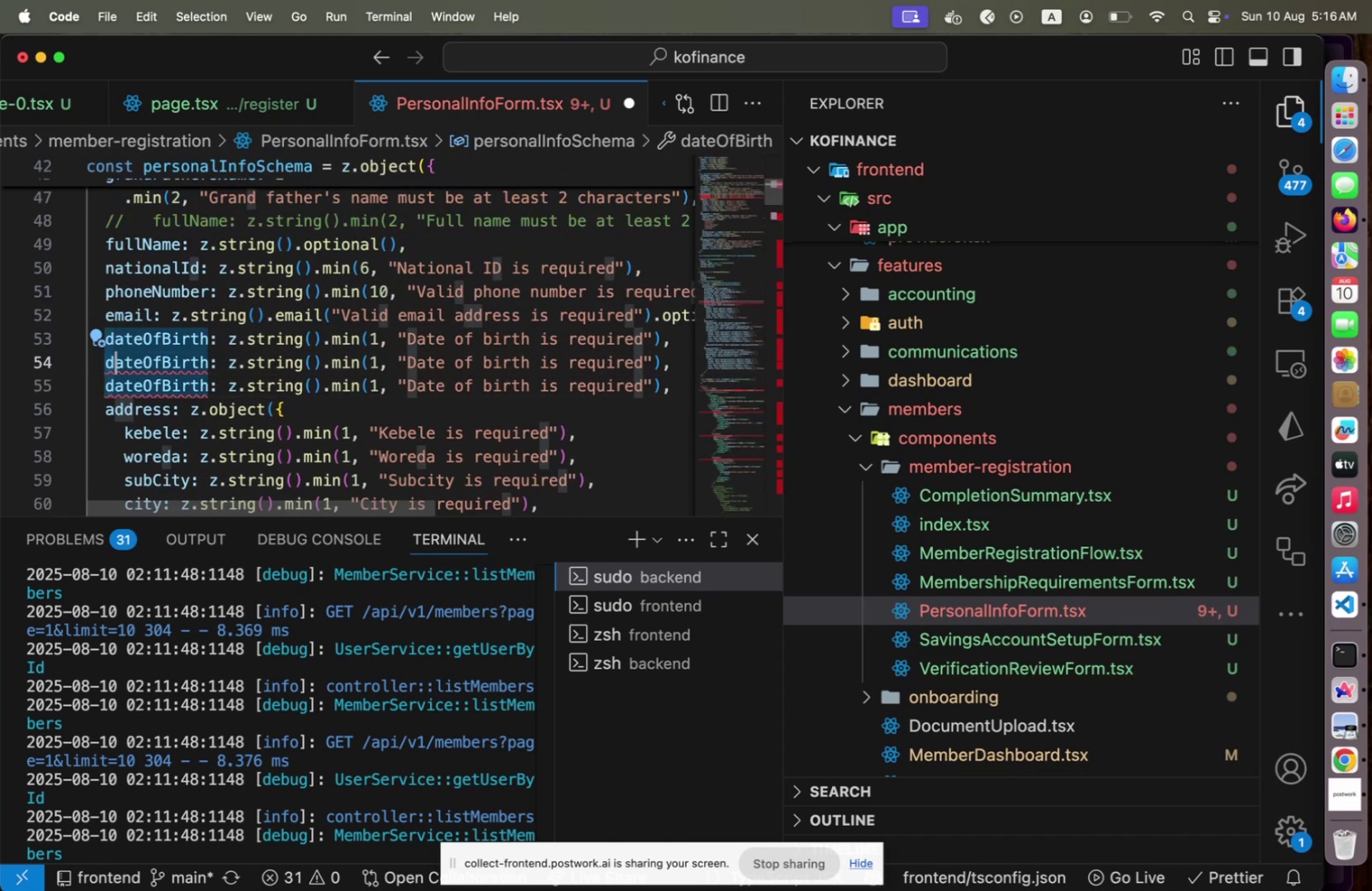 
key(Shift+ArrowRight)
 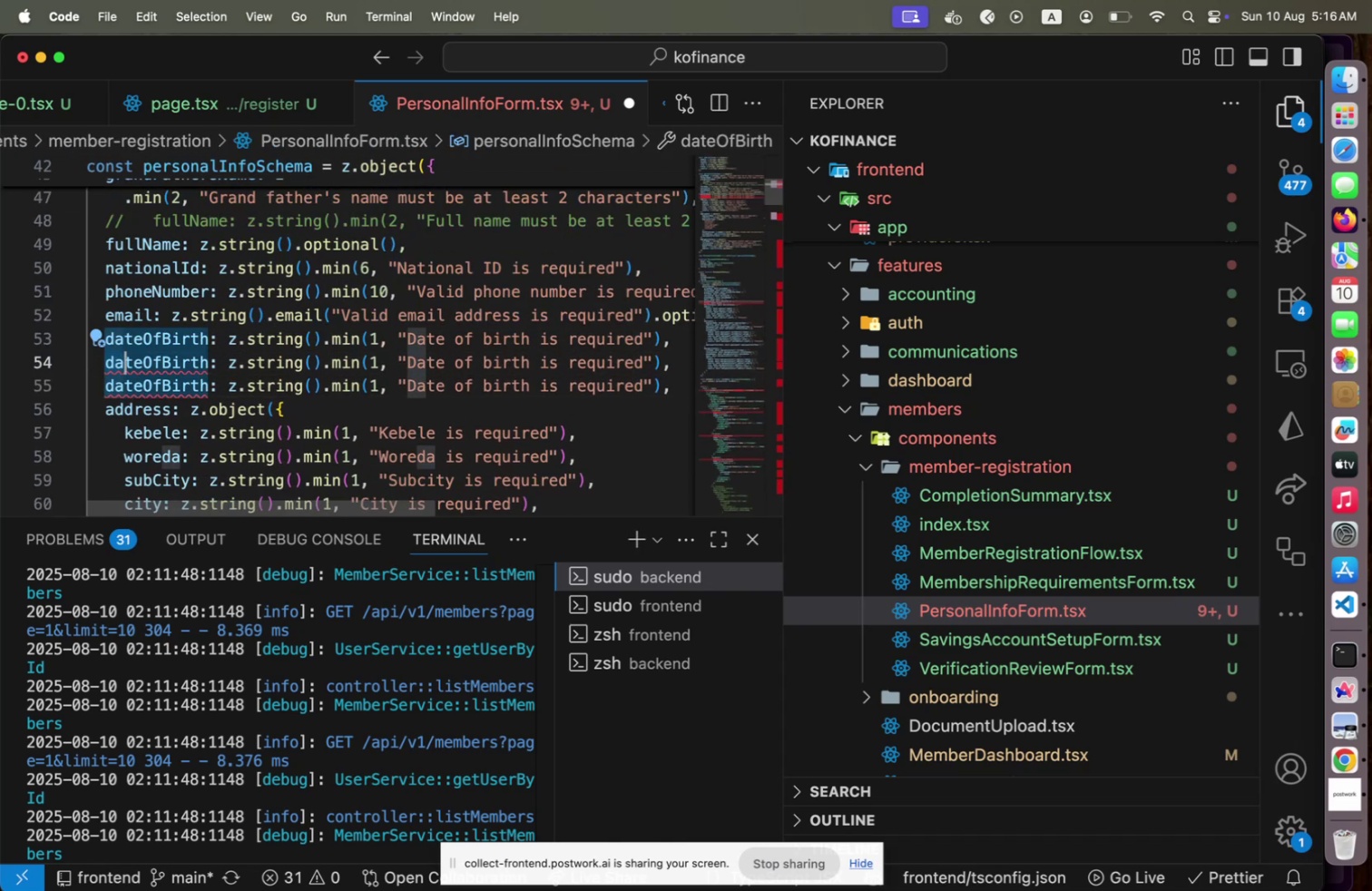 
key(Shift+ArrowRight)
 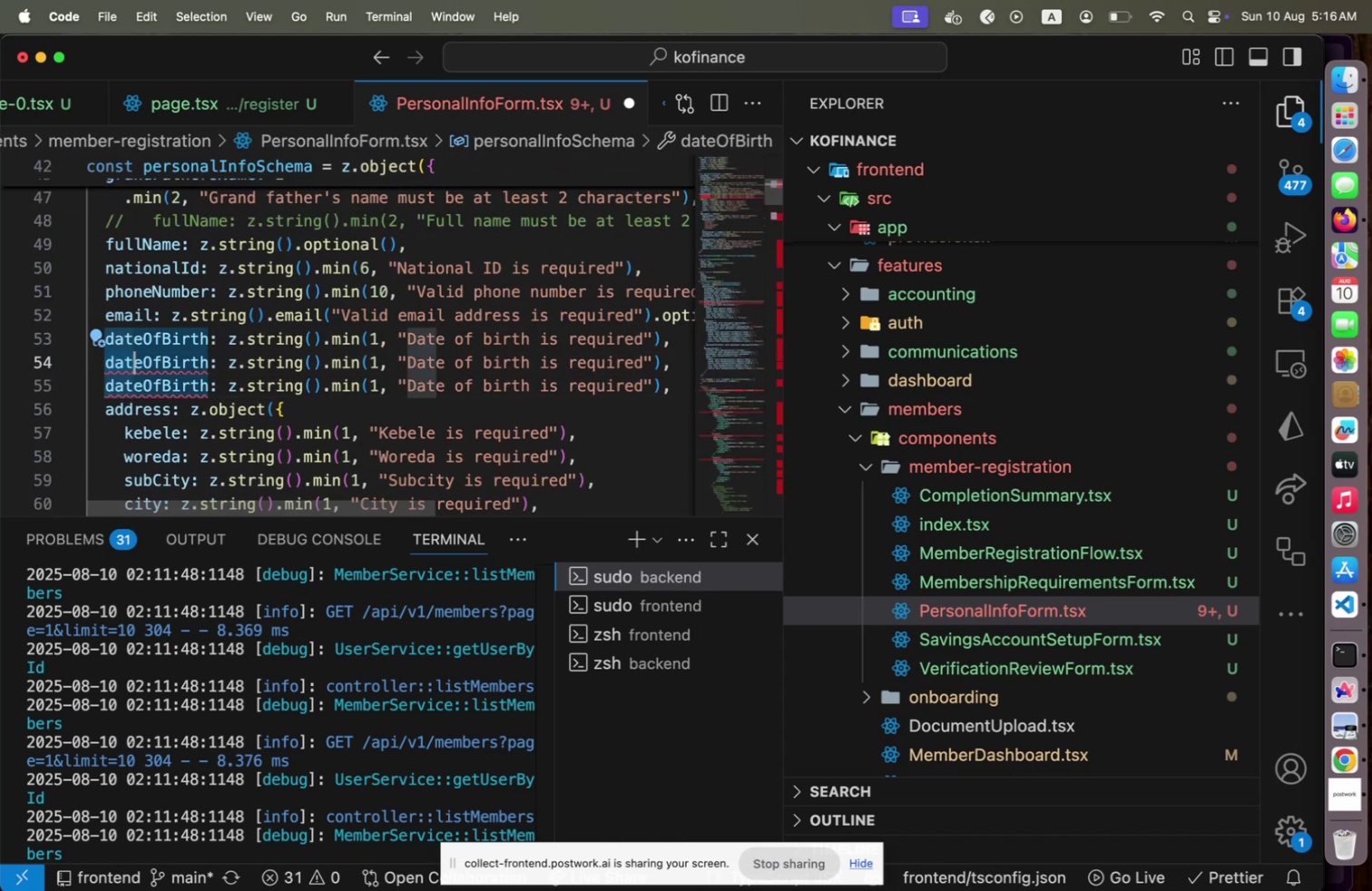 
key(Shift+ArrowRight)
 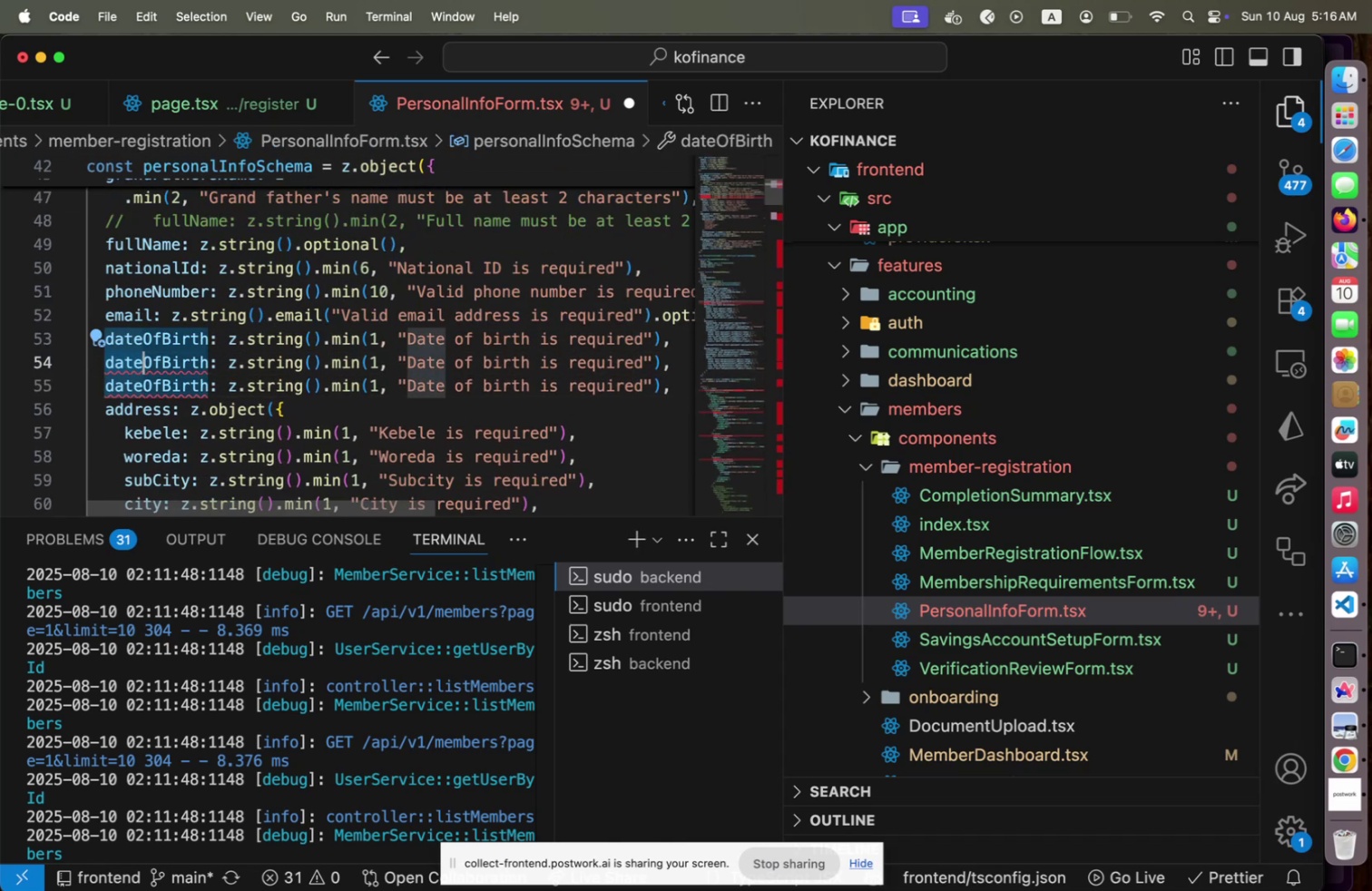 
key(Shift+ArrowRight)
 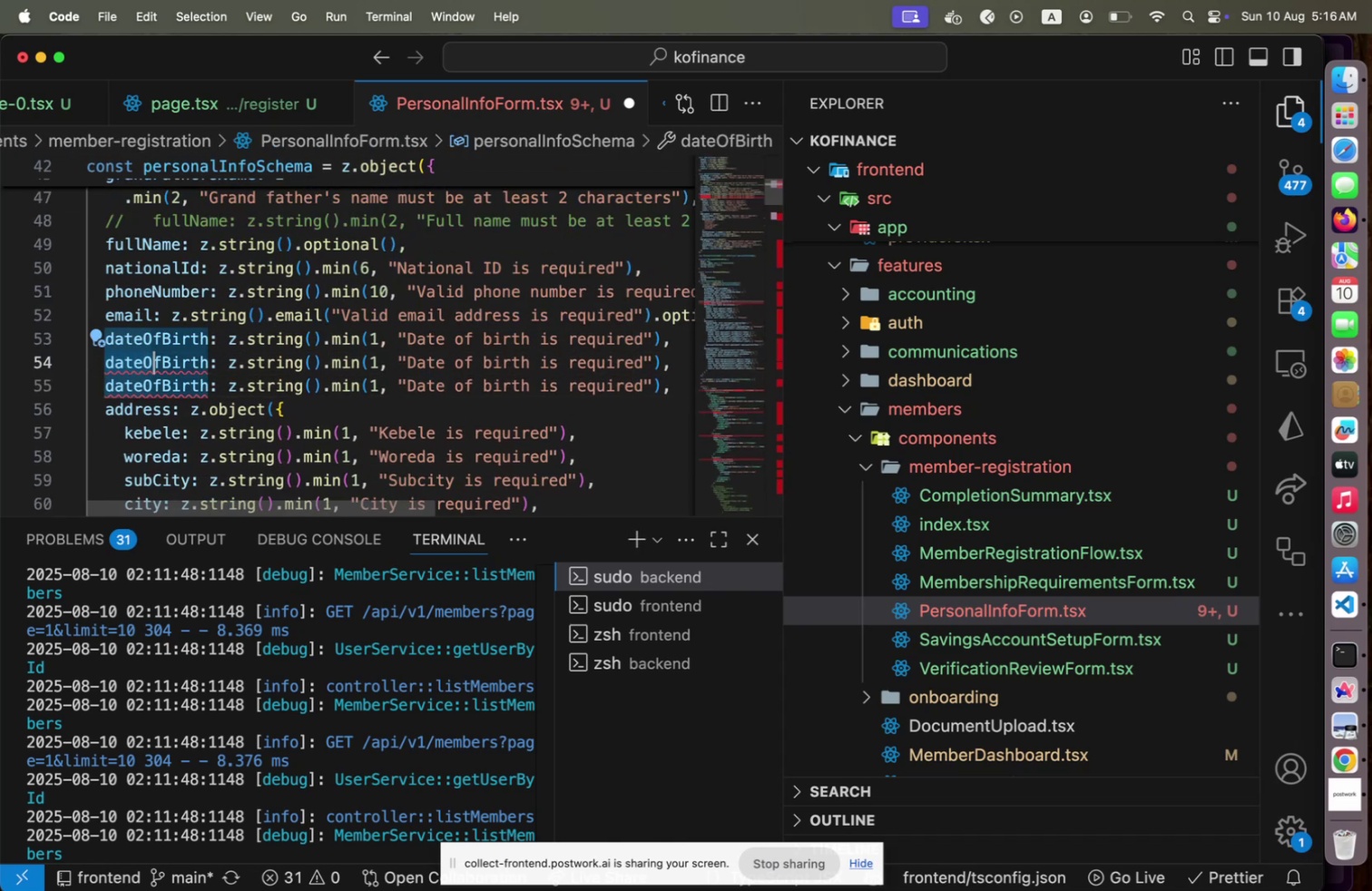 
key(Shift+ArrowRight)
 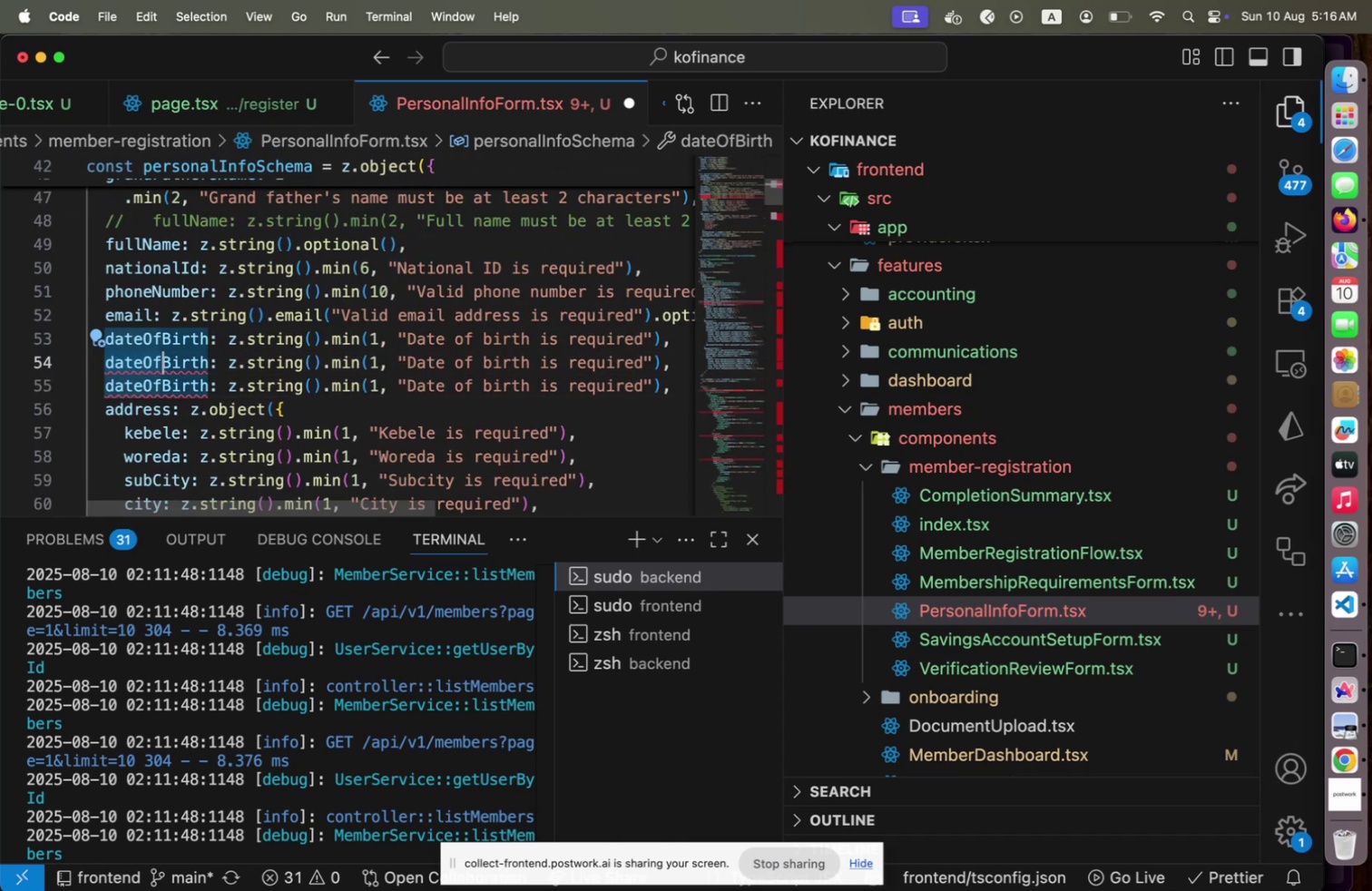 
key(Shift+ArrowRight)
 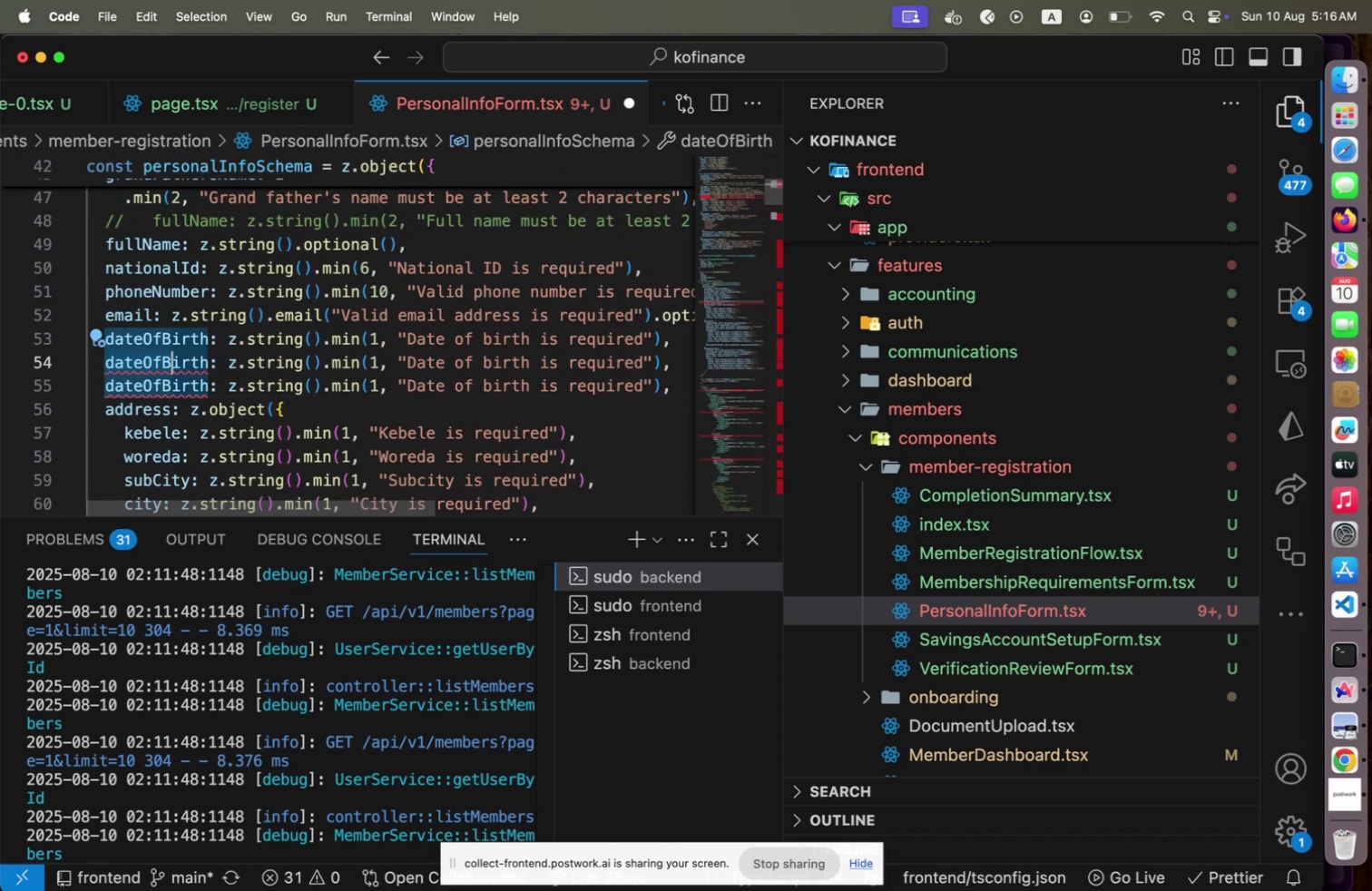 
key(Shift+ArrowRight)
 